 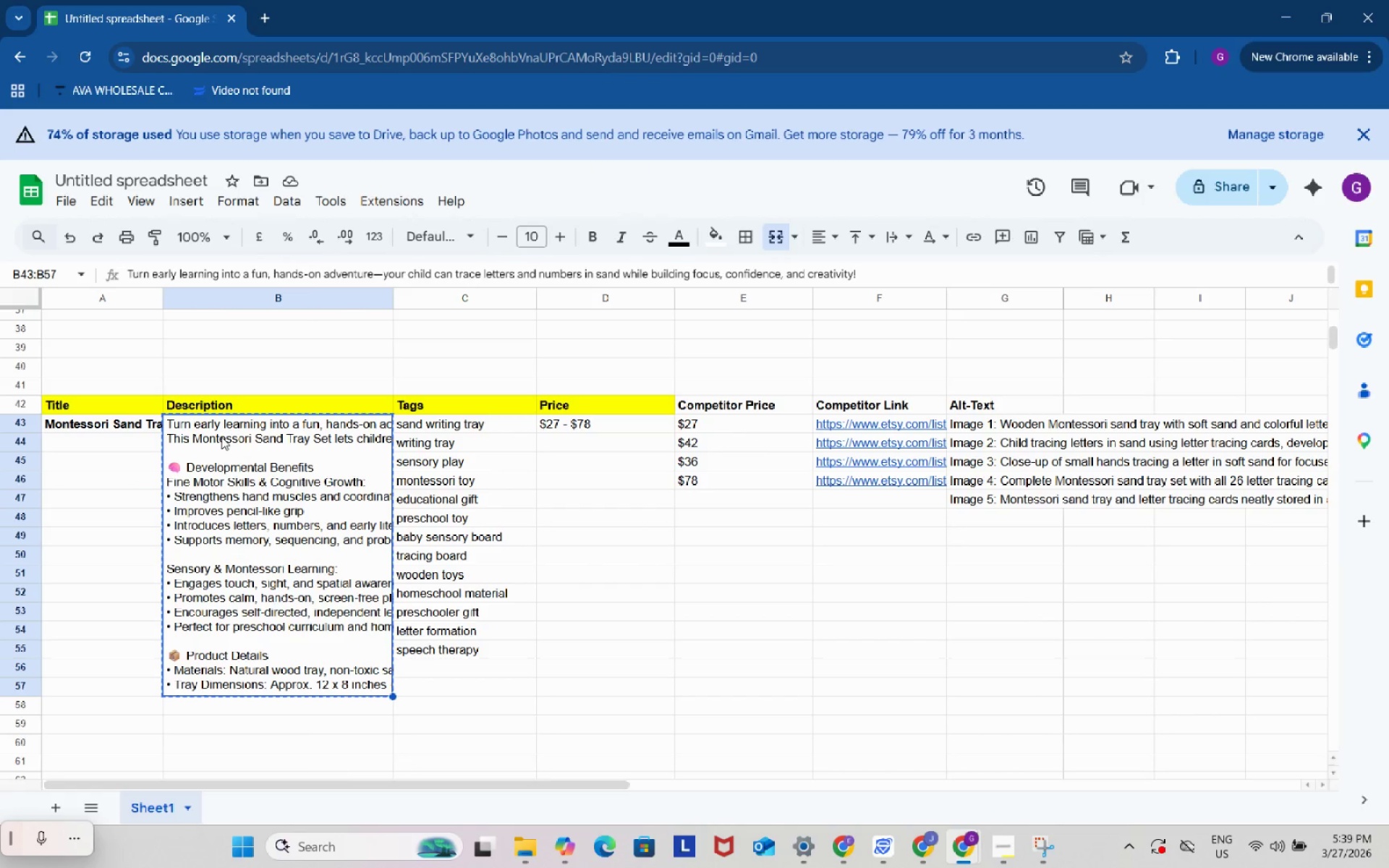 
key(Control+C)
 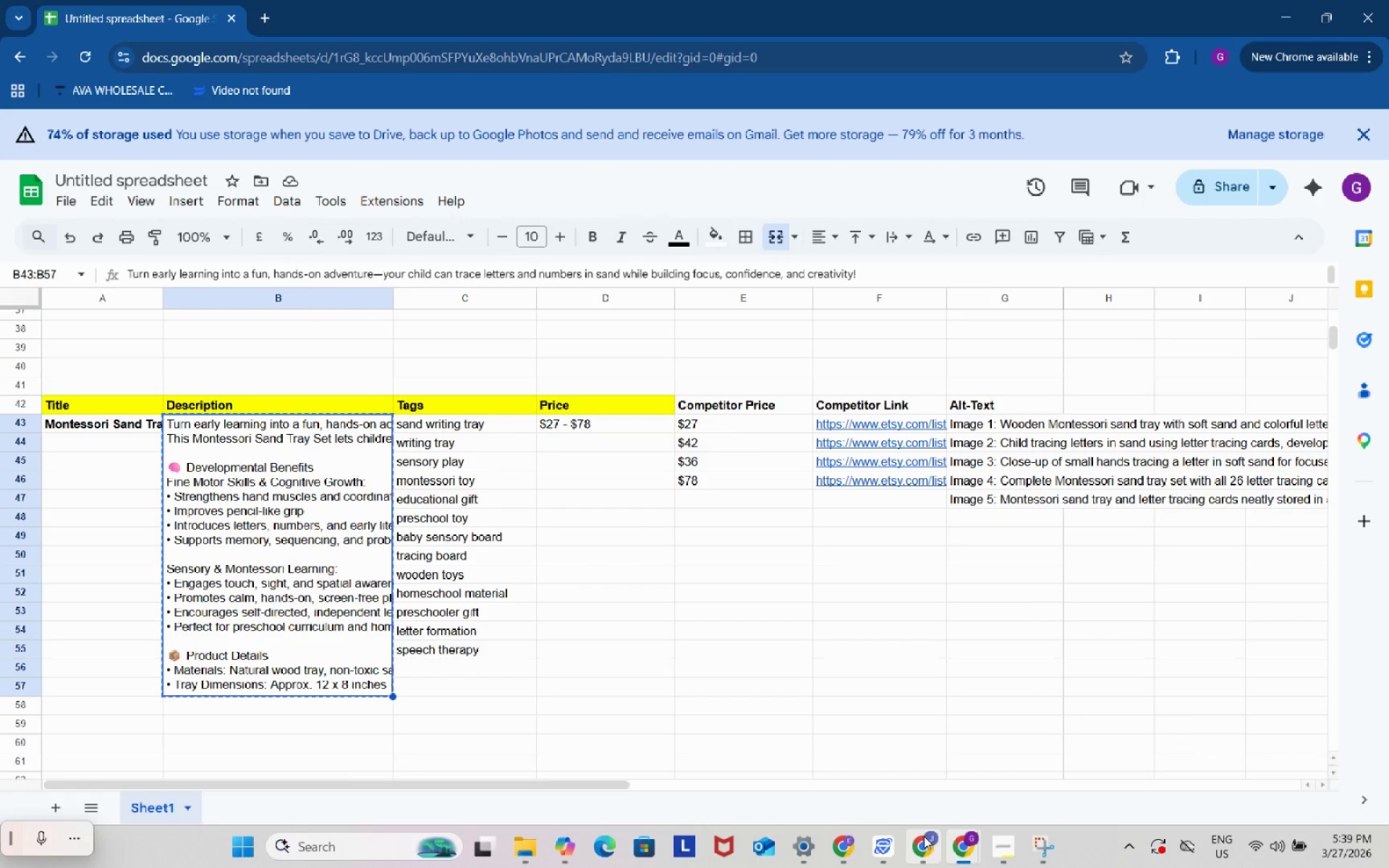 
left_click([924, 836])
 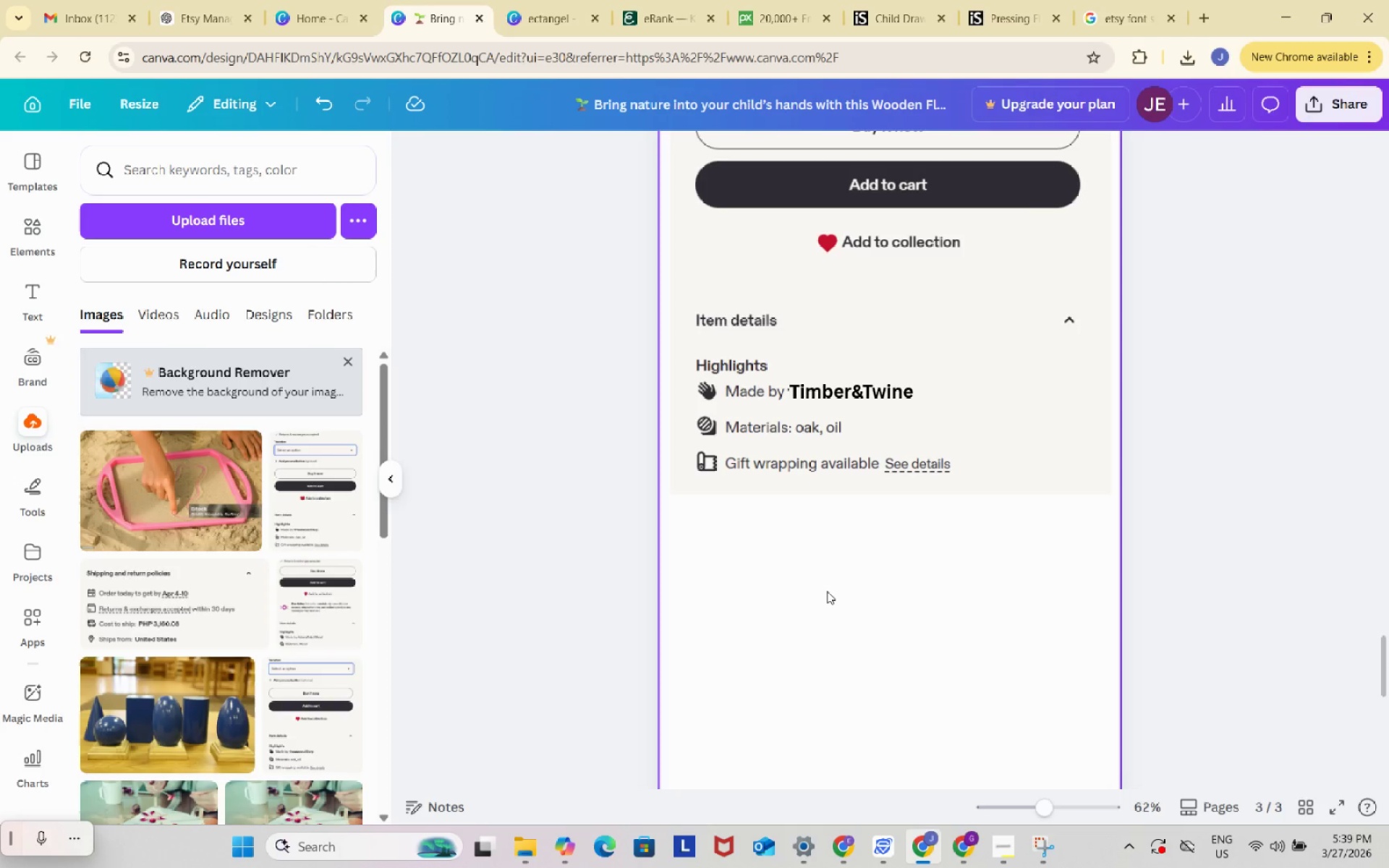 
left_click([827, 591])
 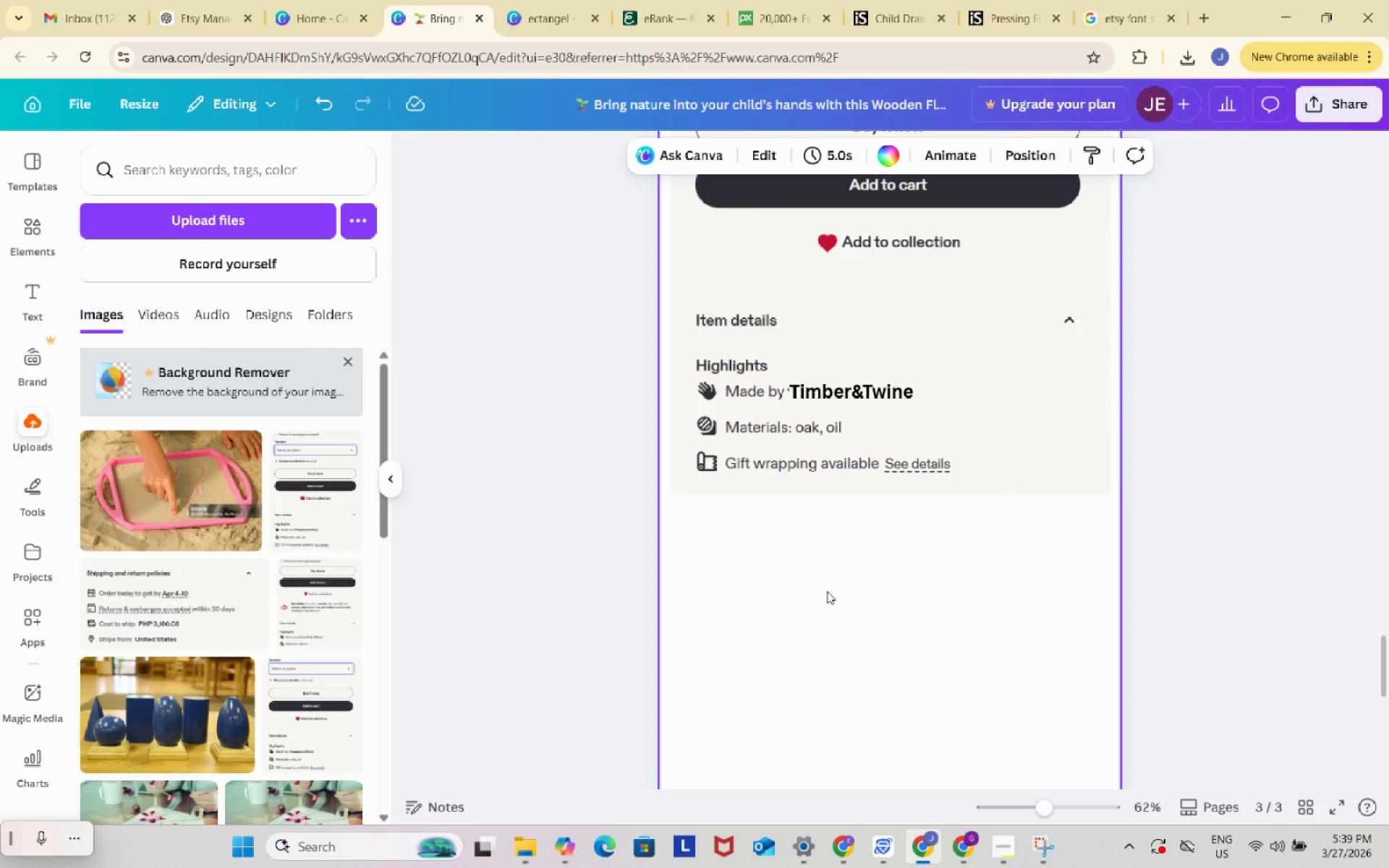 
key(Control+ControlLeft)
 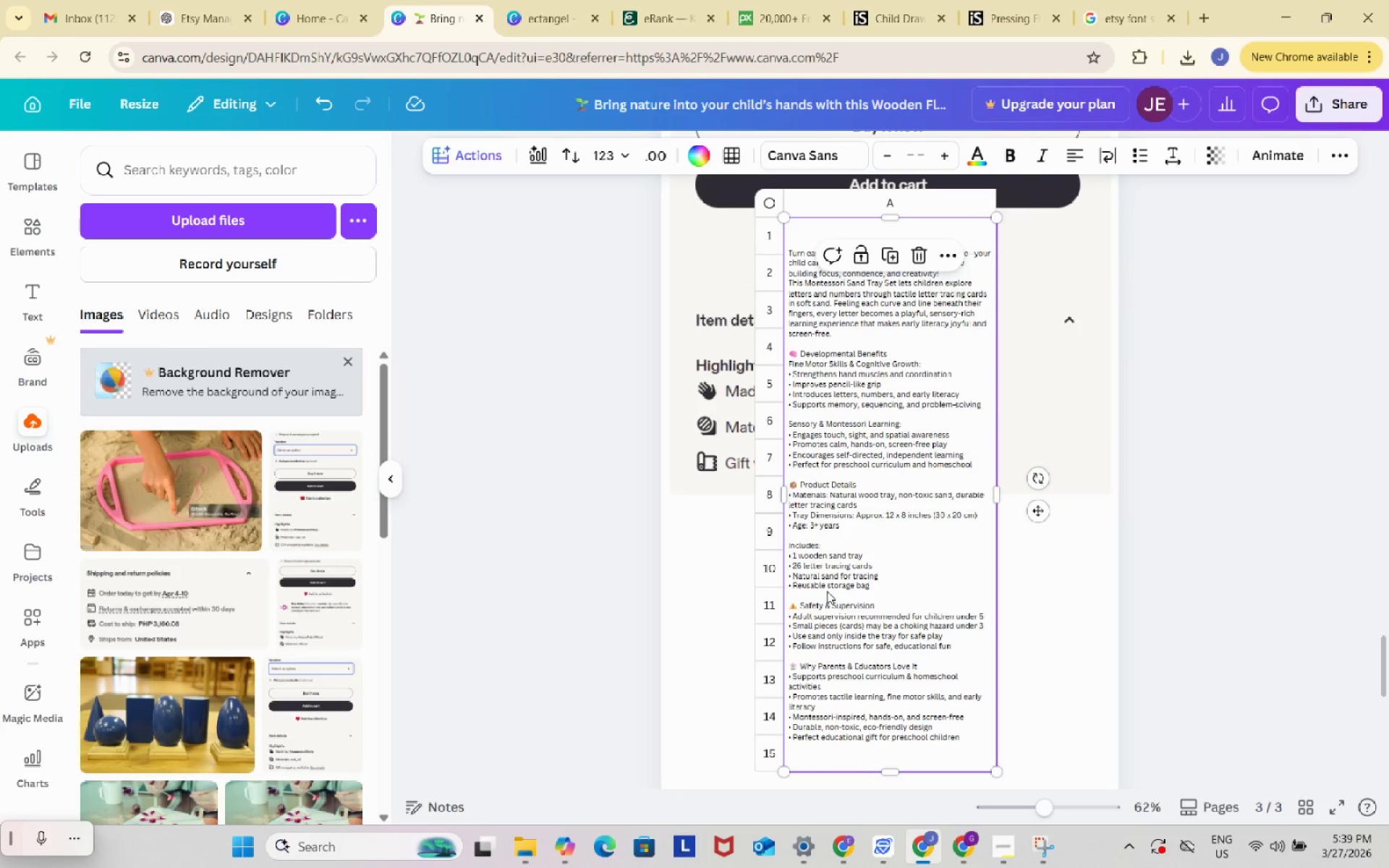 
key(Control+V)
 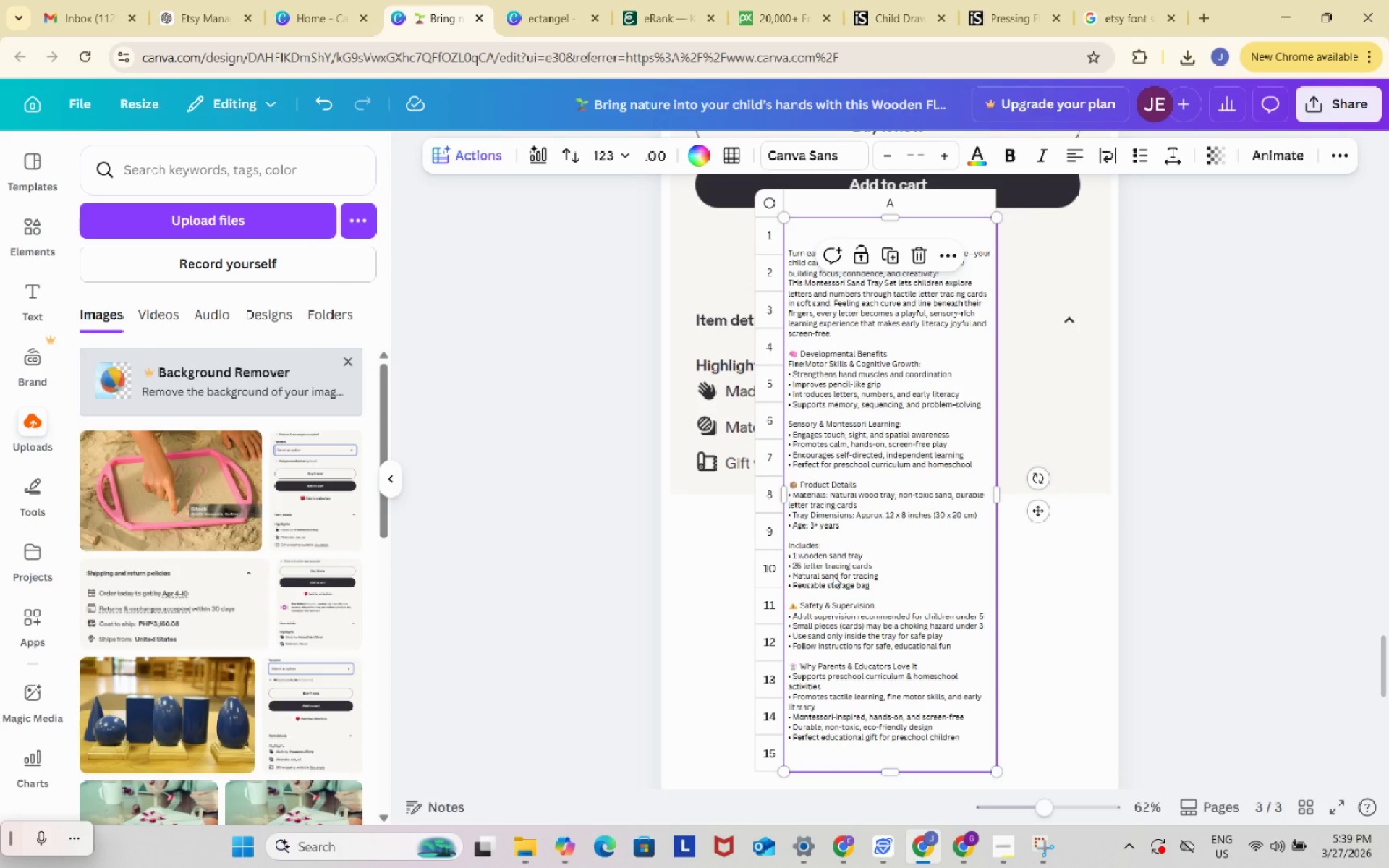 
key(Control+ControlLeft)
 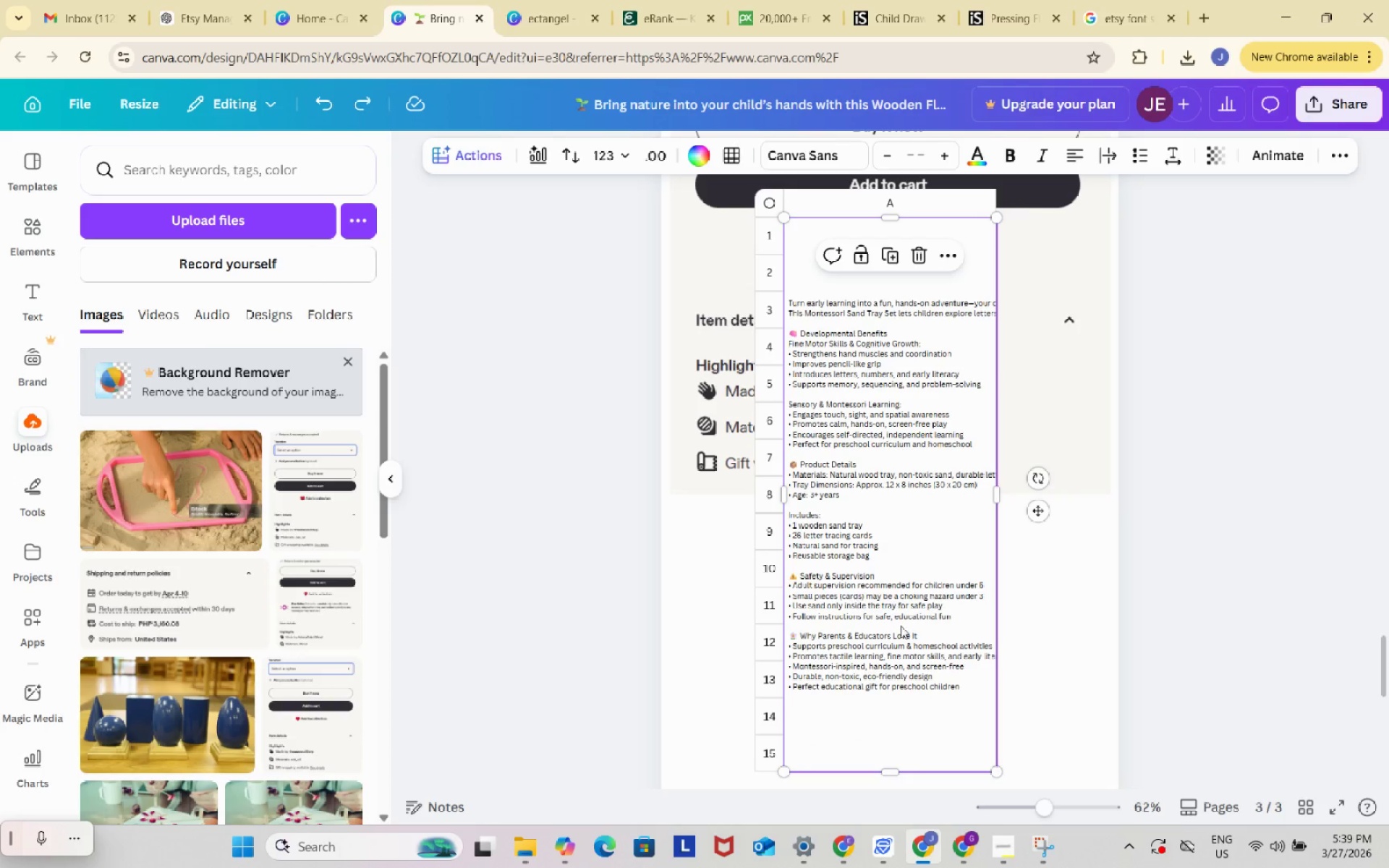 
key(Control+Z)
 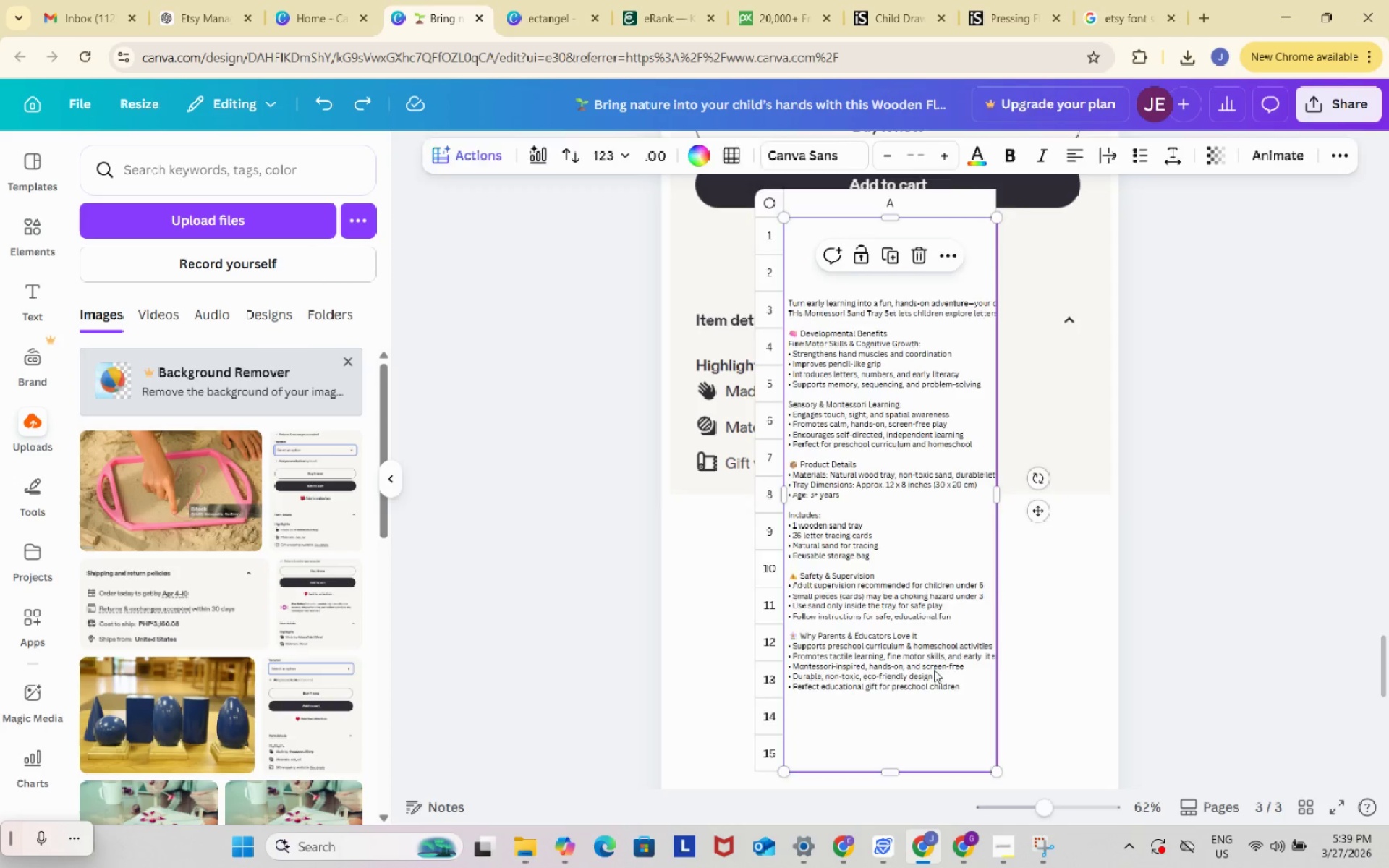 
key(Control+ControlLeft)
 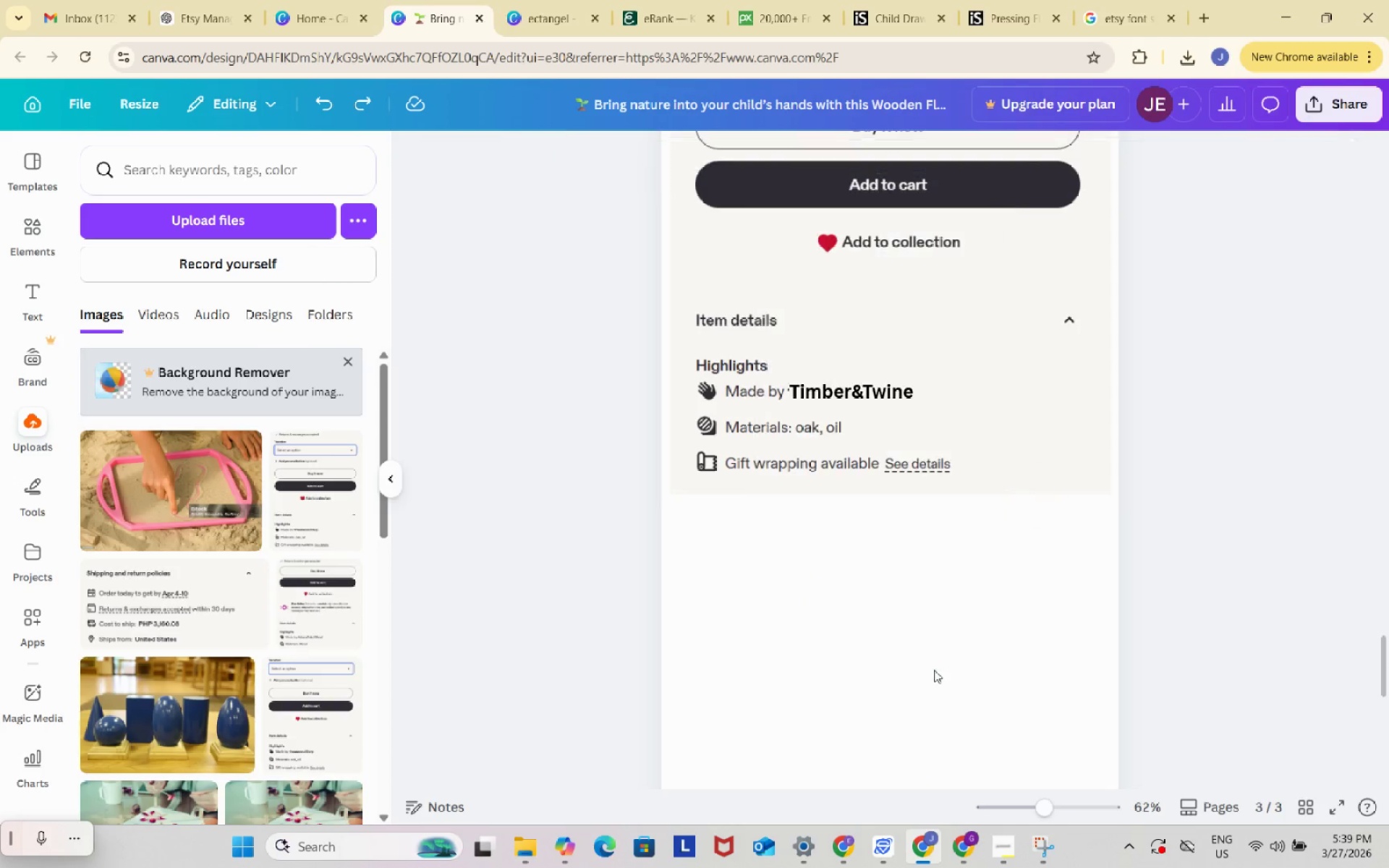 
key(Control+Z)
 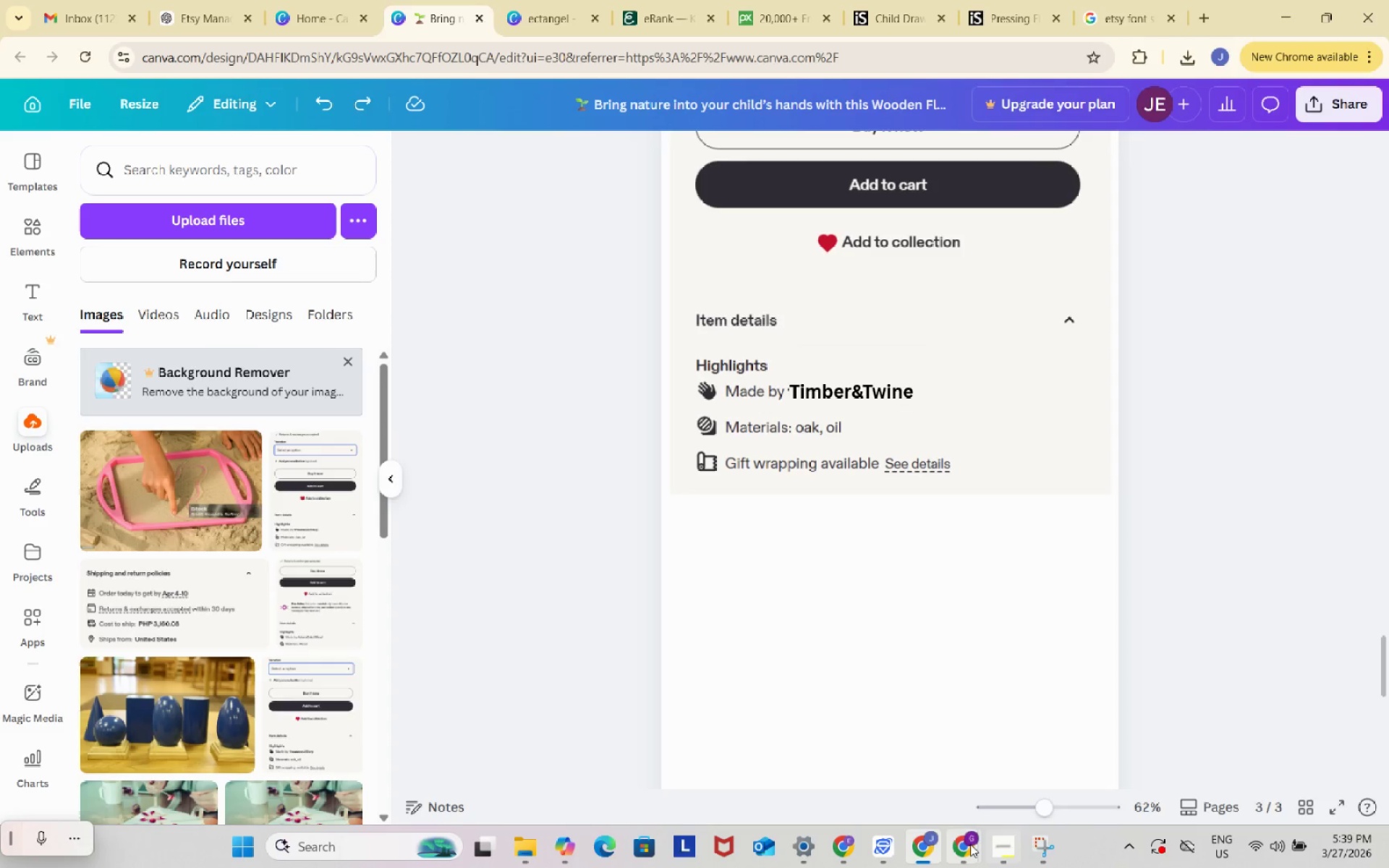 
left_click([970, 844])
 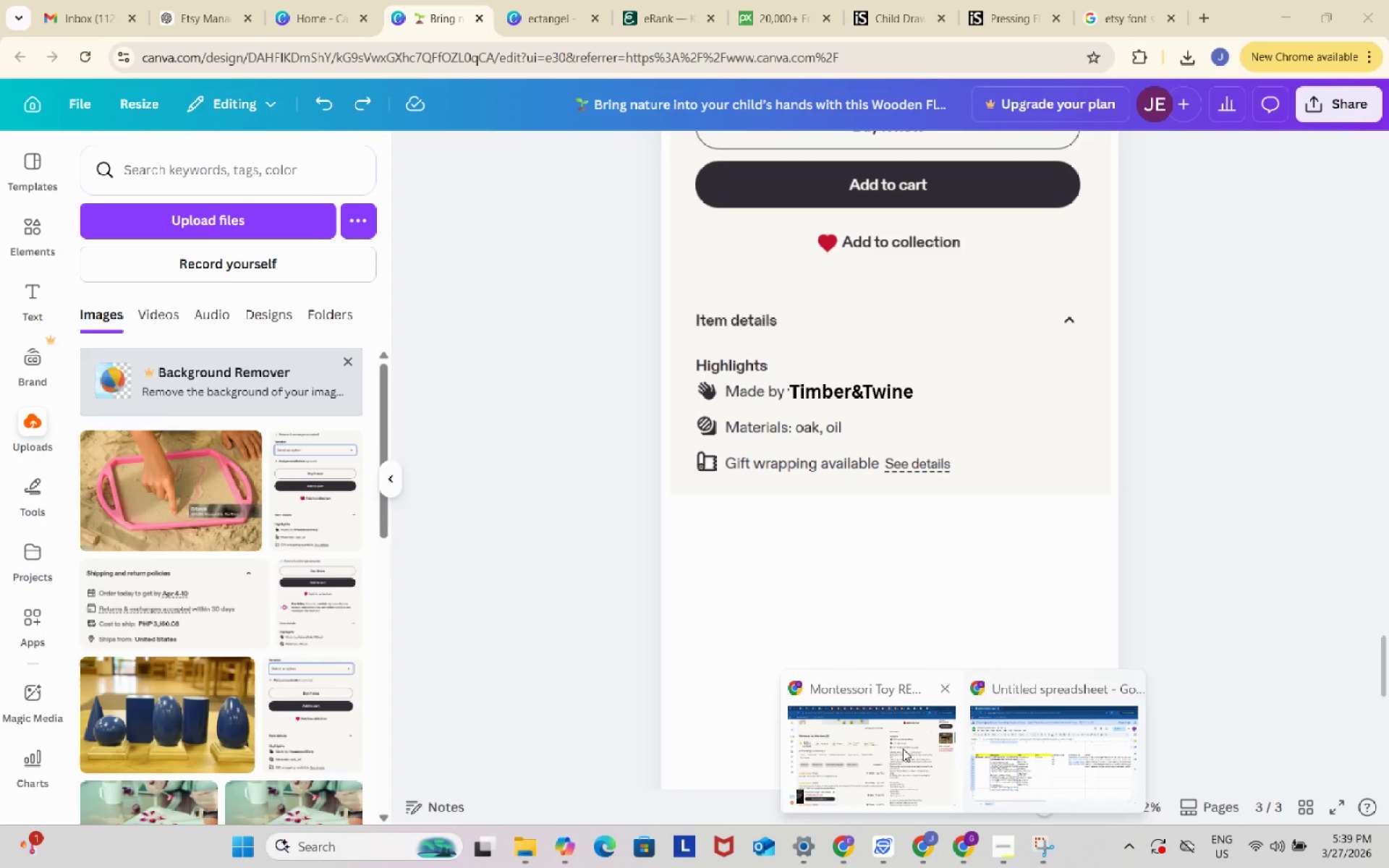 
left_click([903, 749])
 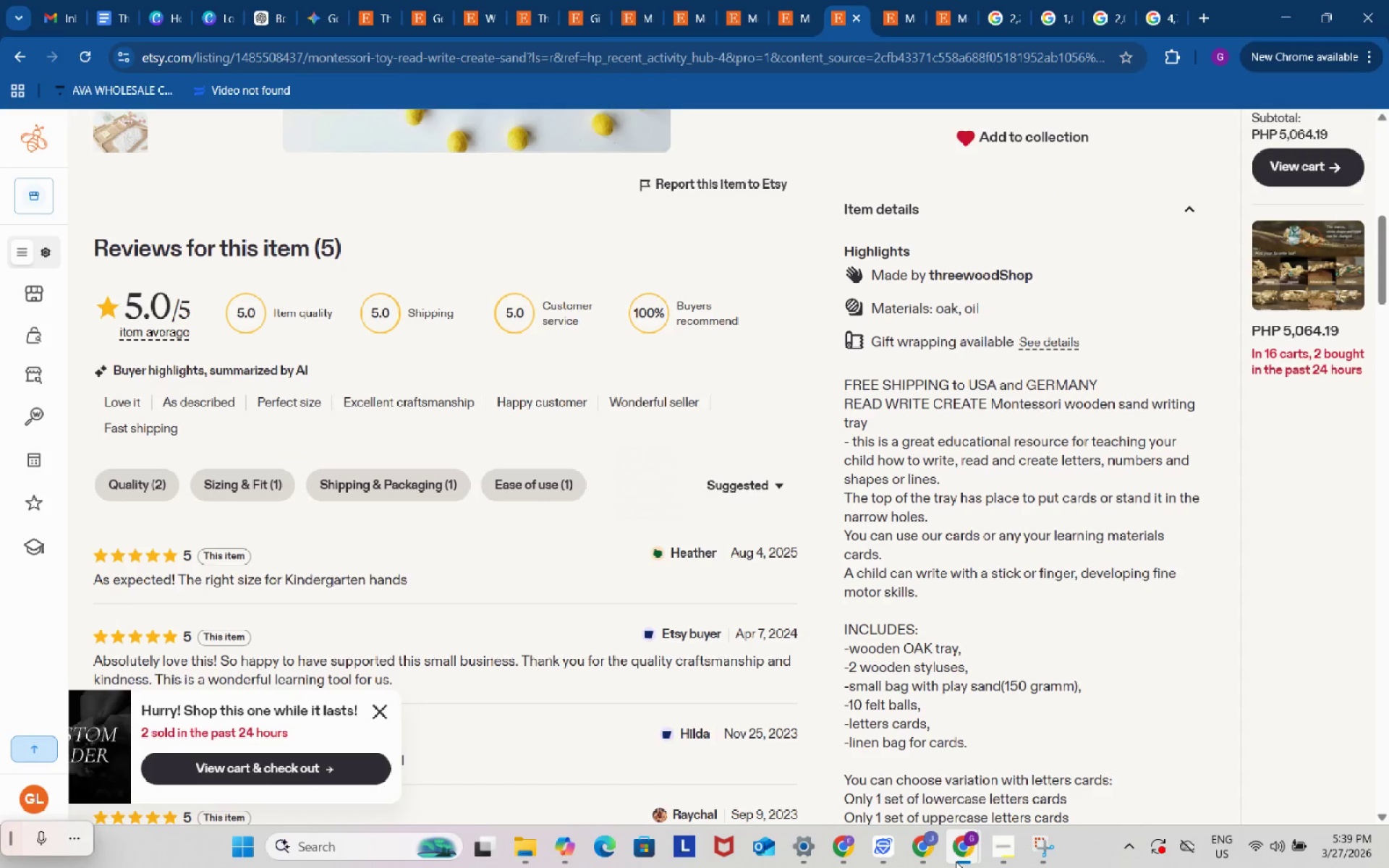 
left_click([956, 859])
 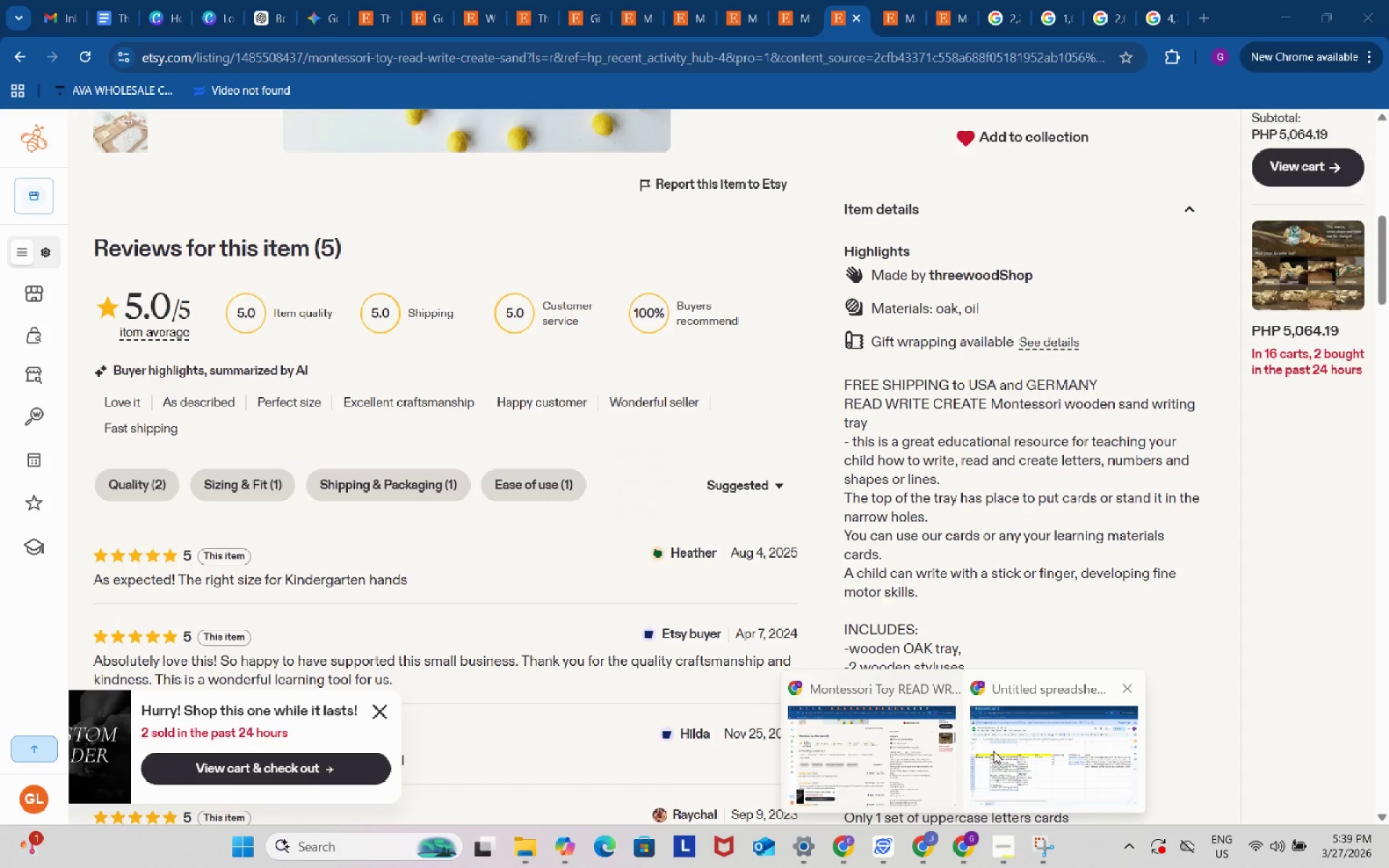 
left_click([993, 751])
 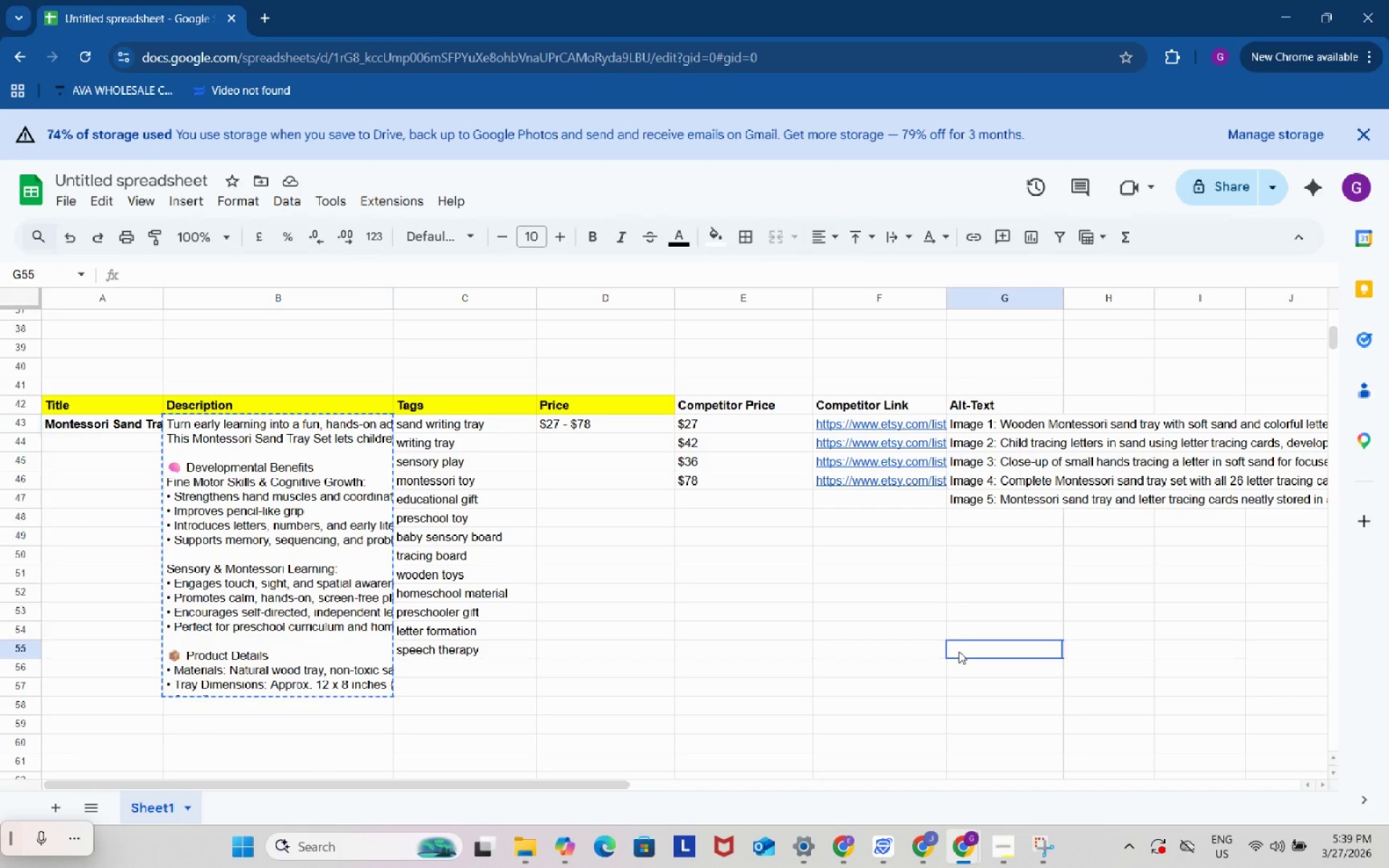 
left_click([959, 651])
 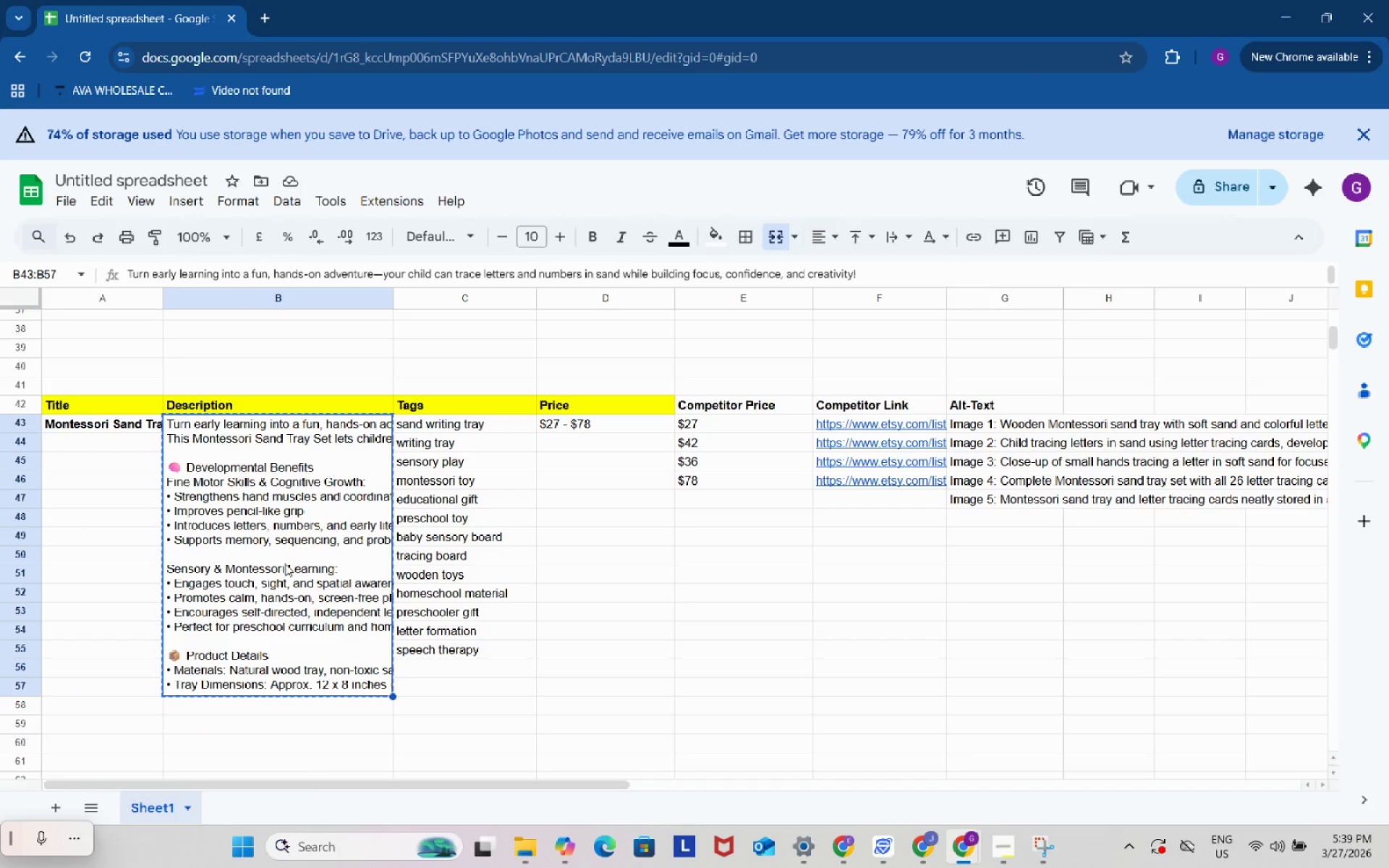 
double_click([285, 563])
 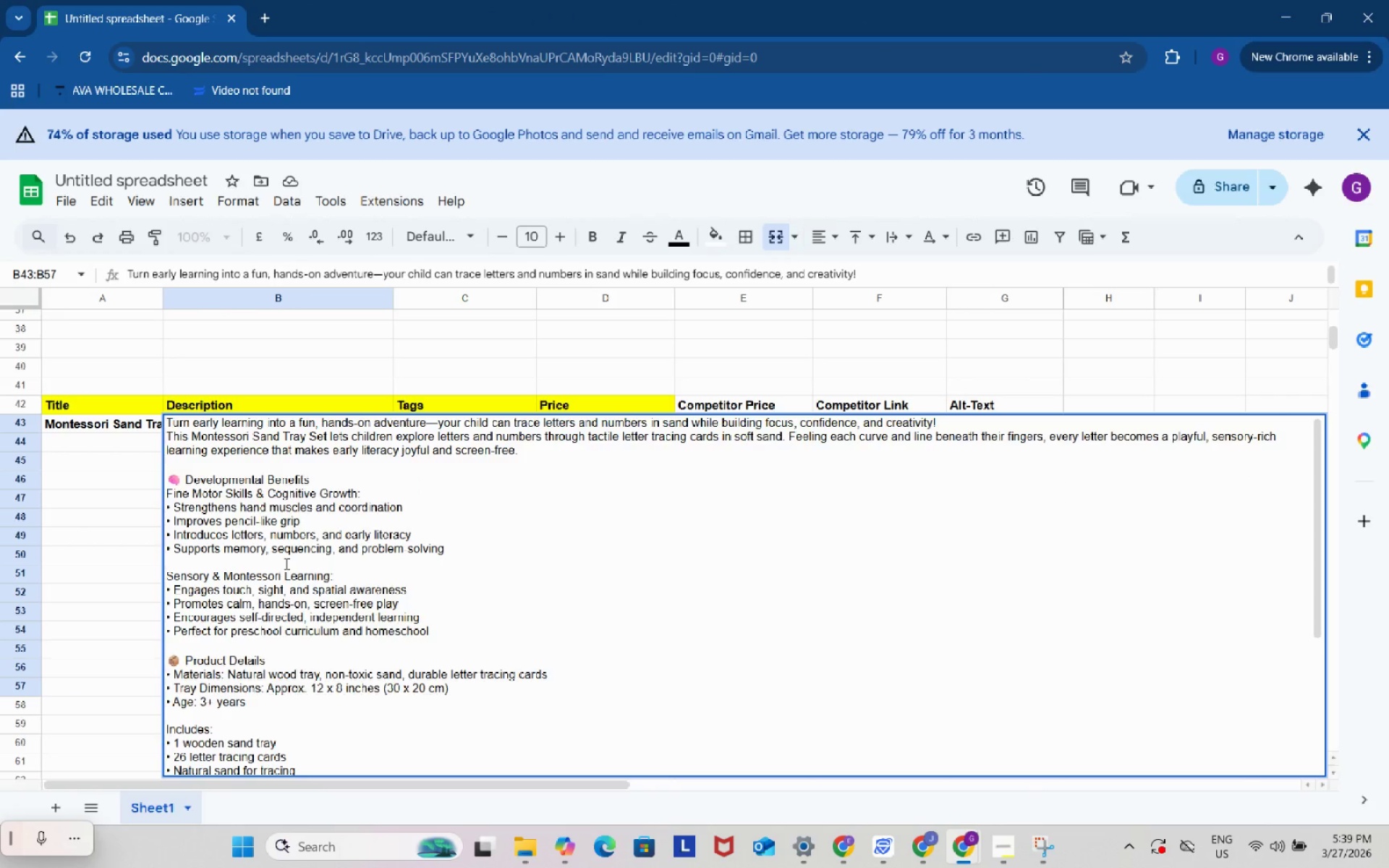 
key(Control+ControlLeft)
 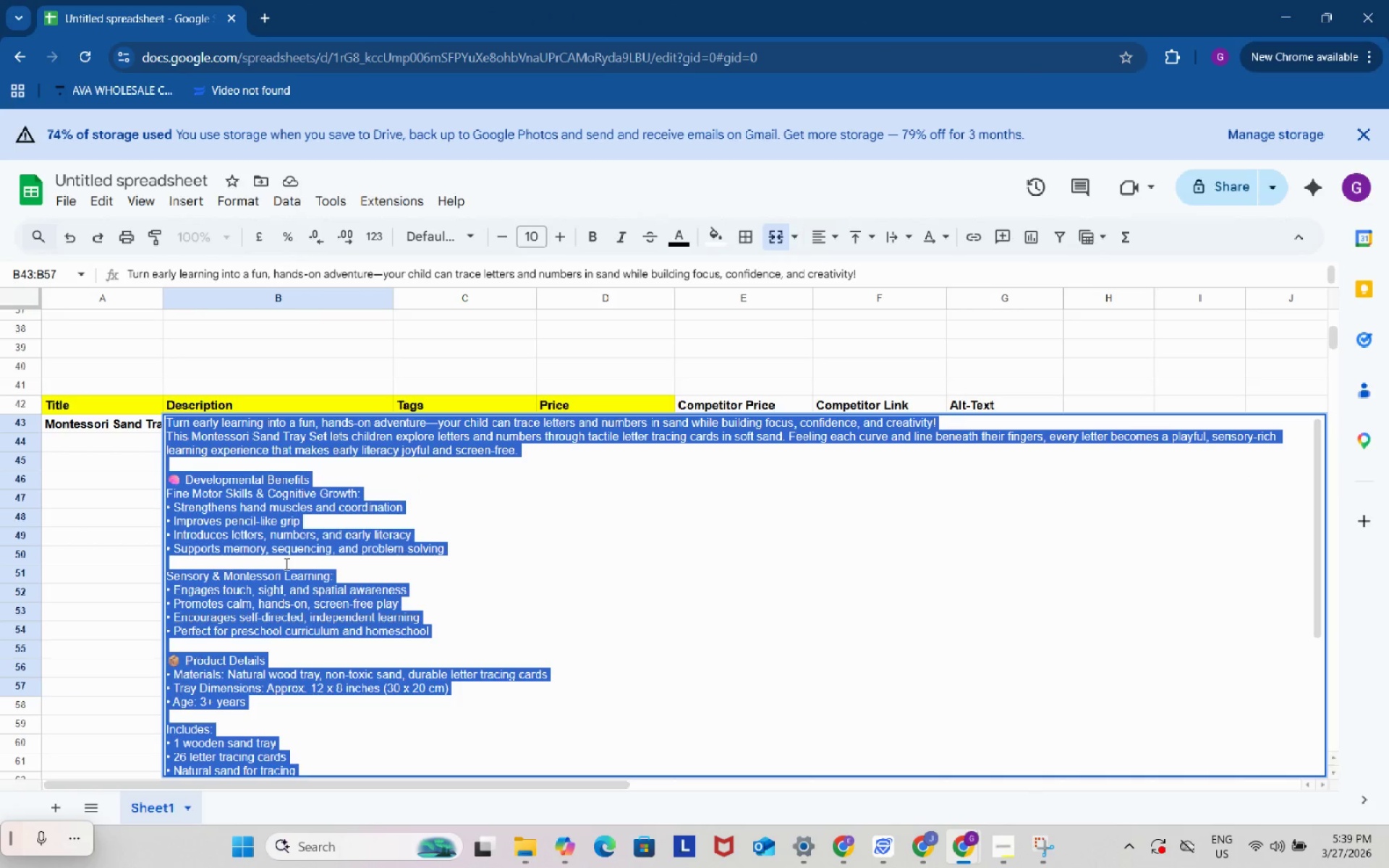 
key(Control+A)
 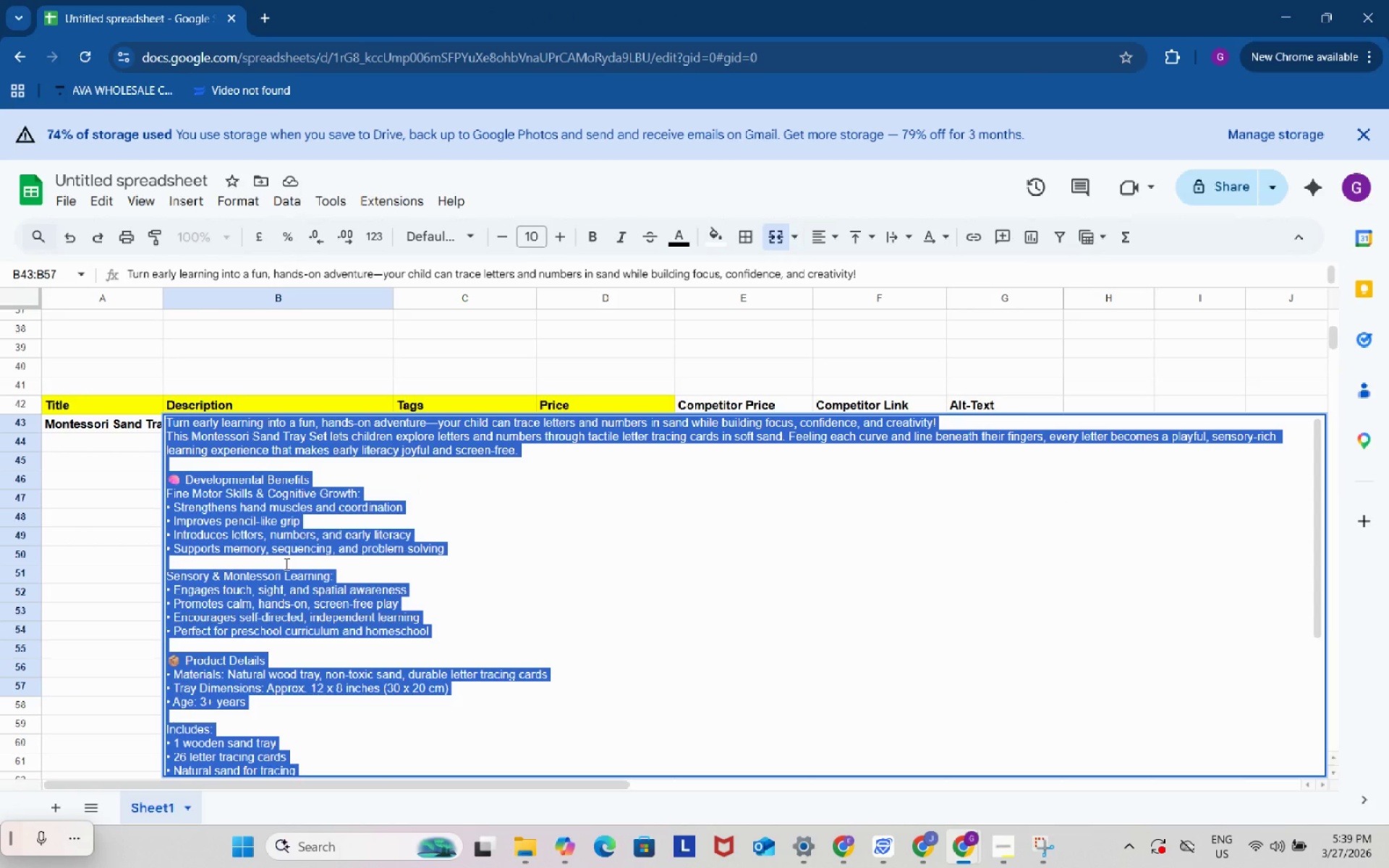 
key(Control+C)
 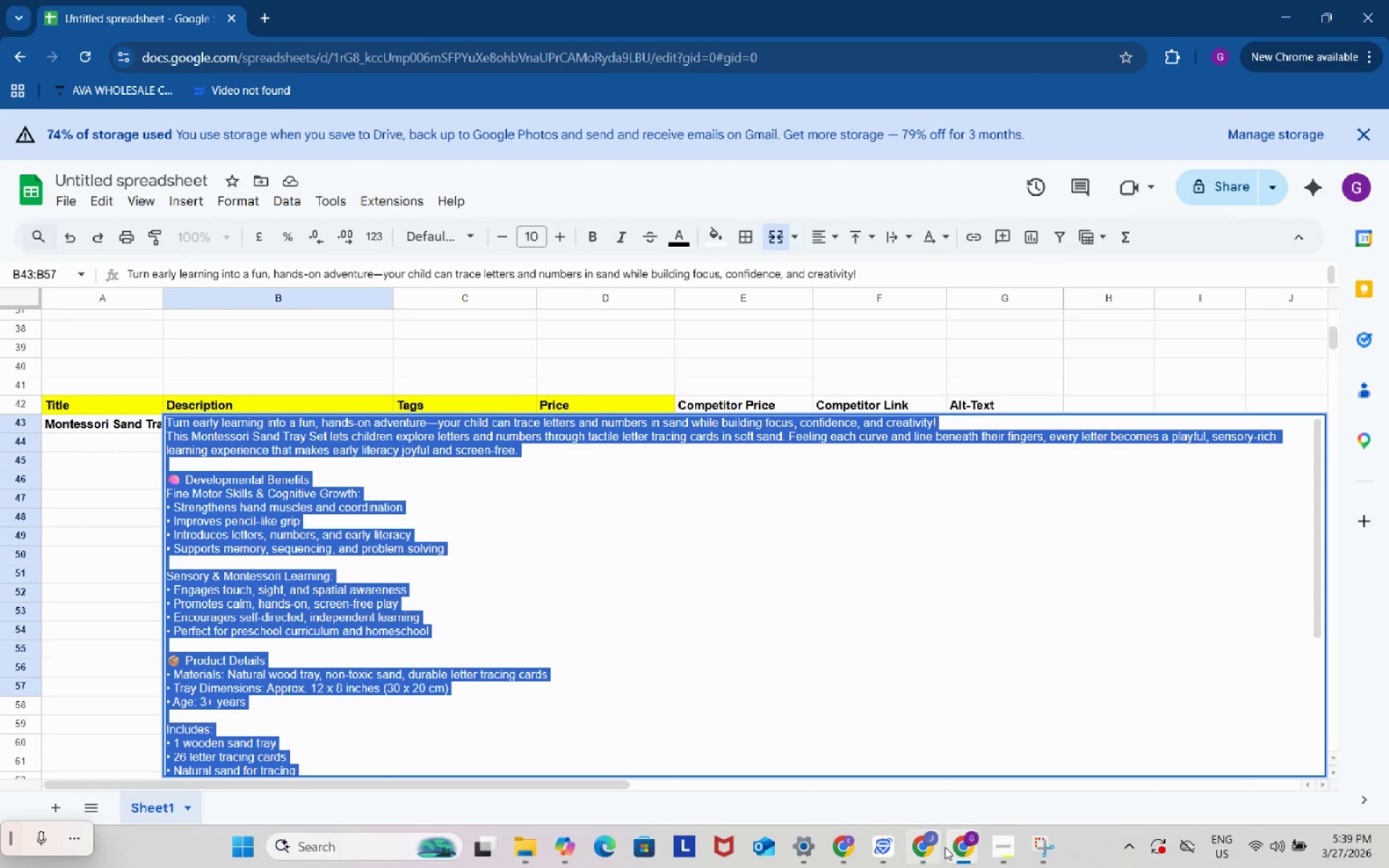 
left_click([943, 847])
 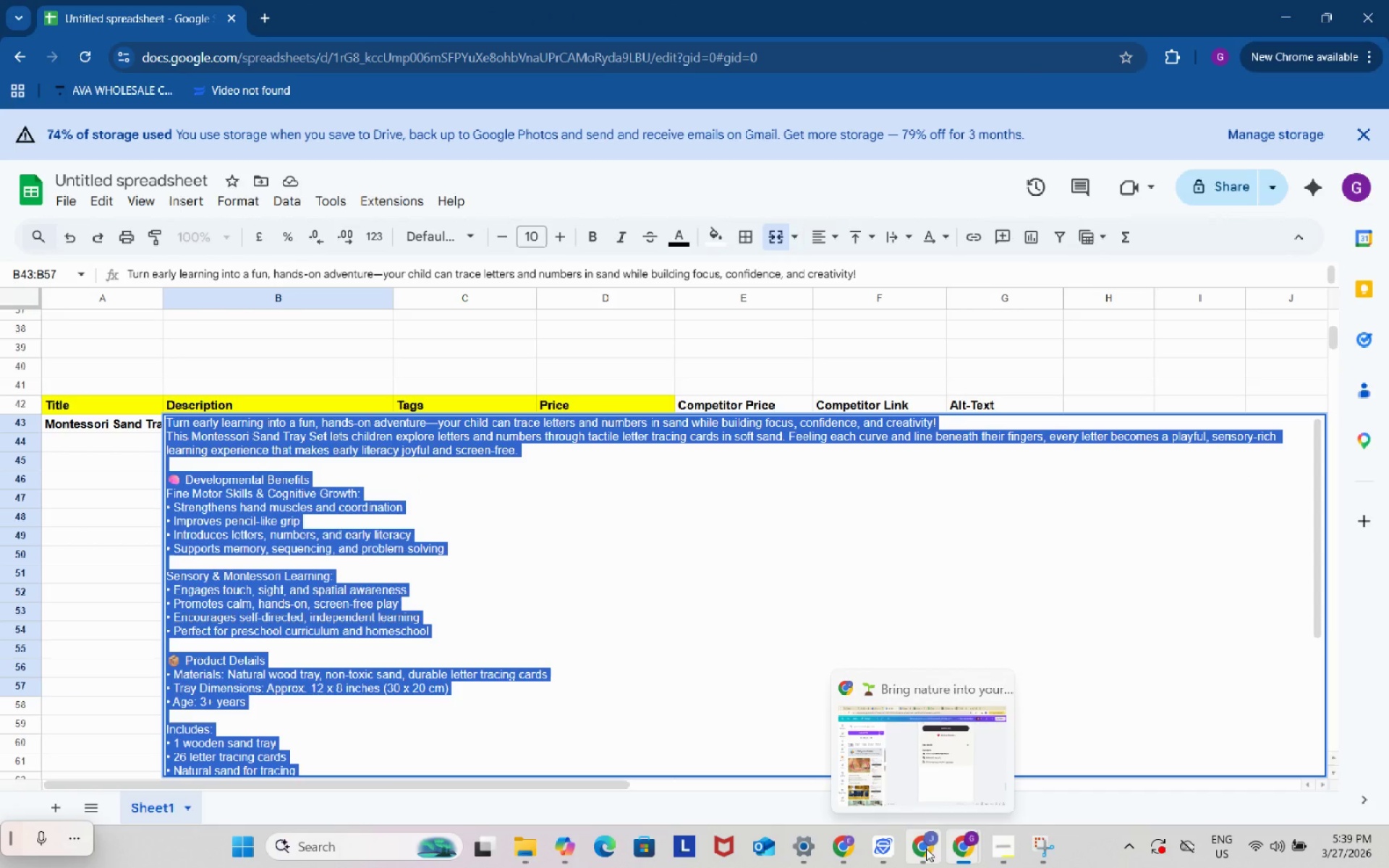 
left_click([926, 848])
 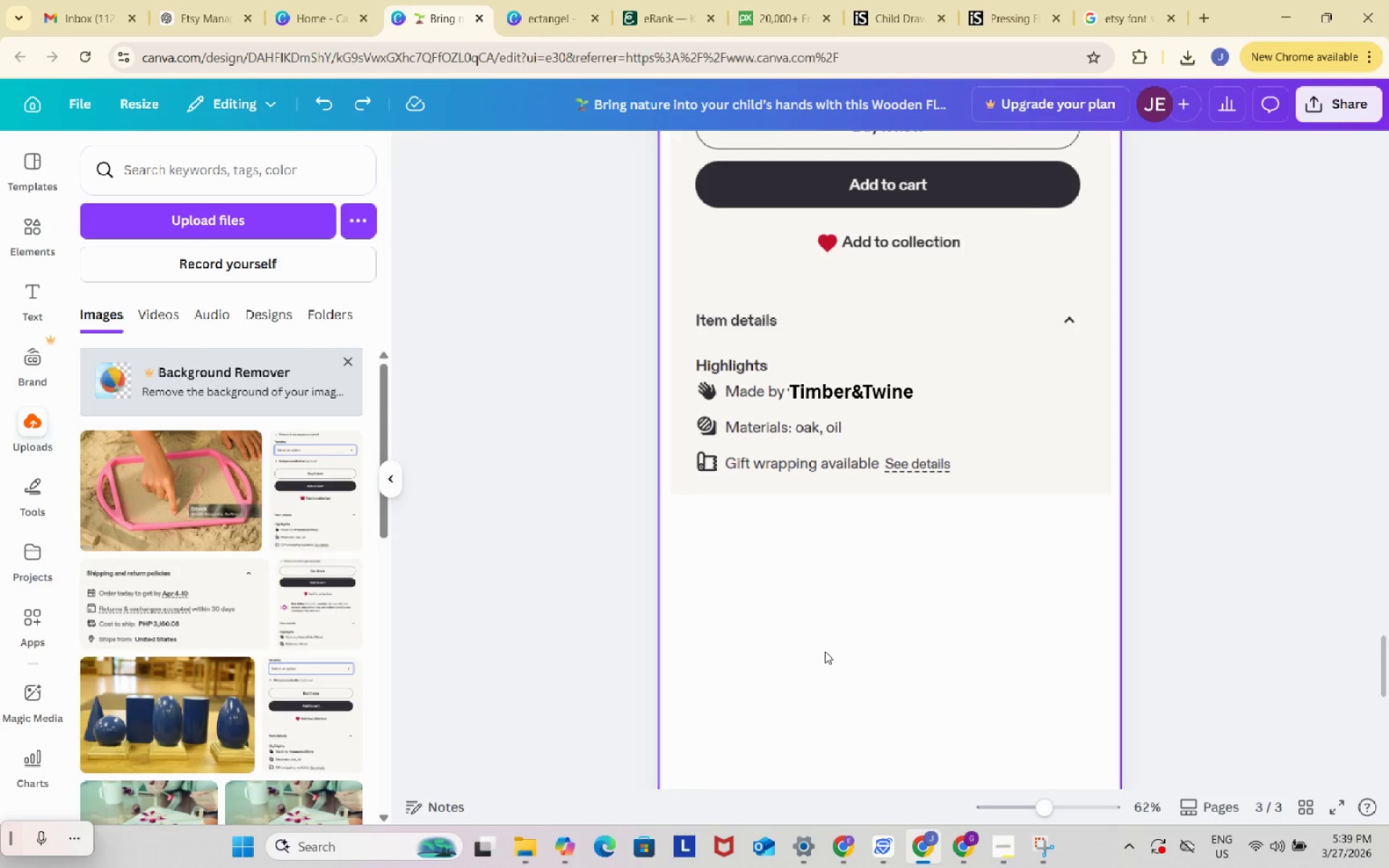 
left_click([825, 651])
 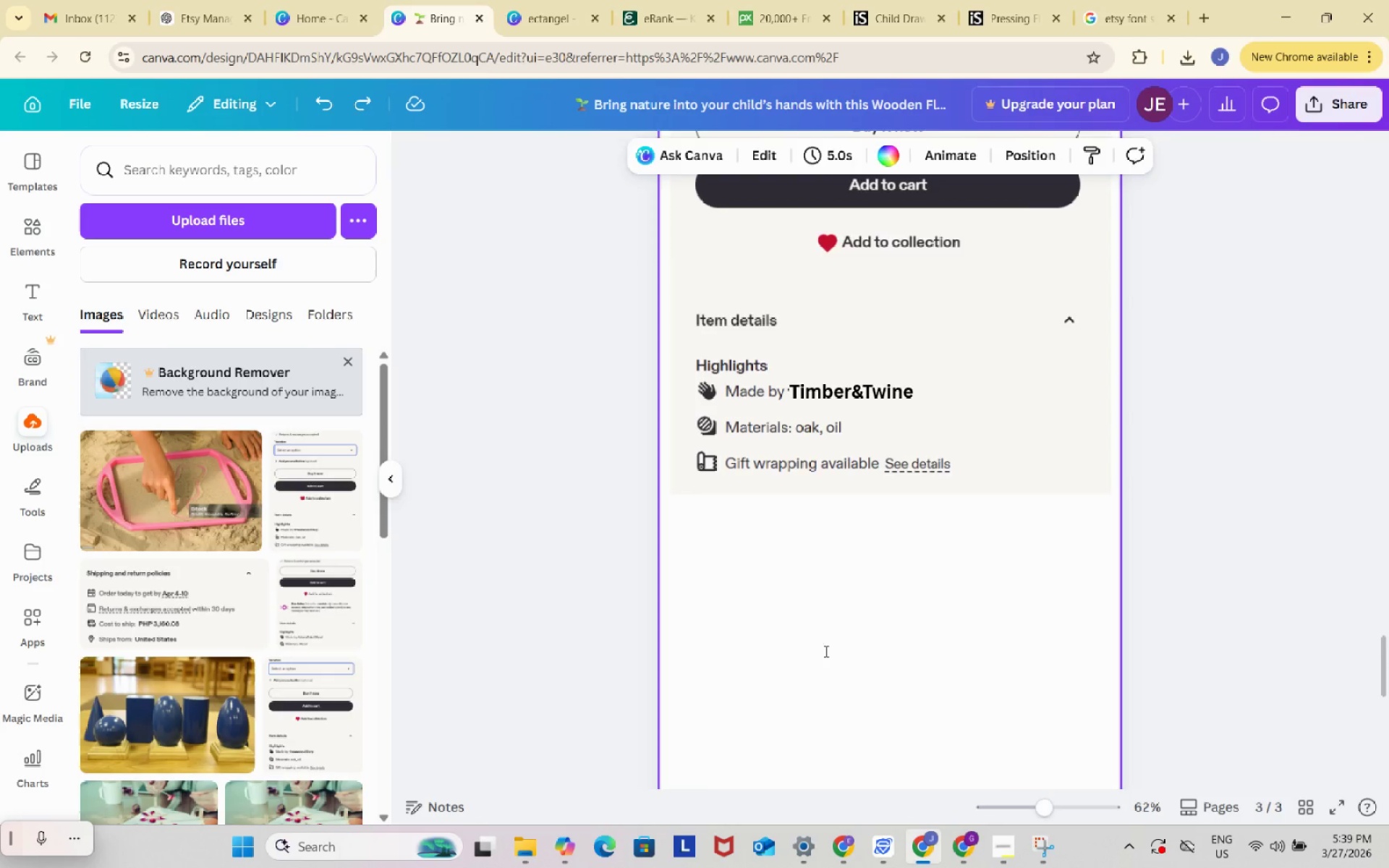 
key(Control+ControlLeft)
 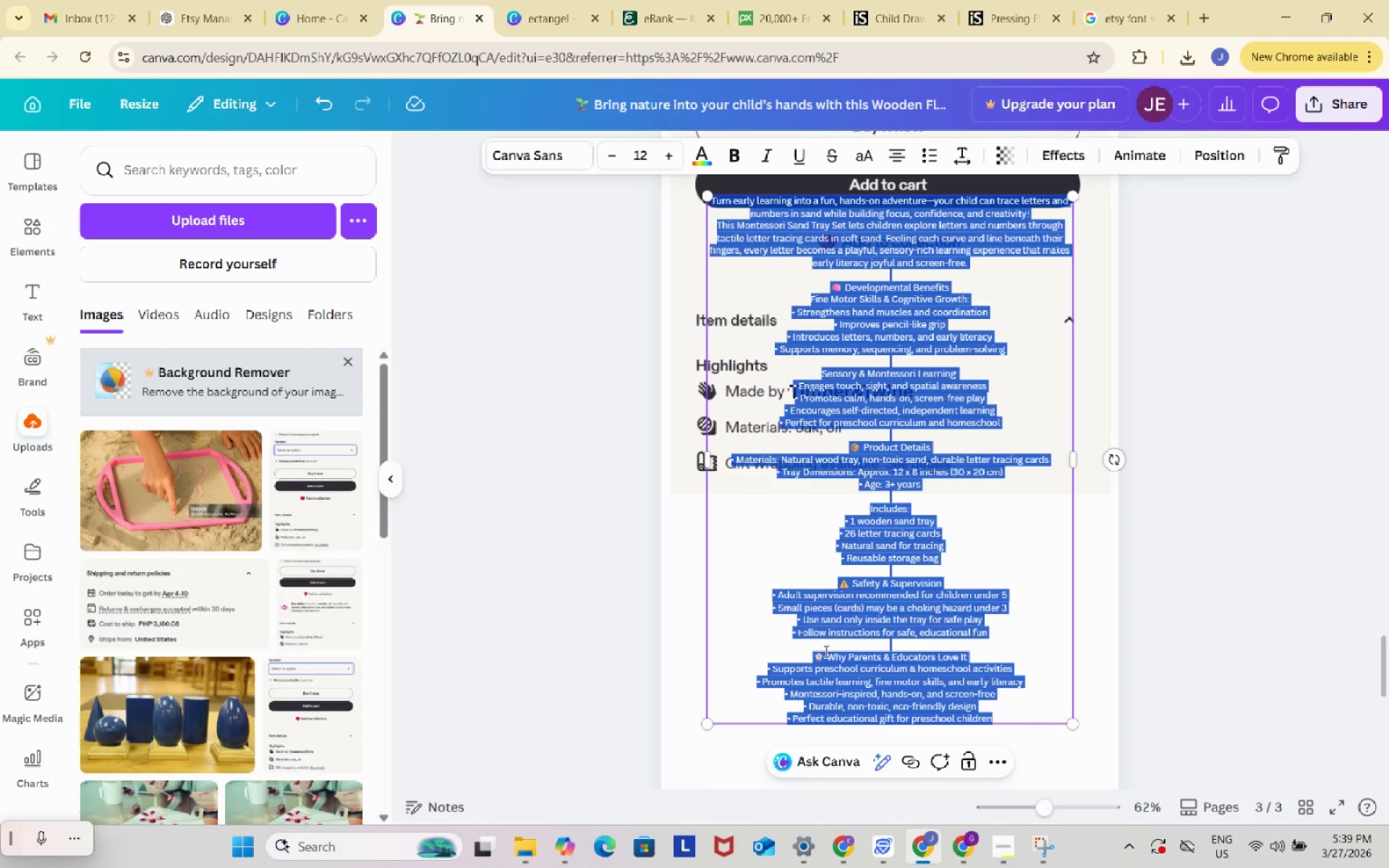 
key(Control+V)
 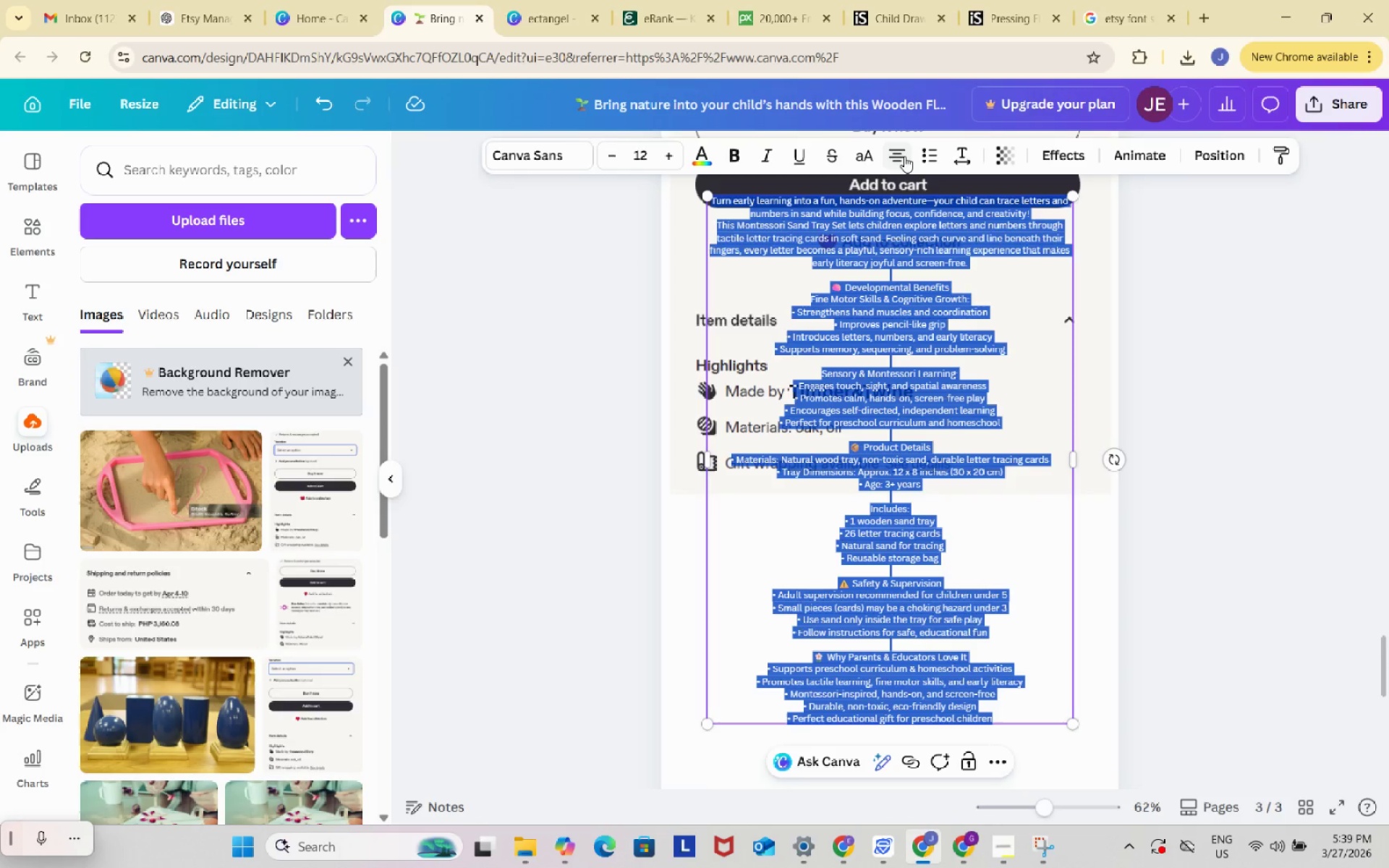 
left_click([896, 156])
 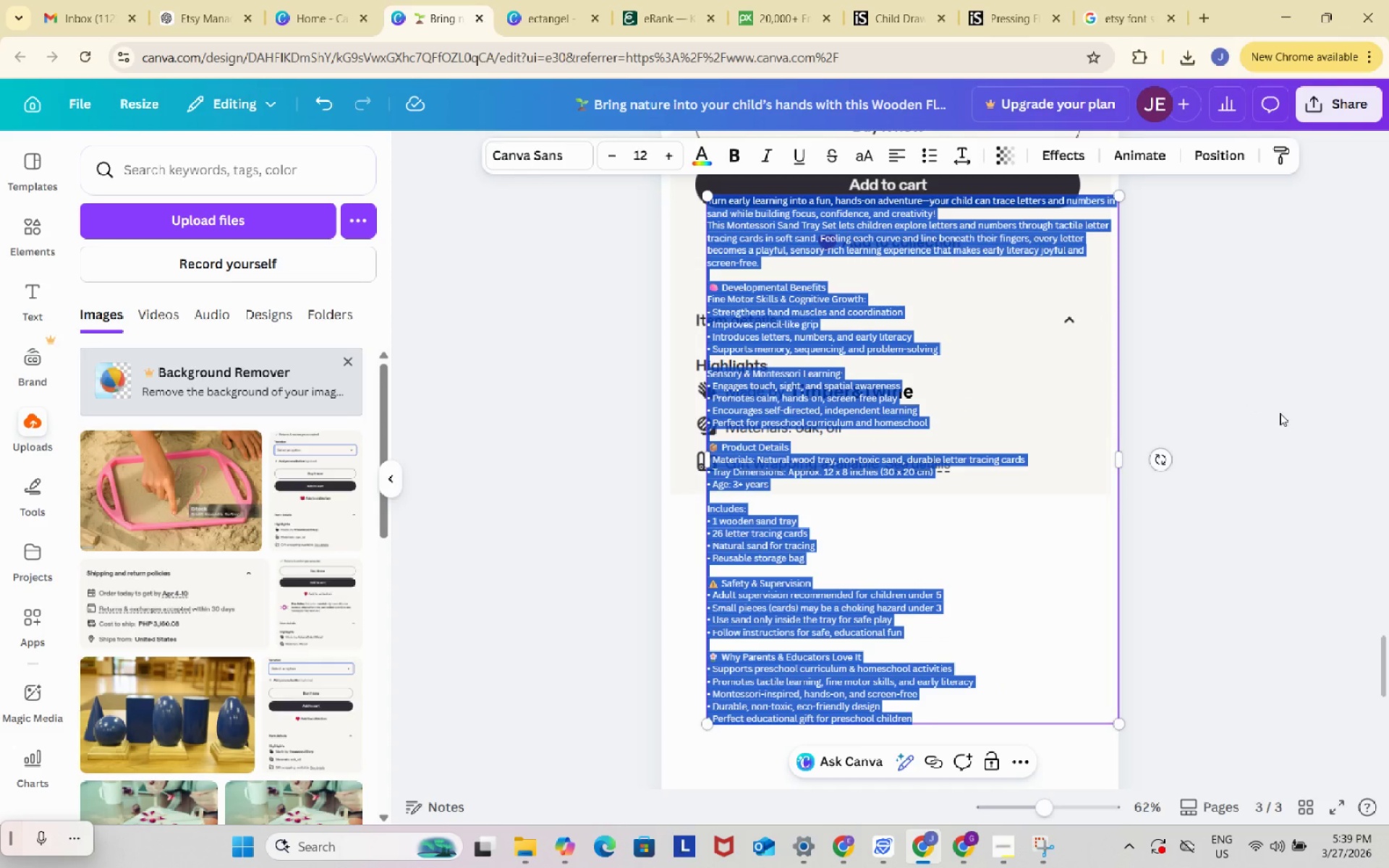 
scroll: coordinate [1280, 413], scroll_direction: down, amount: 2.0
 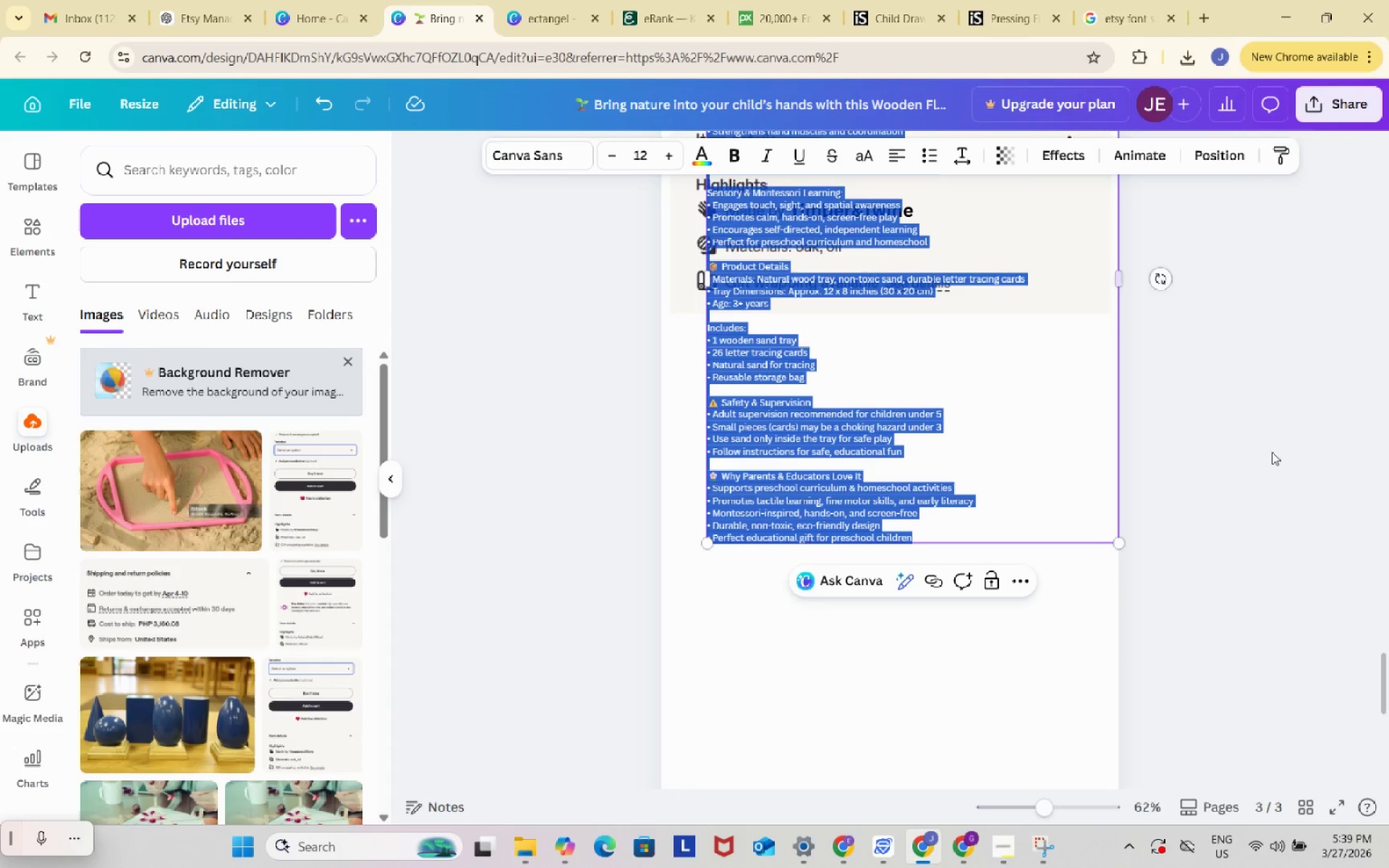 
left_click([1299, 461])
 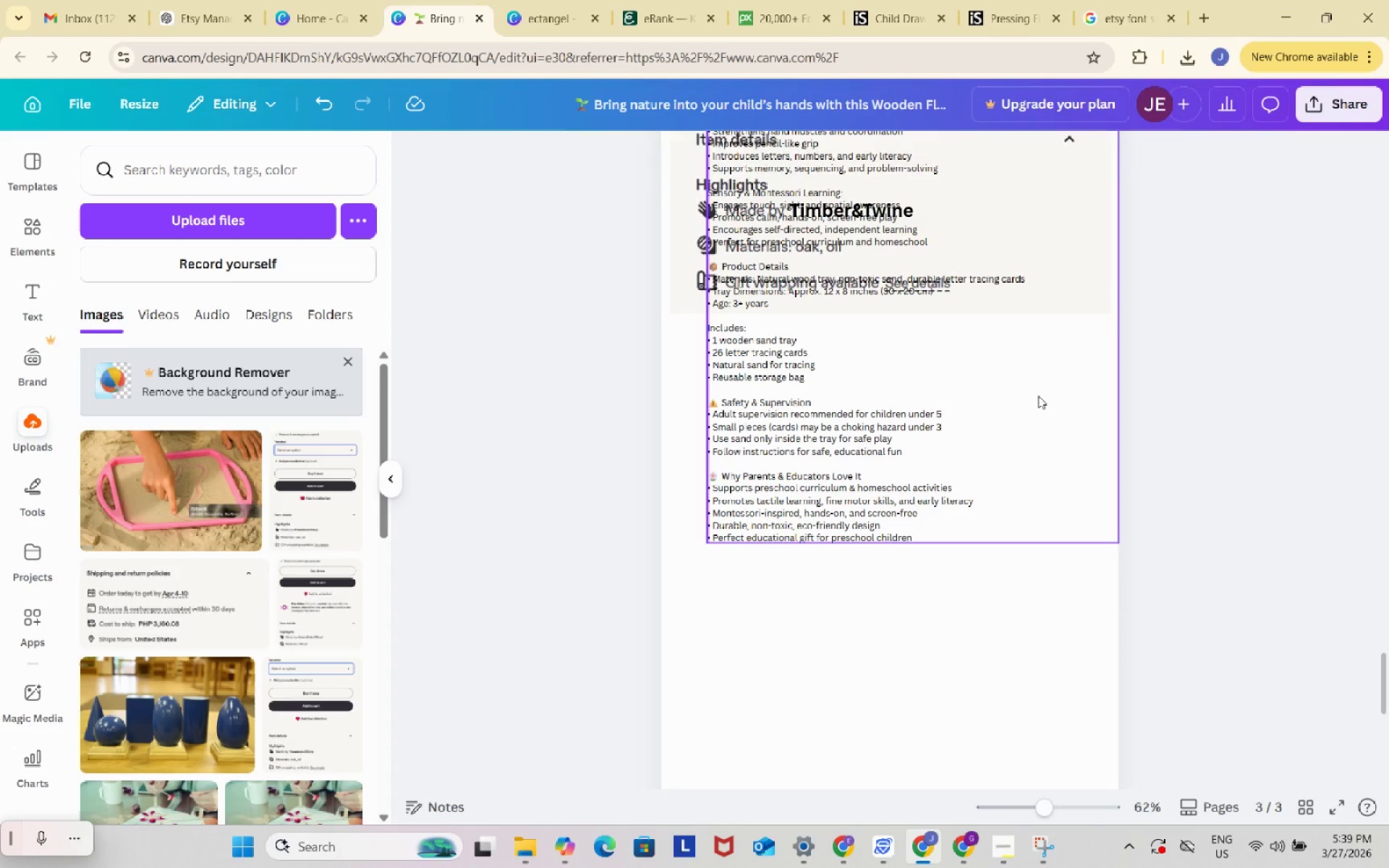 
left_click_drag(start_coordinate=[1038, 396], to_coordinate=[1006, 700])
 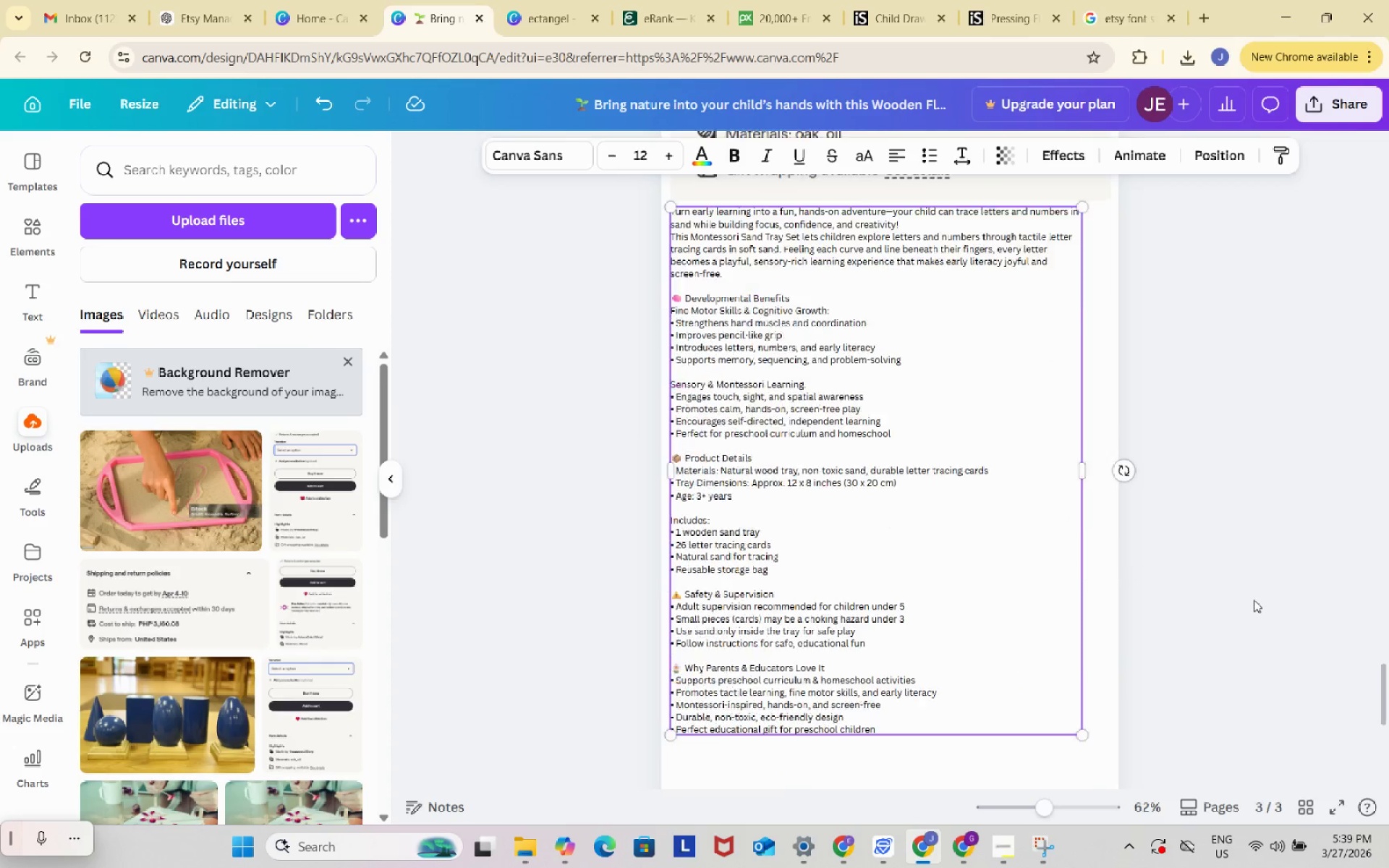 
left_click_drag(start_coordinate=[931, 460], to_coordinate=[934, 478])
 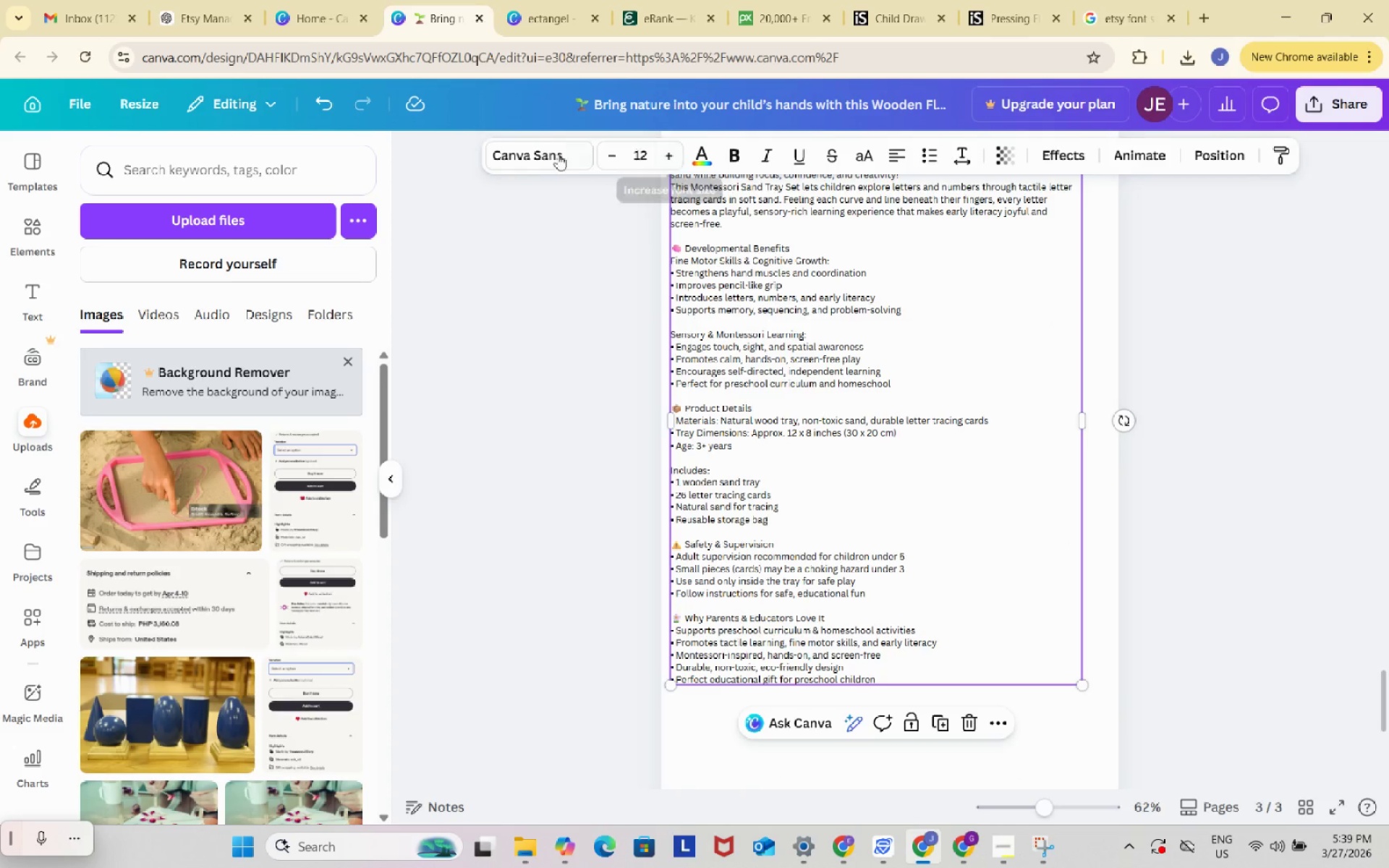 
scroll: coordinate [1254, 601], scroll_direction: down, amount: 2.0
 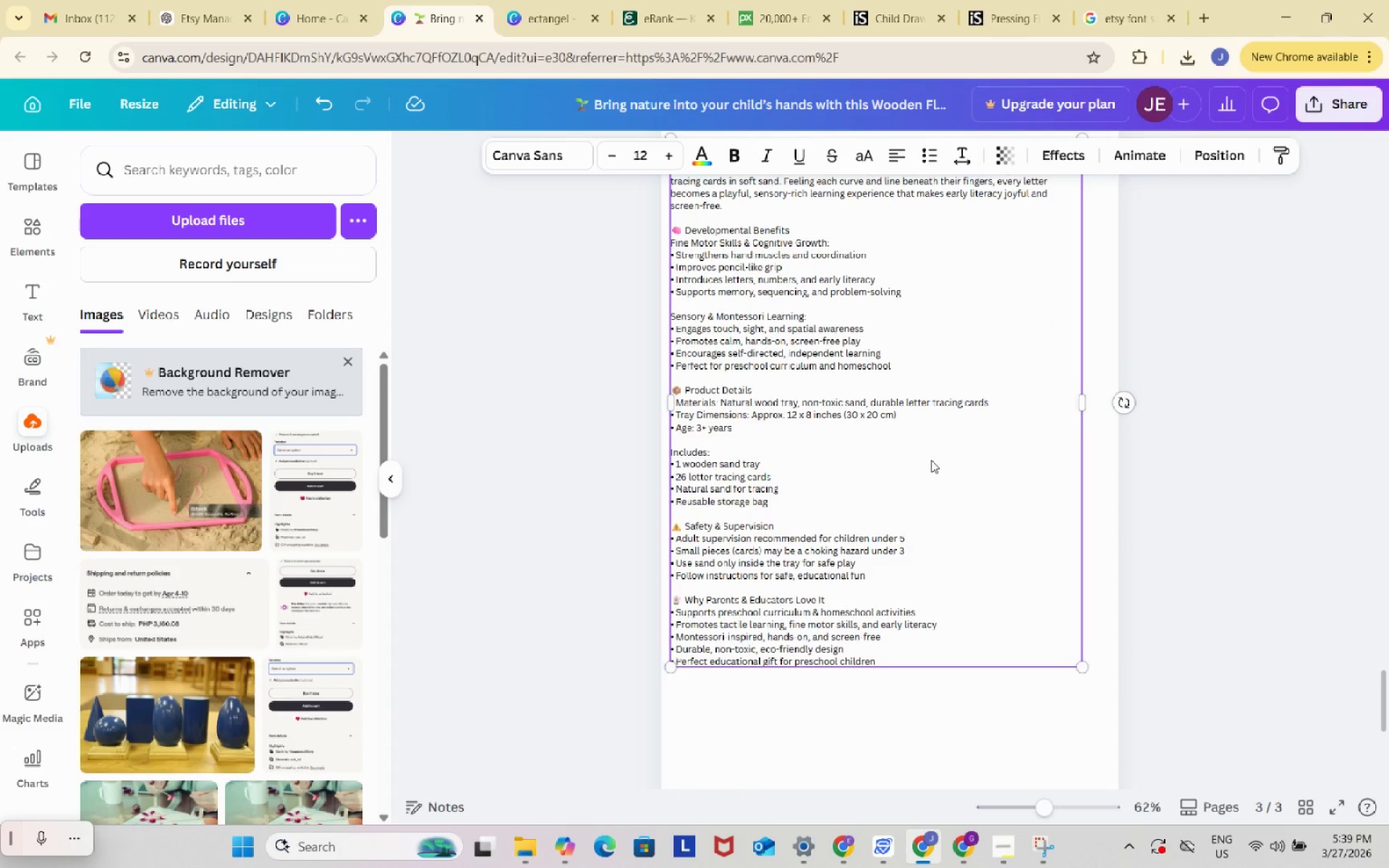 
left_click([547, 154])
 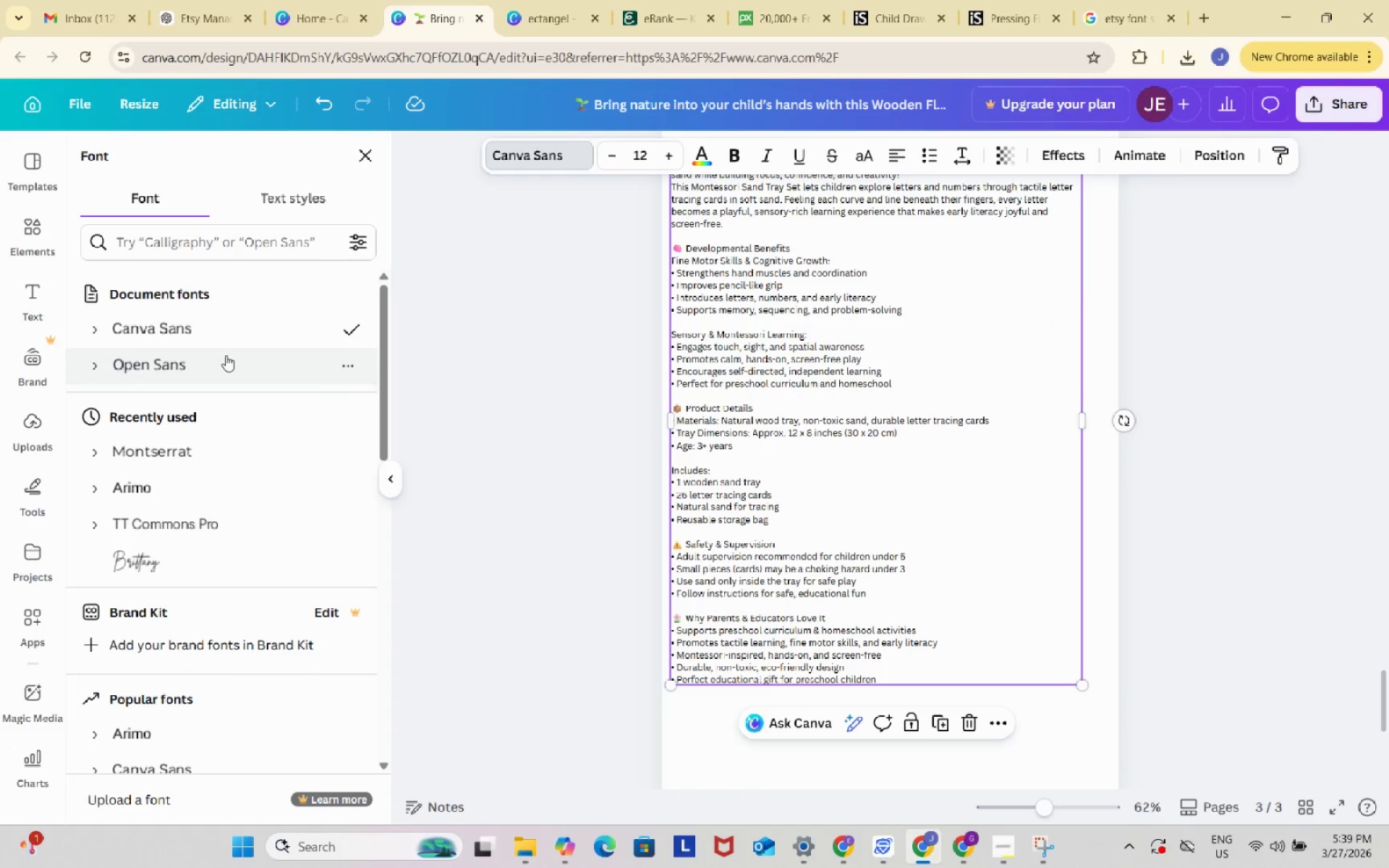 
left_click([226, 355])
 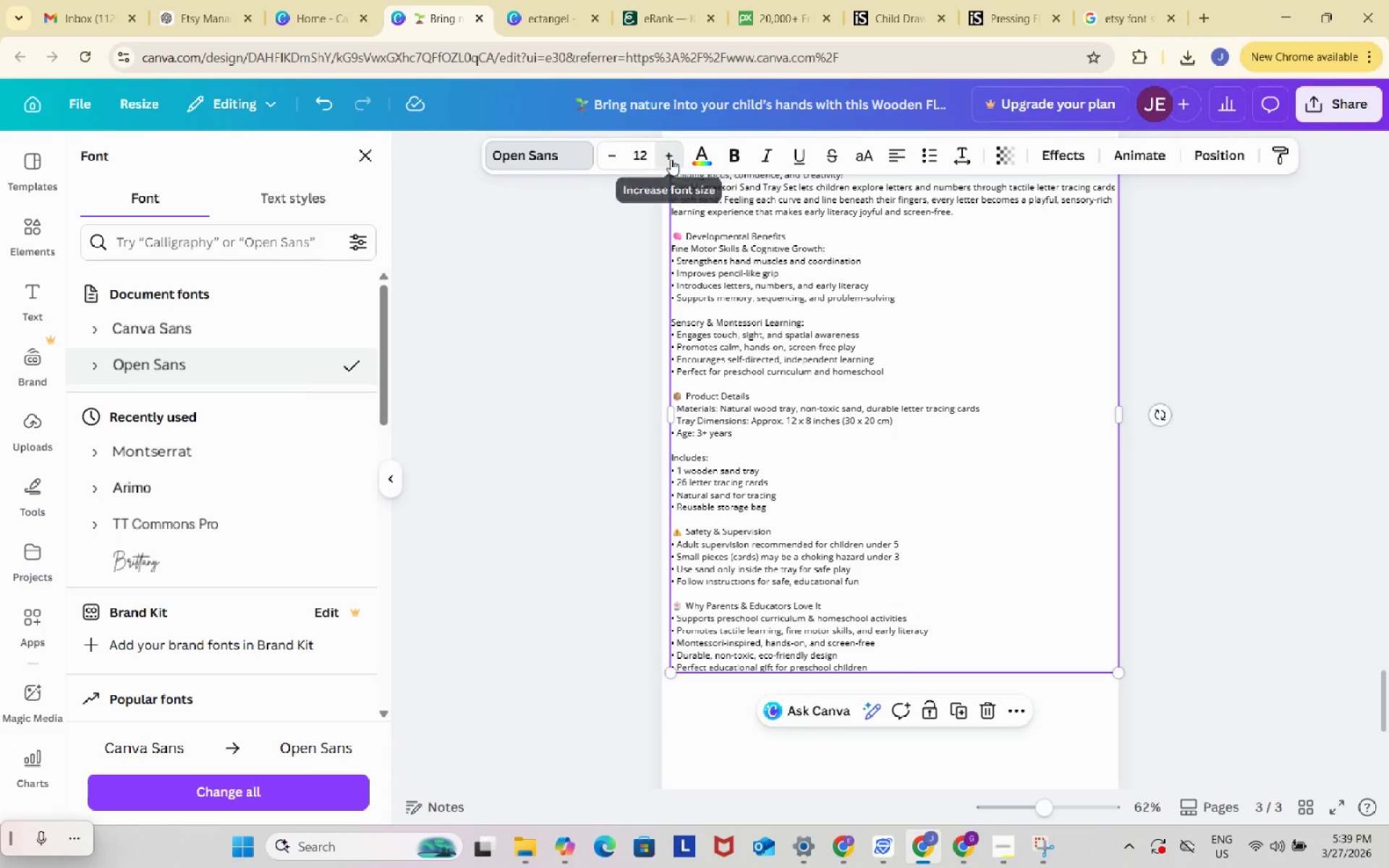 
double_click([671, 159])
 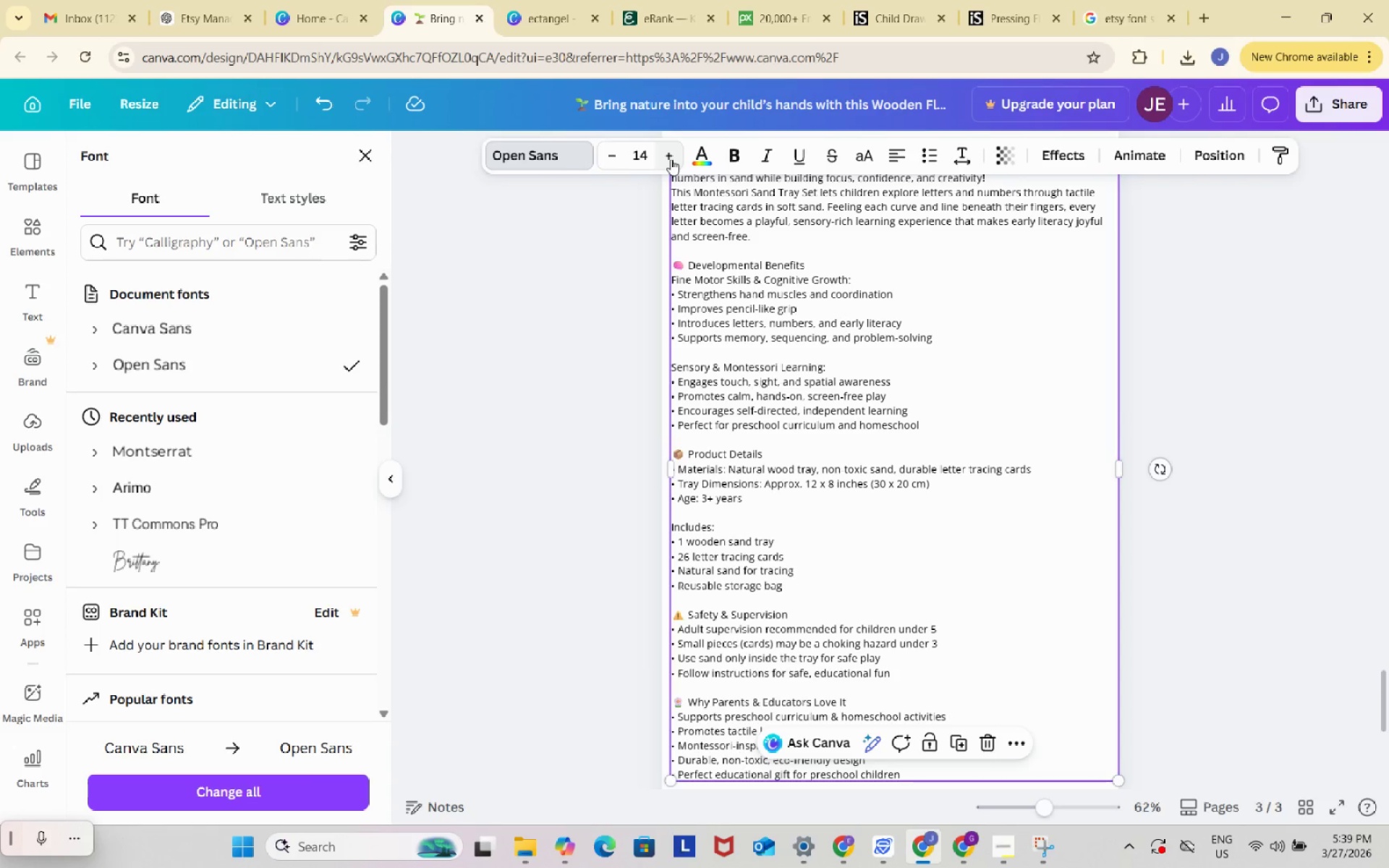 
left_click([671, 159])
 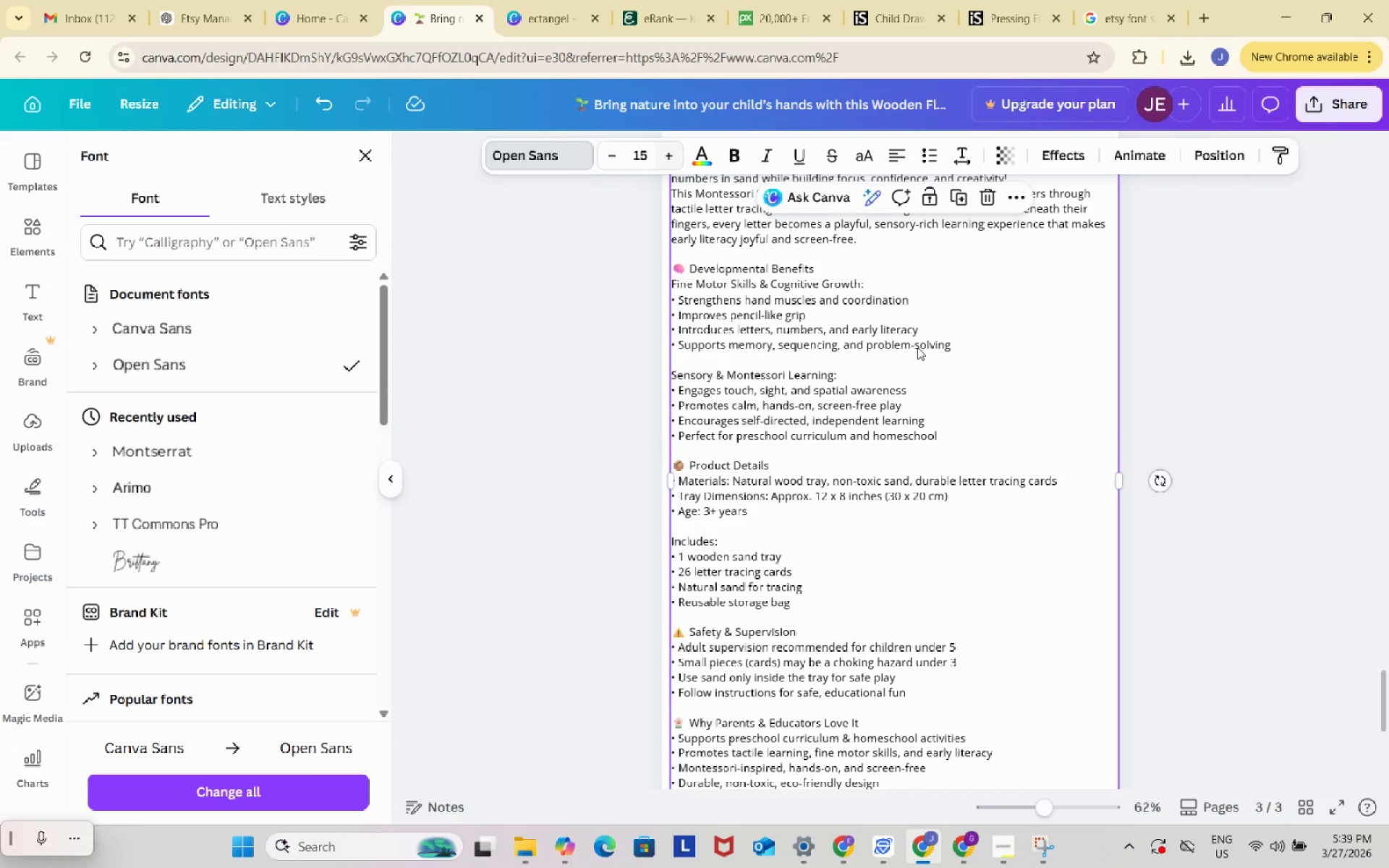 
scroll: coordinate [1247, 505], scroll_direction: down, amount: 5.0
 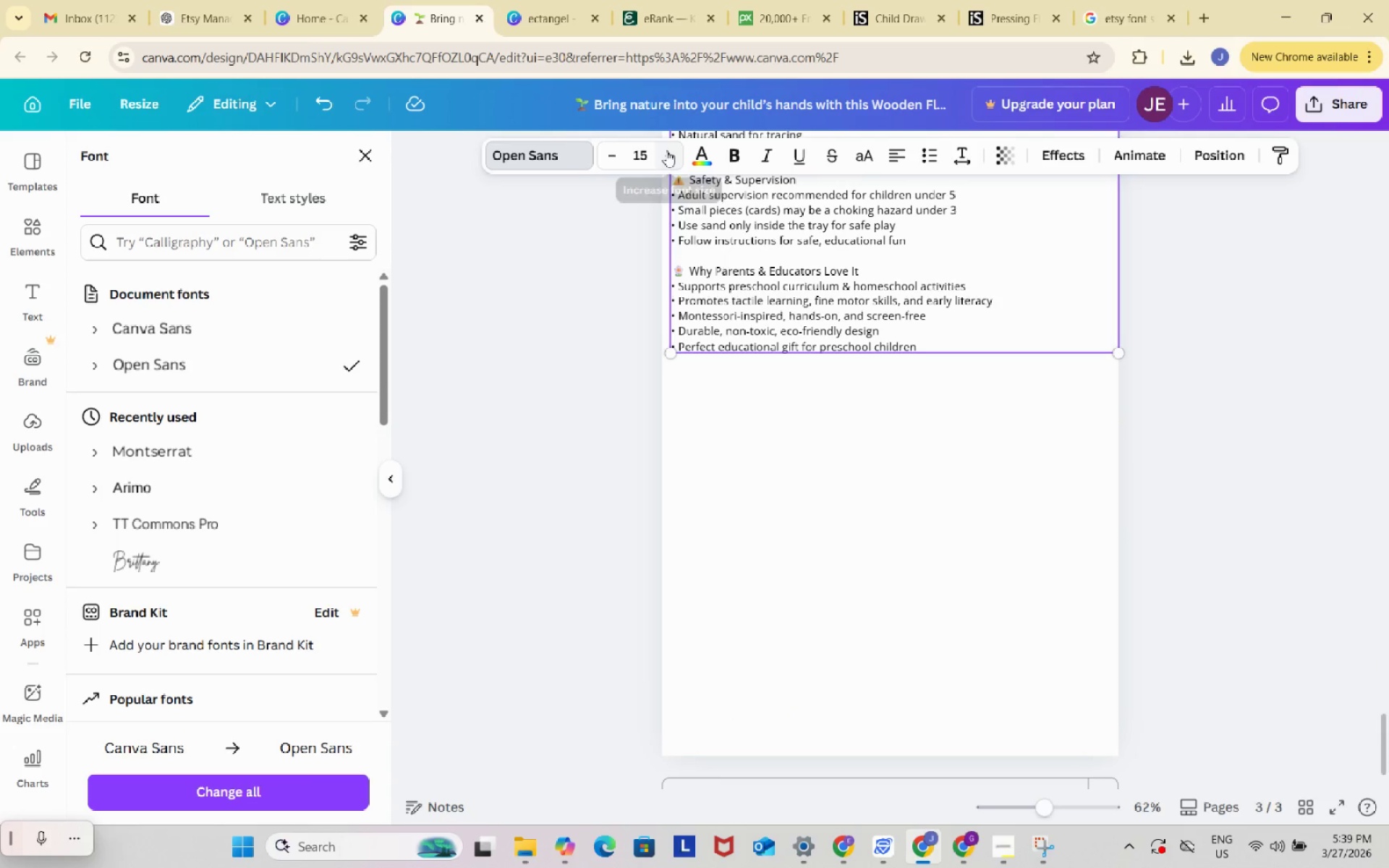 
left_click([666, 150])
 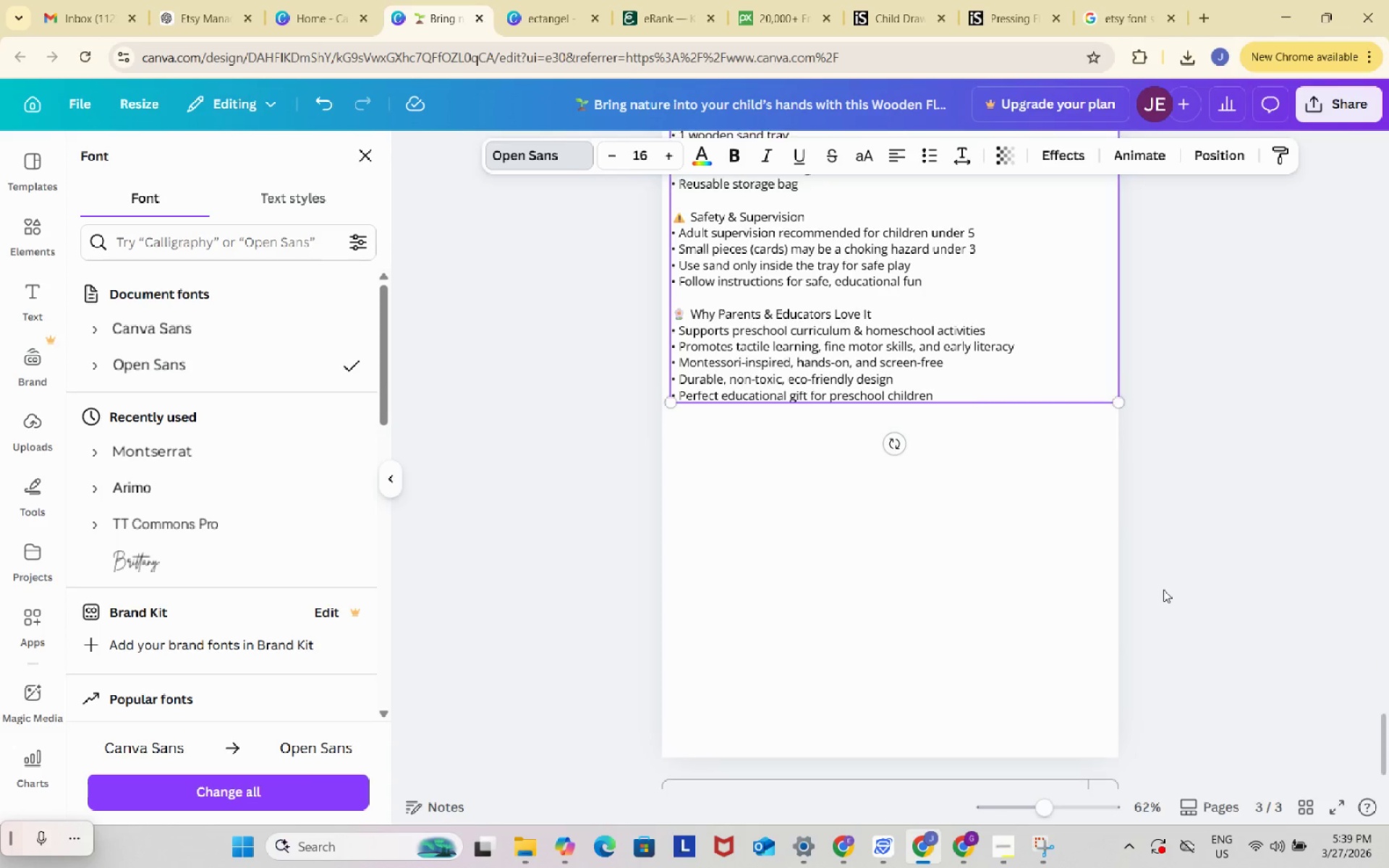 
scroll: coordinate [1163, 590], scroll_direction: up, amount: 3.0
 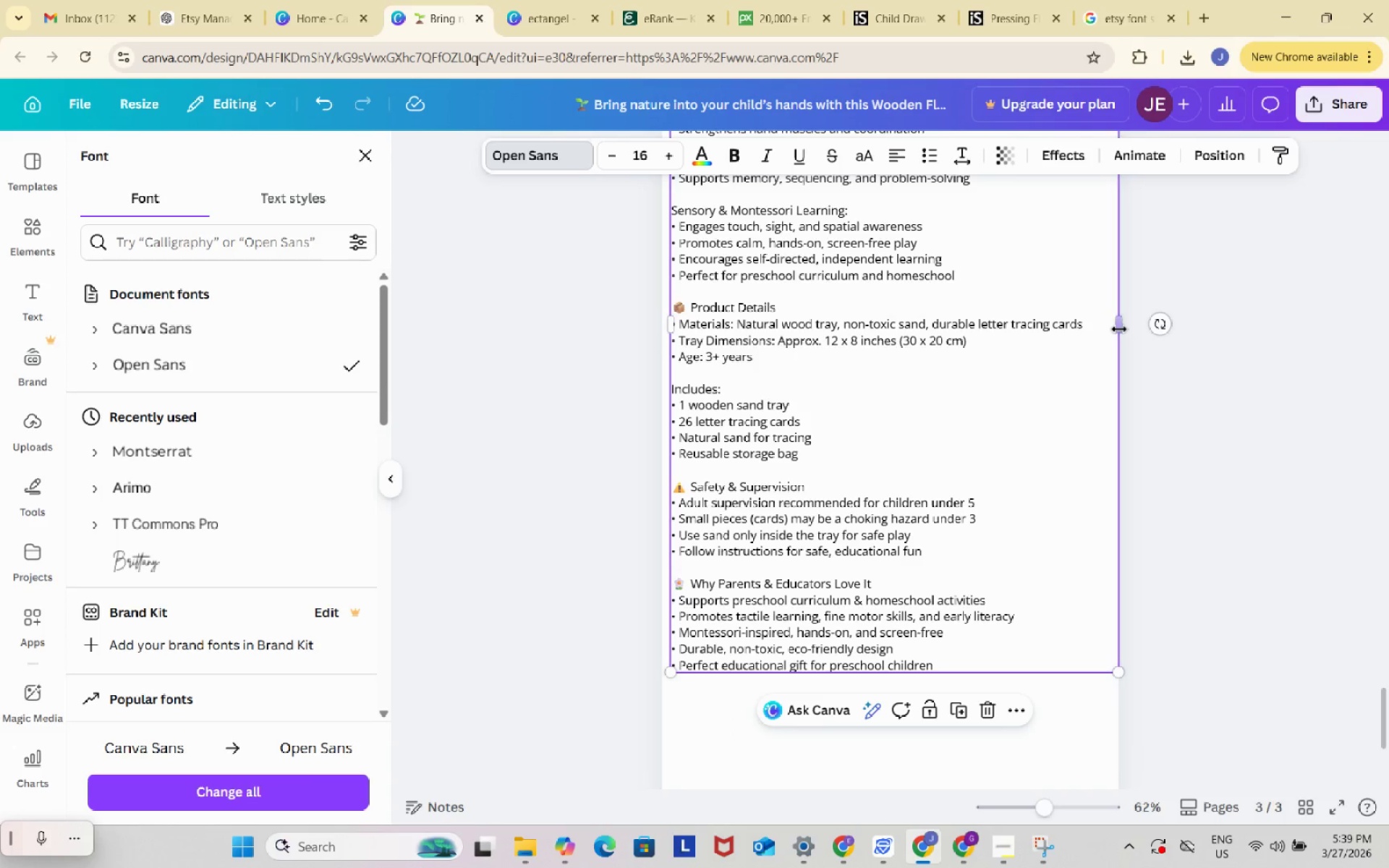 
left_click_drag(start_coordinate=[1119, 327], to_coordinate=[1093, 326])
 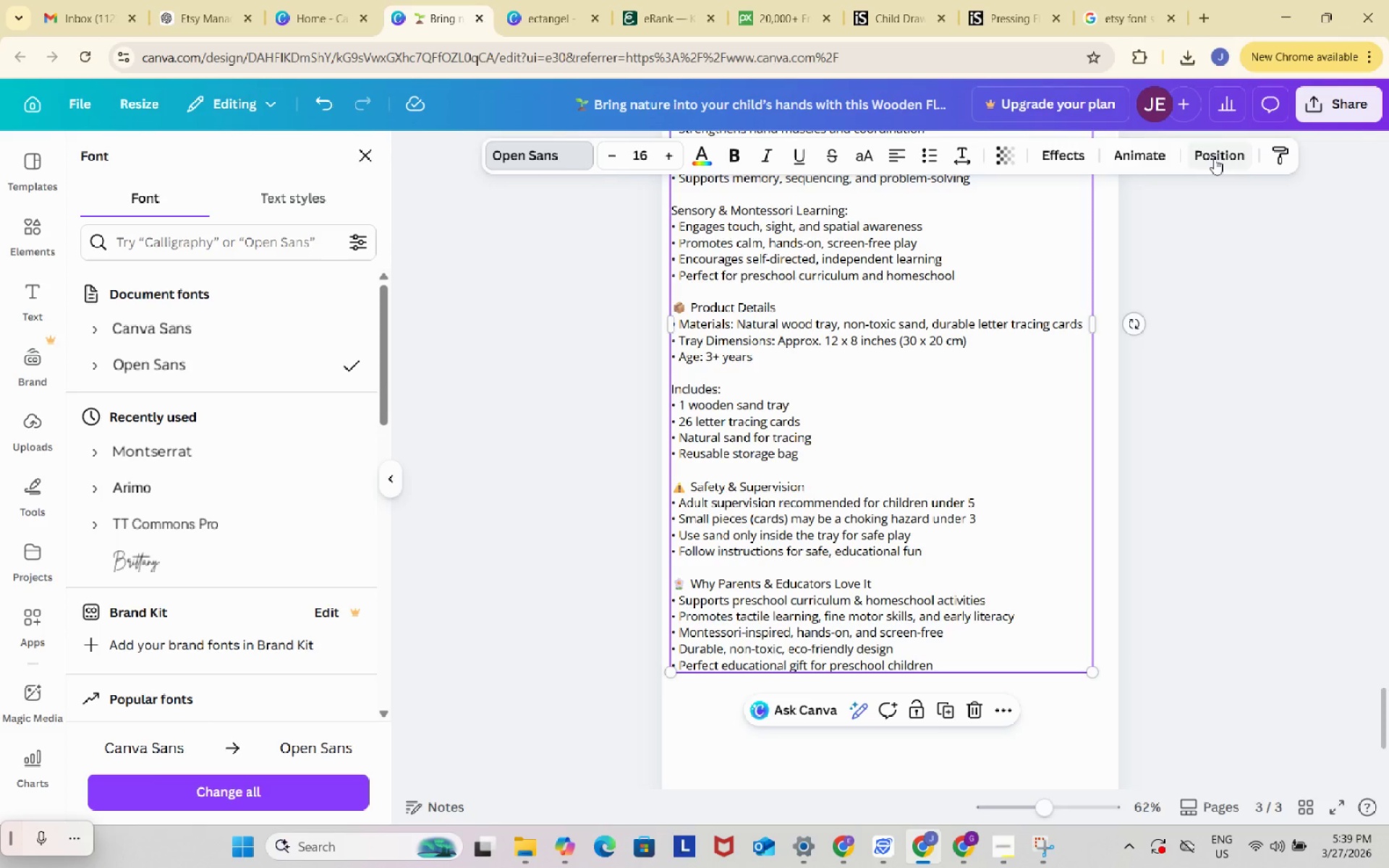 
left_click([1214, 158])
 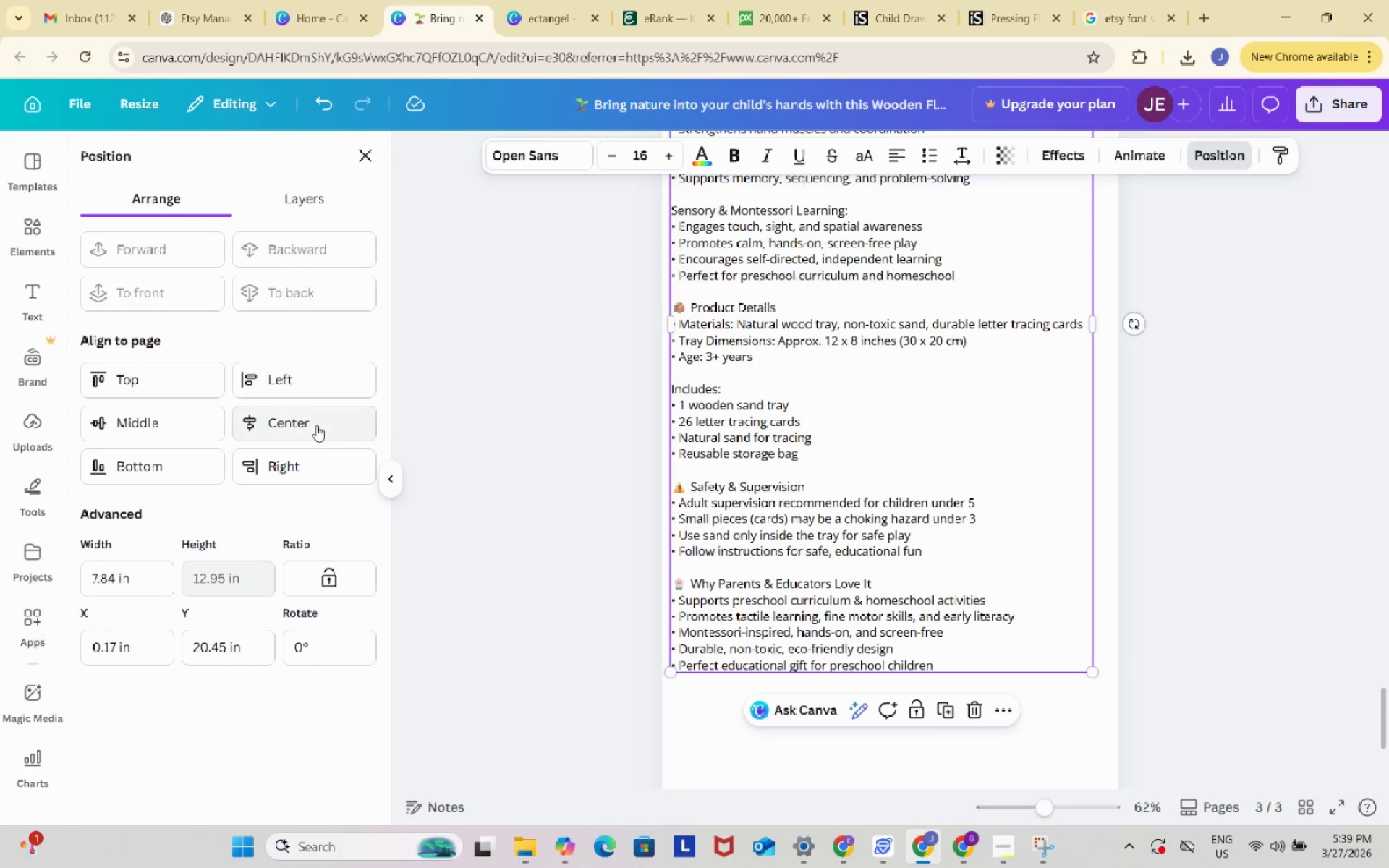 
left_click([316, 425])
 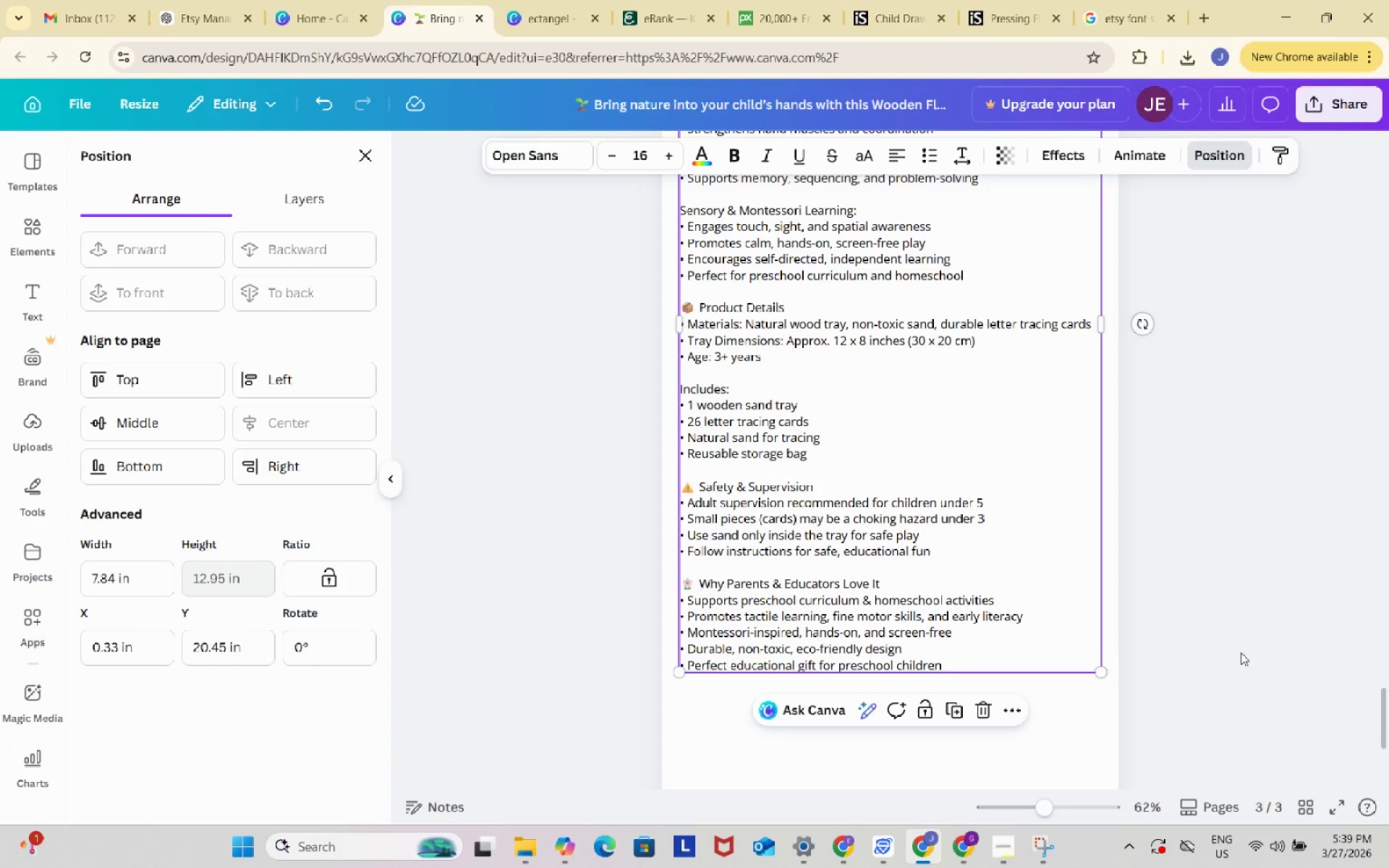 
scroll: coordinate [1241, 646], scroll_direction: up, amount: 5.0
 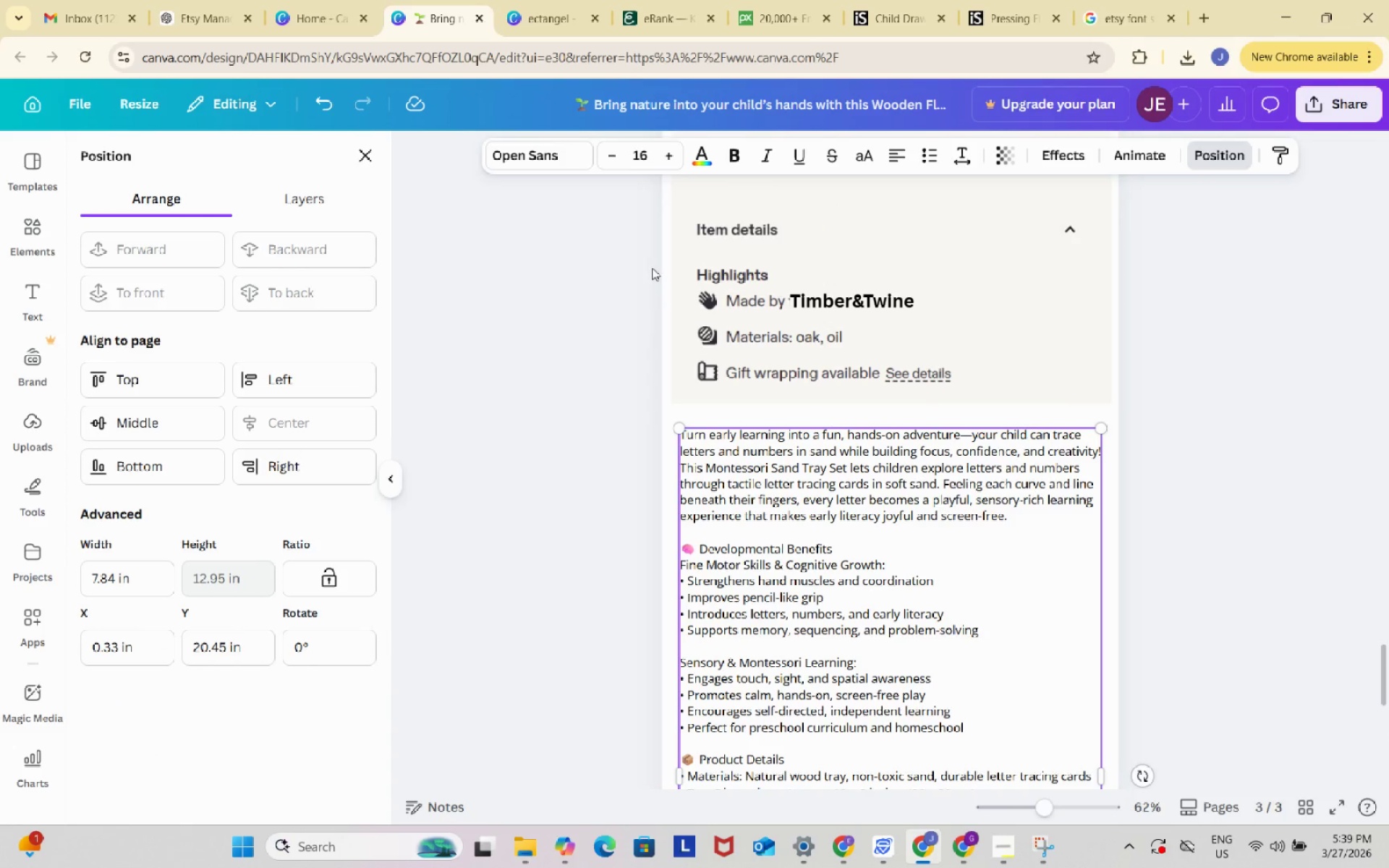 
wait(5.46)
 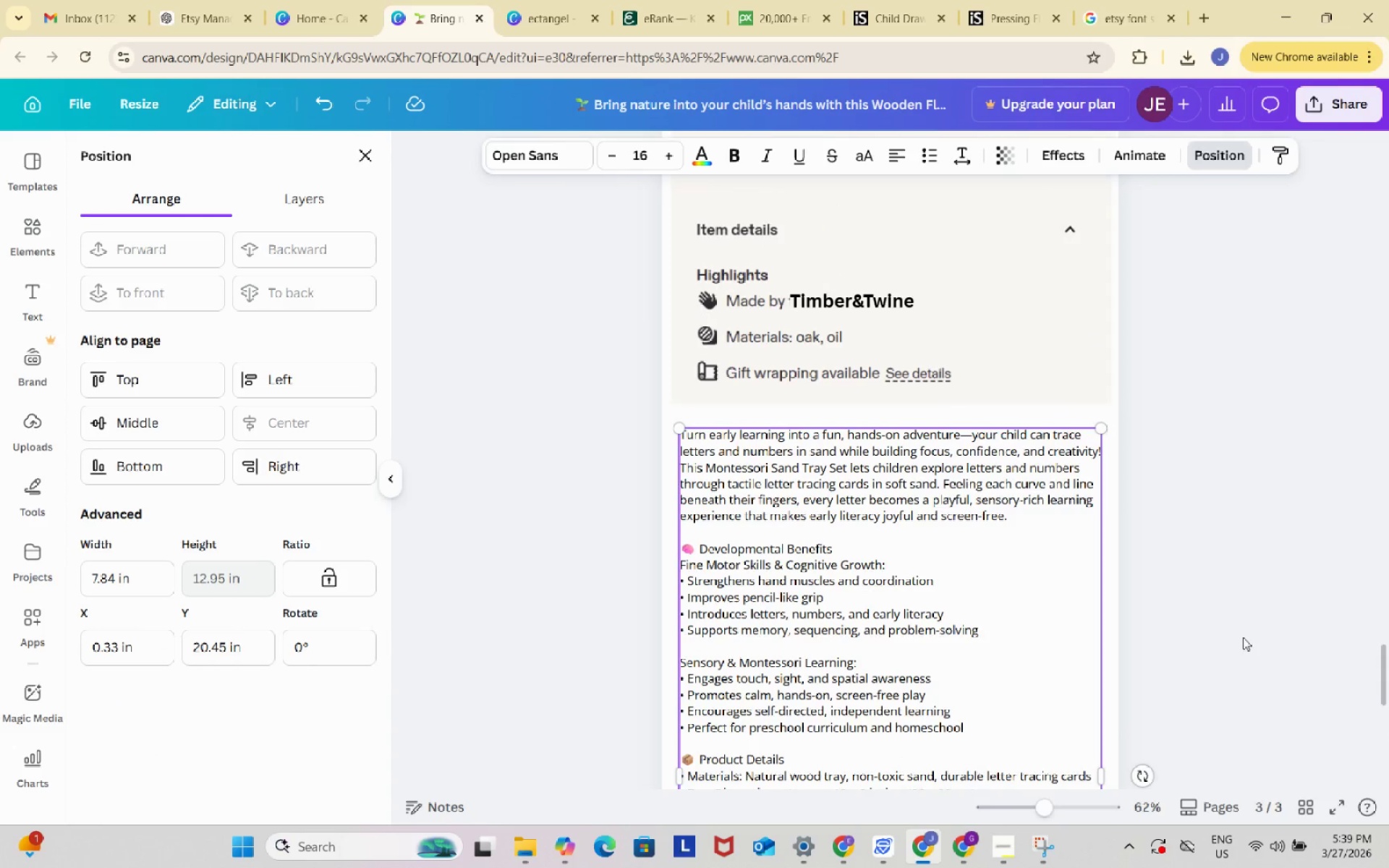 
left_click([665, 161])
 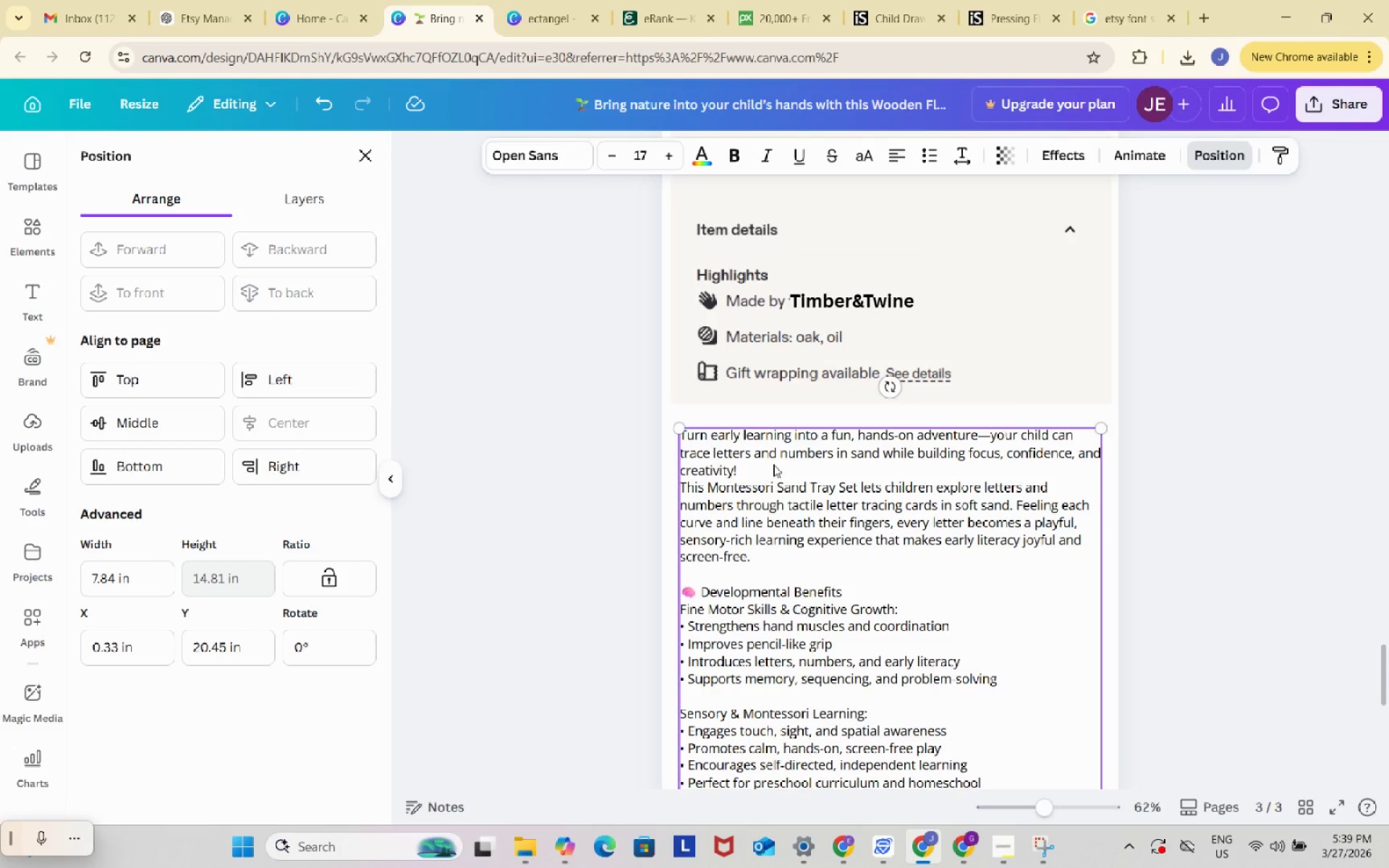 
double_click([774, 467])
 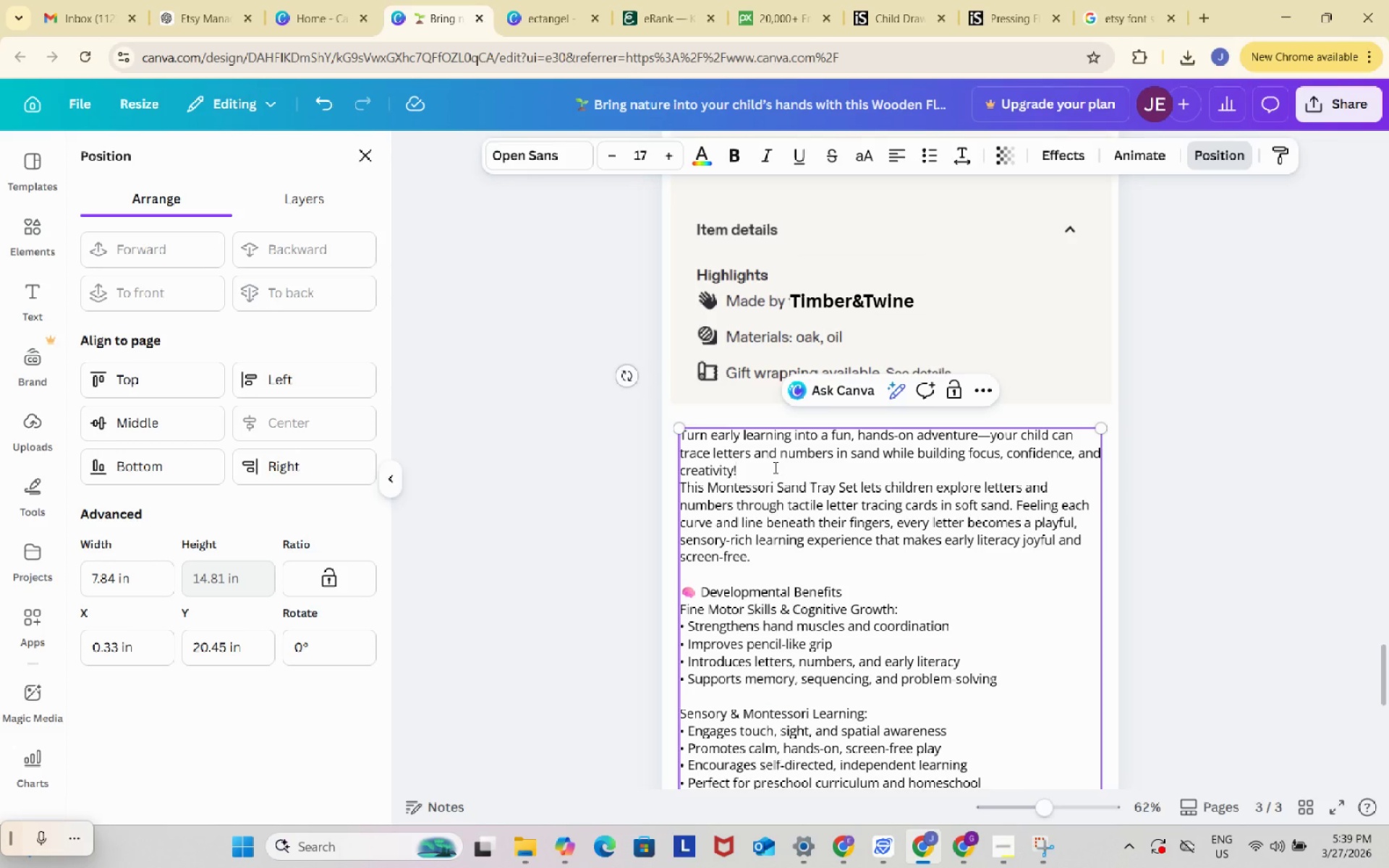 
key(Enter)
 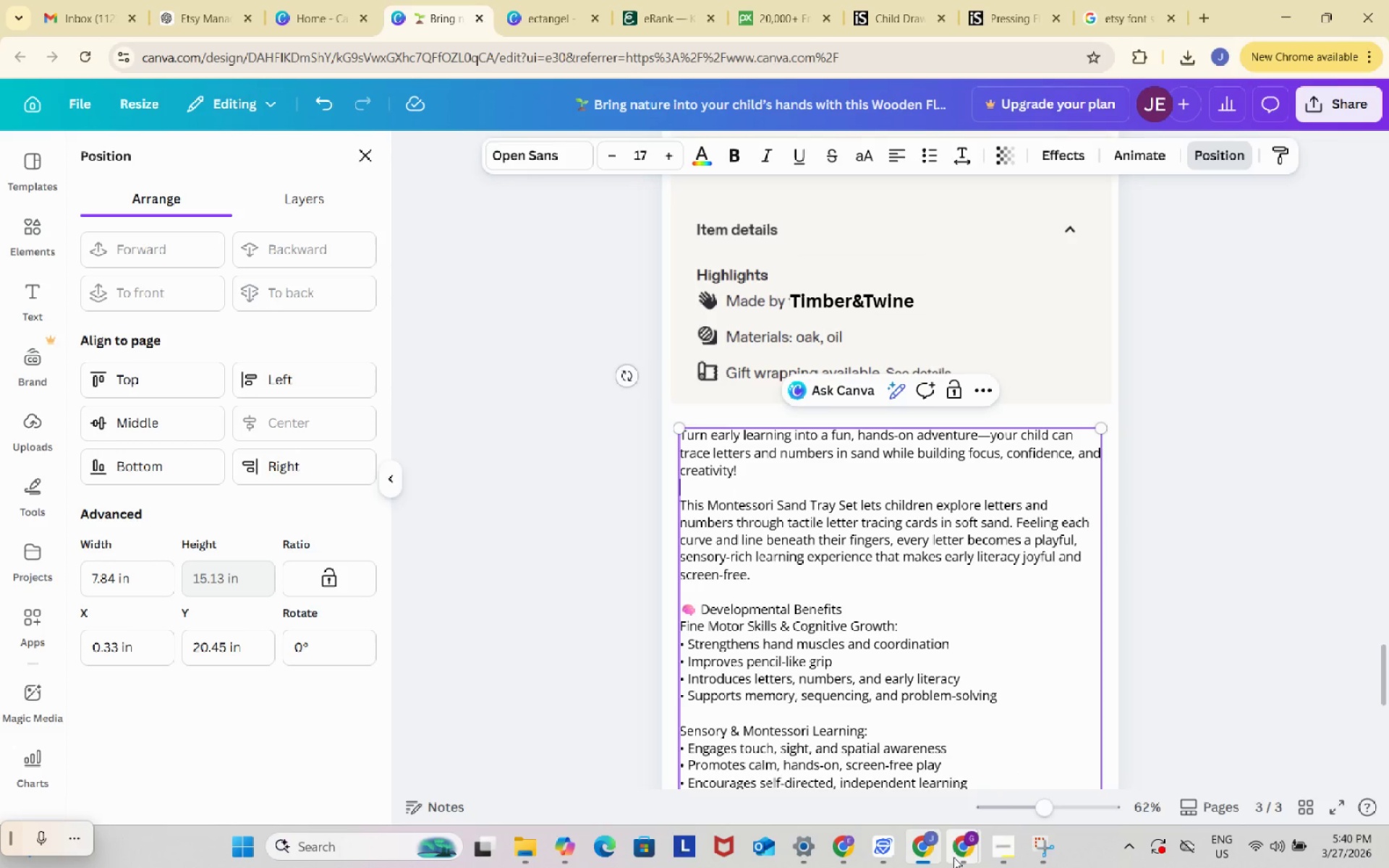 
left_click([966, 851])
 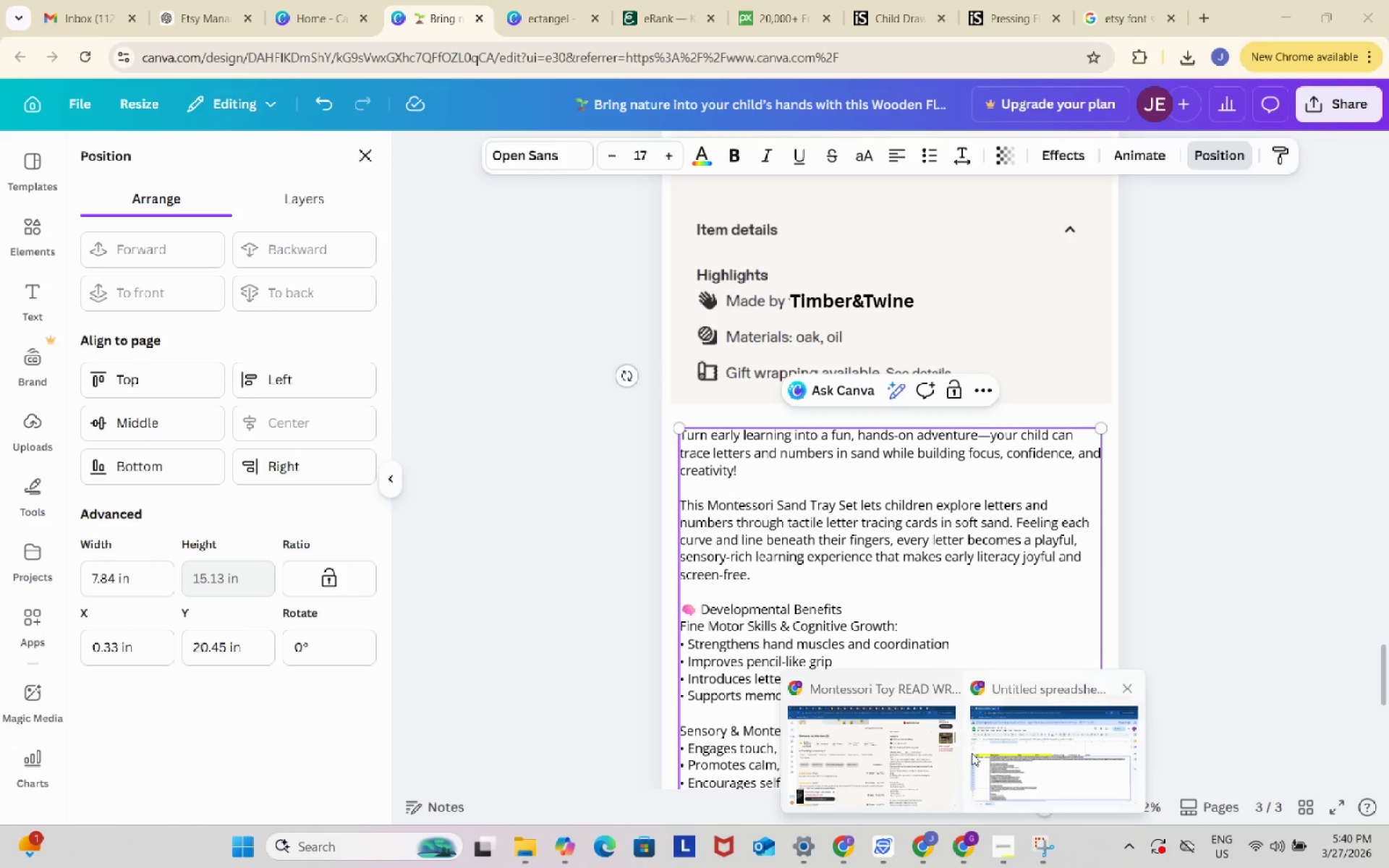 
left_click([972, 753])
 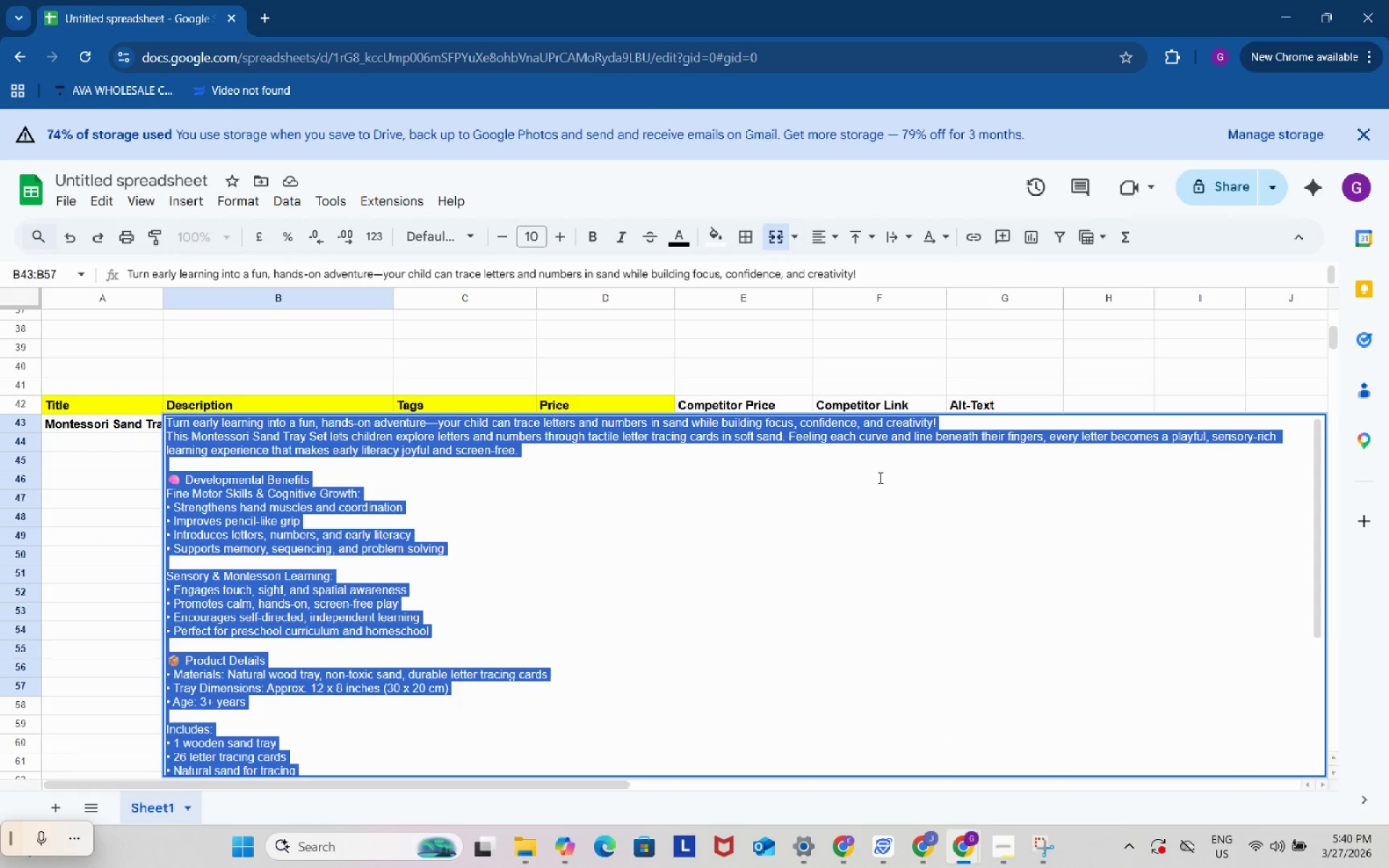 
left_click([967, 430])
 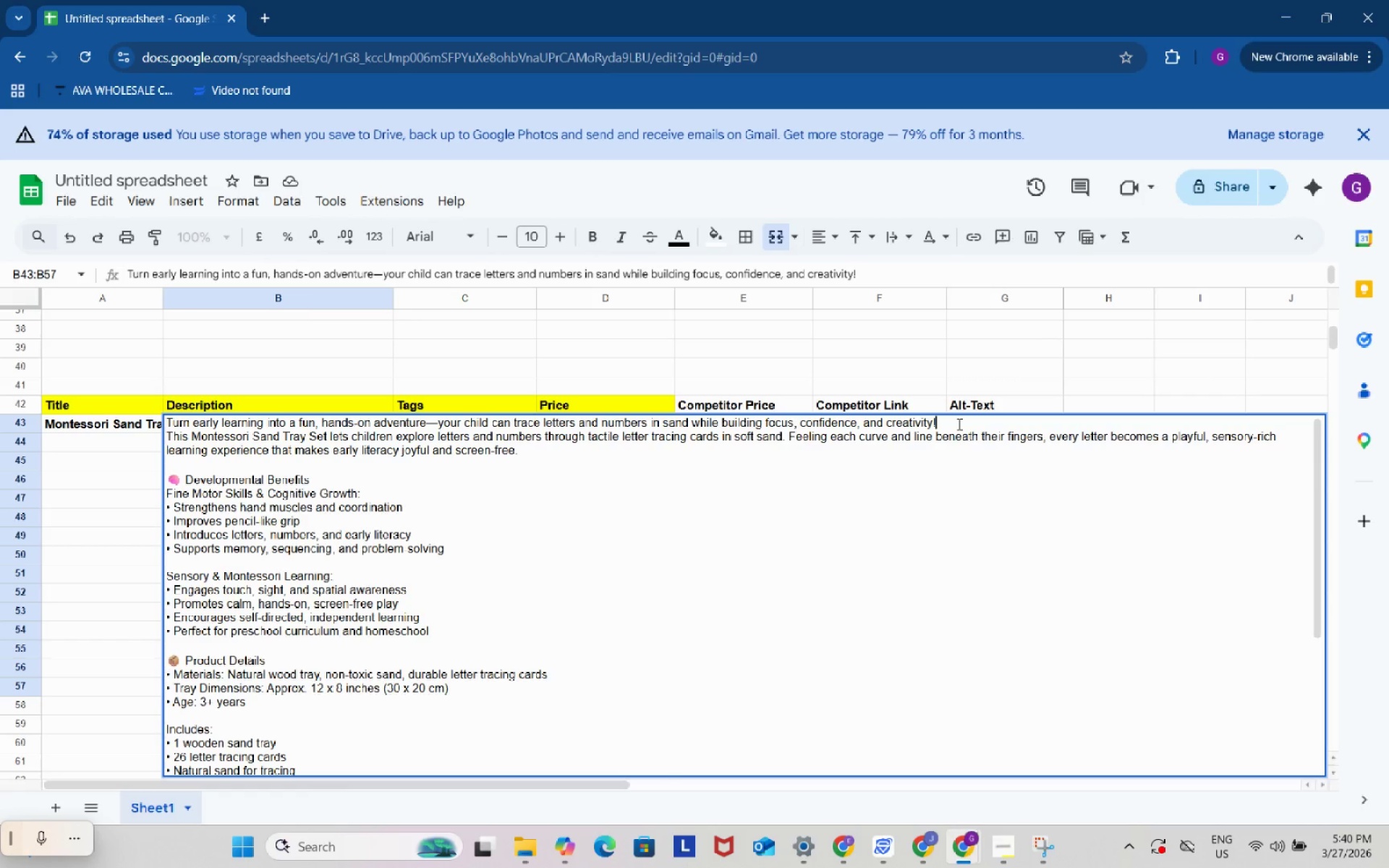 
left_click([958, 424])
 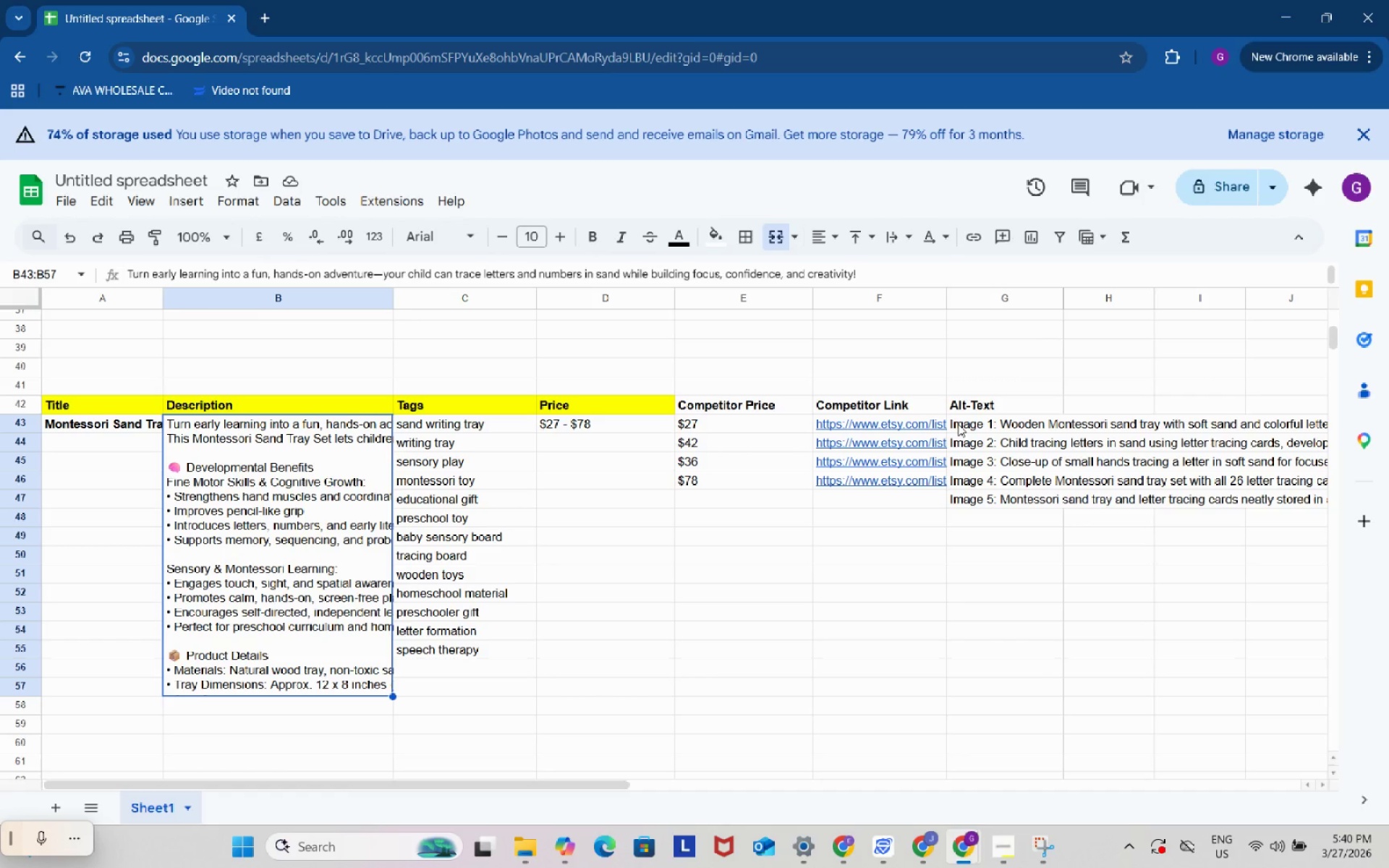 
key(Enter)
 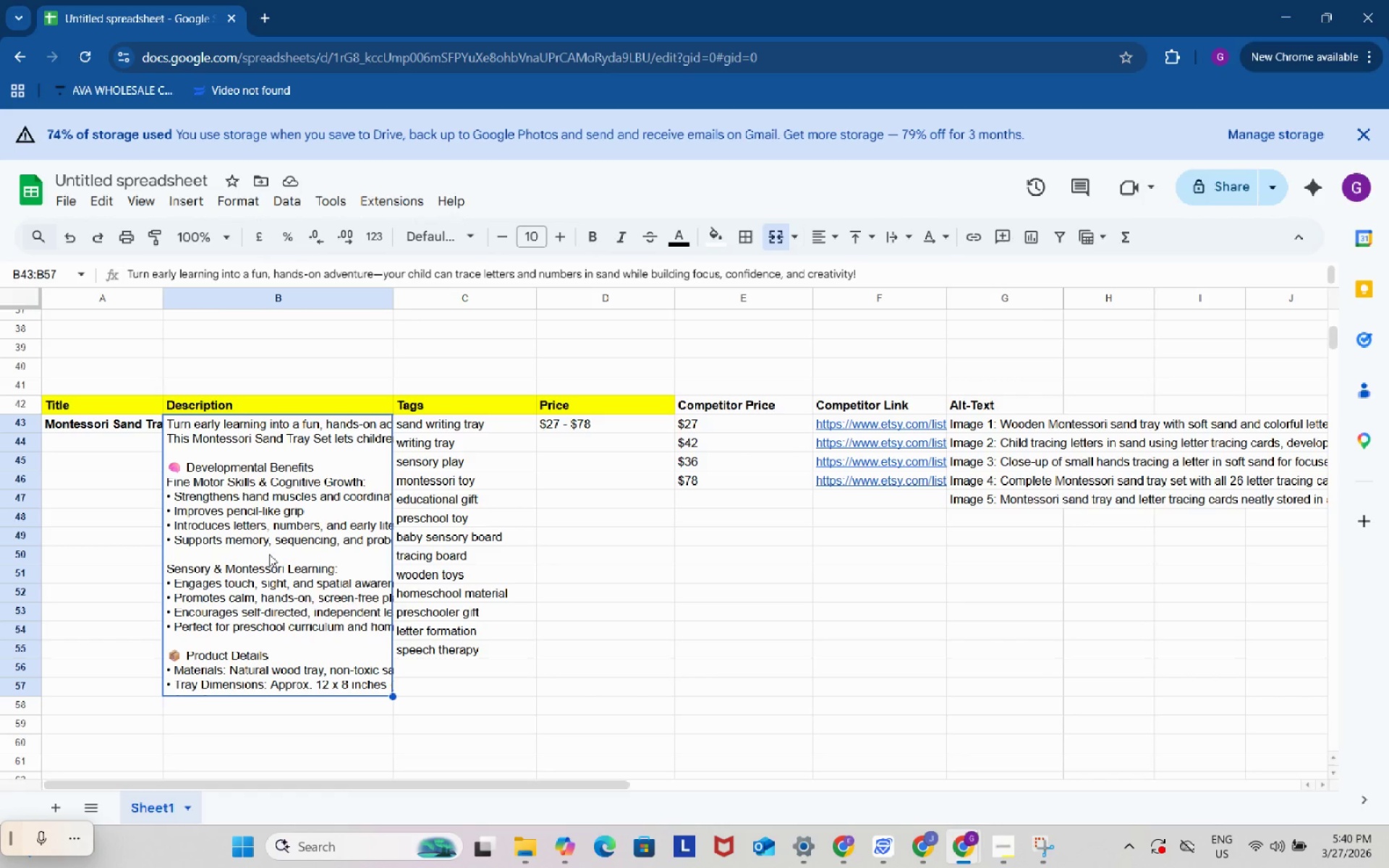 
double_click([269, 554])
 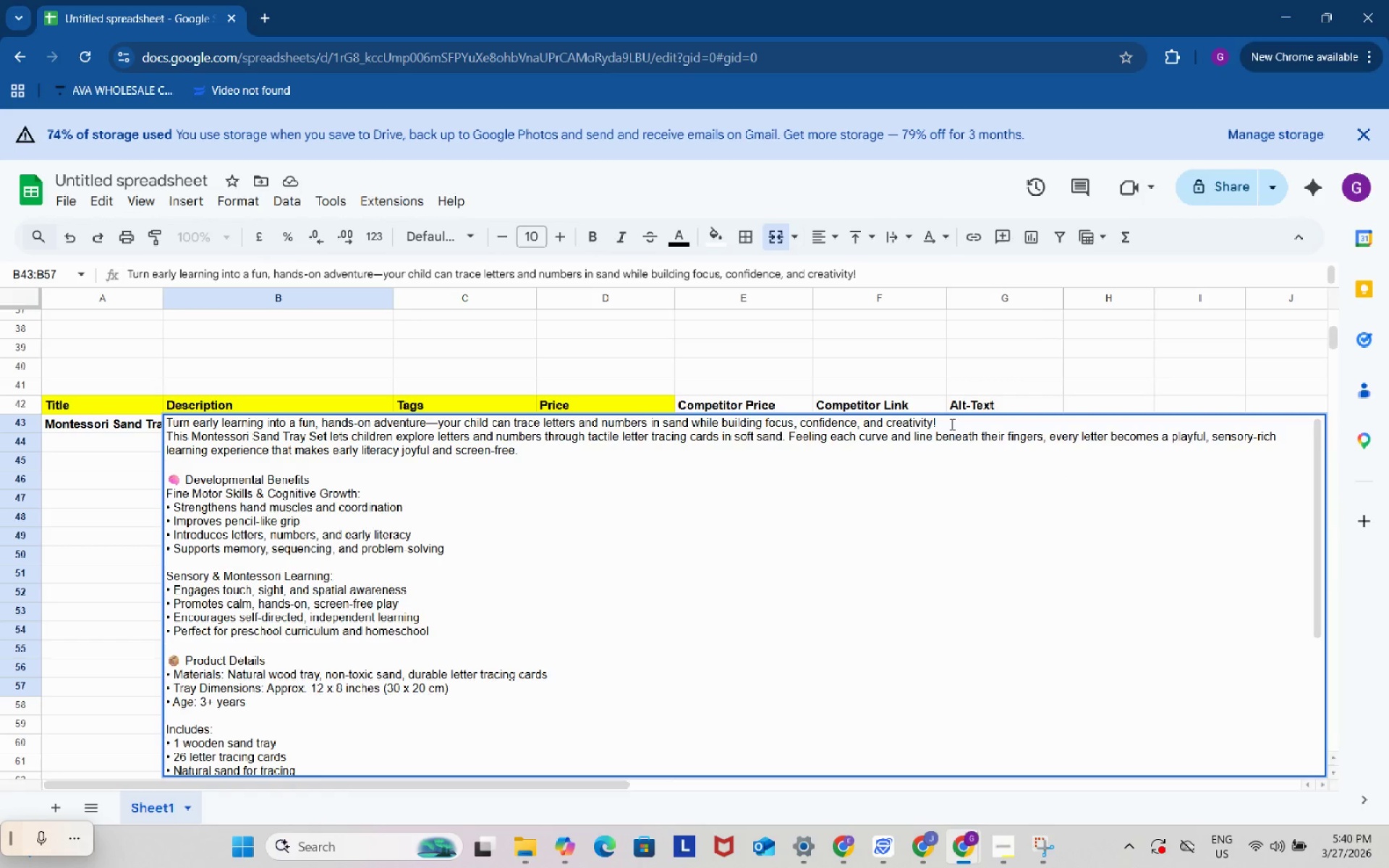 
left_click([951, 424])
 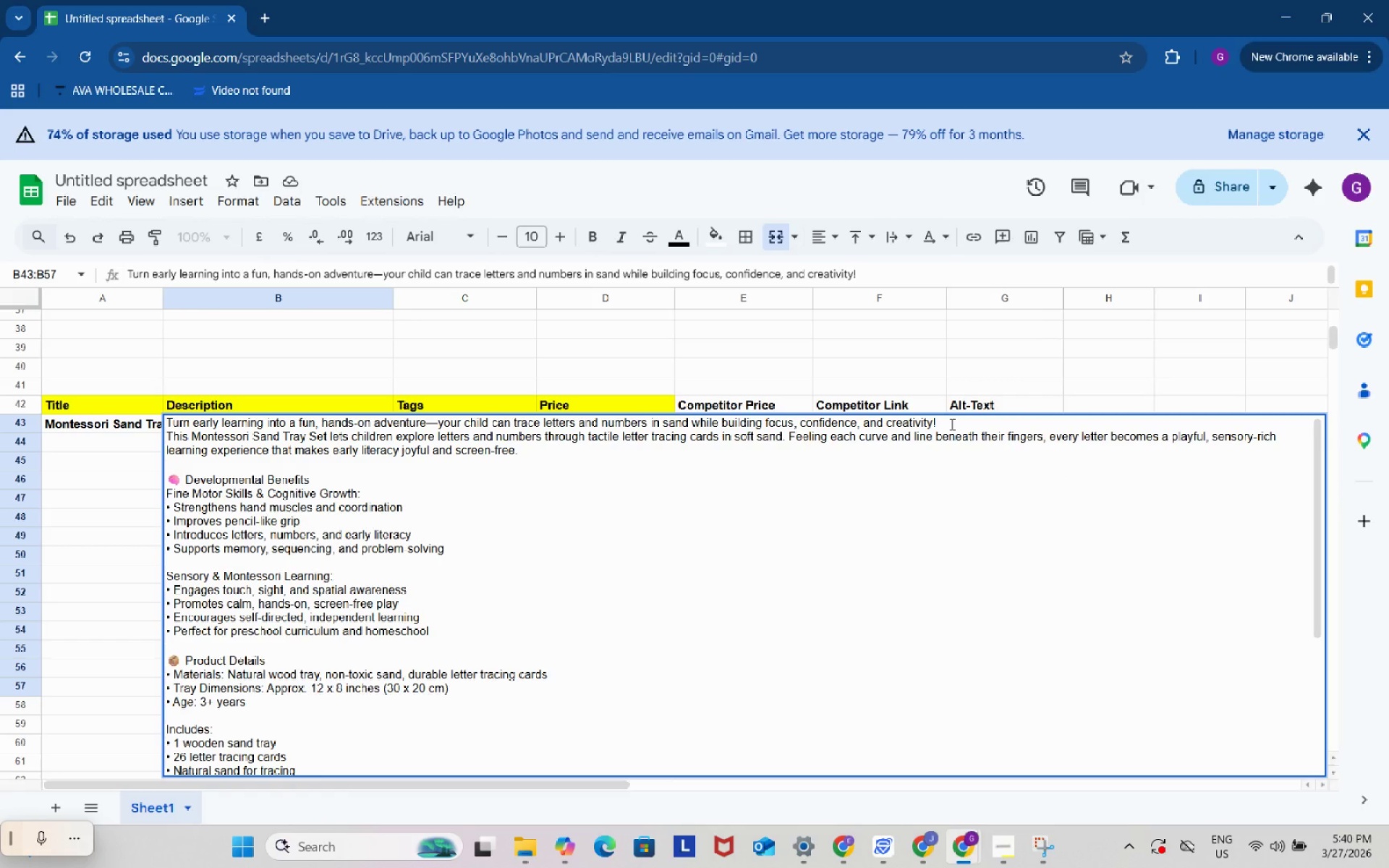 
key(Alt+Control+Enter)
 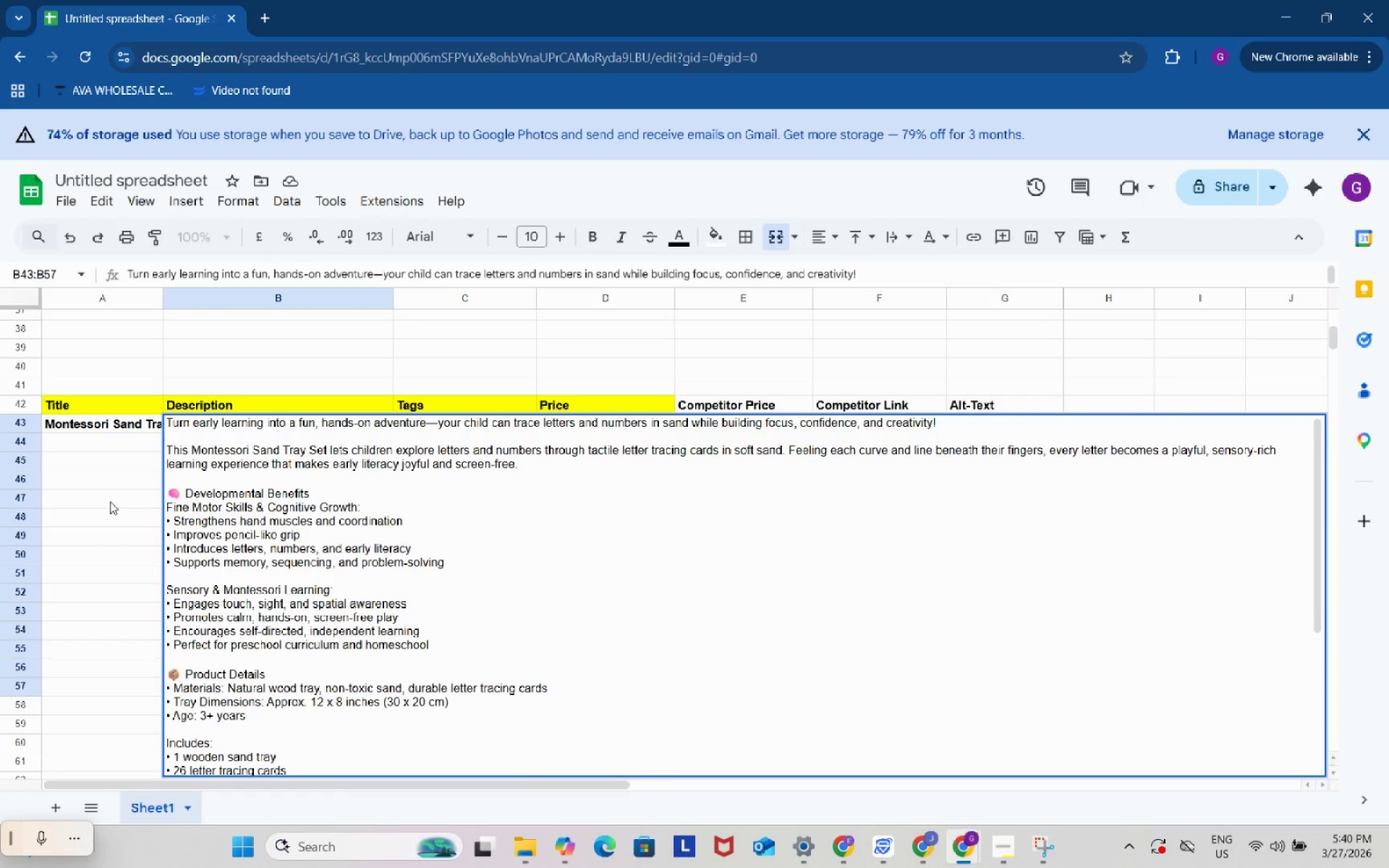 
double_click([109, 501])
 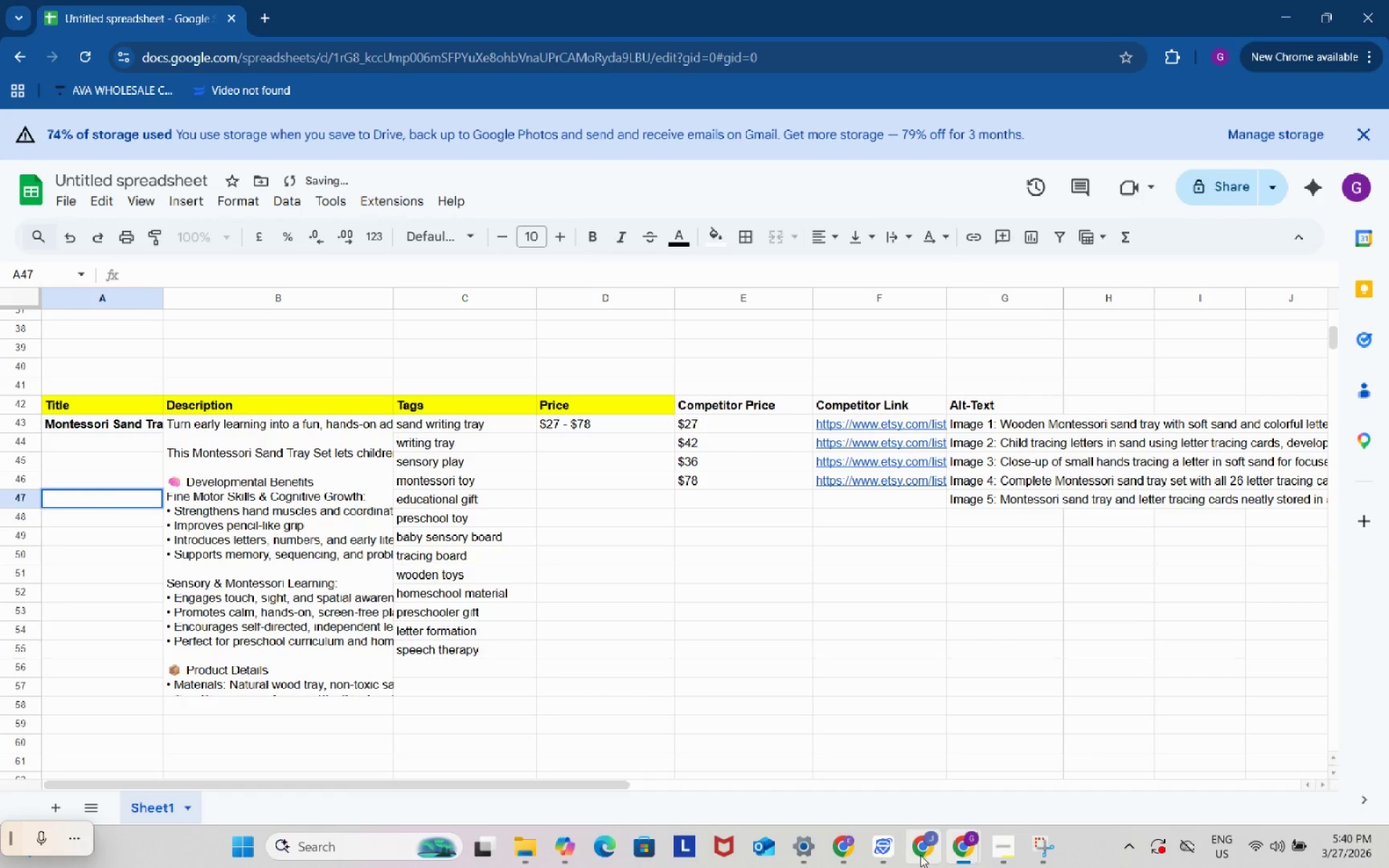 
left_click([919, 854])
 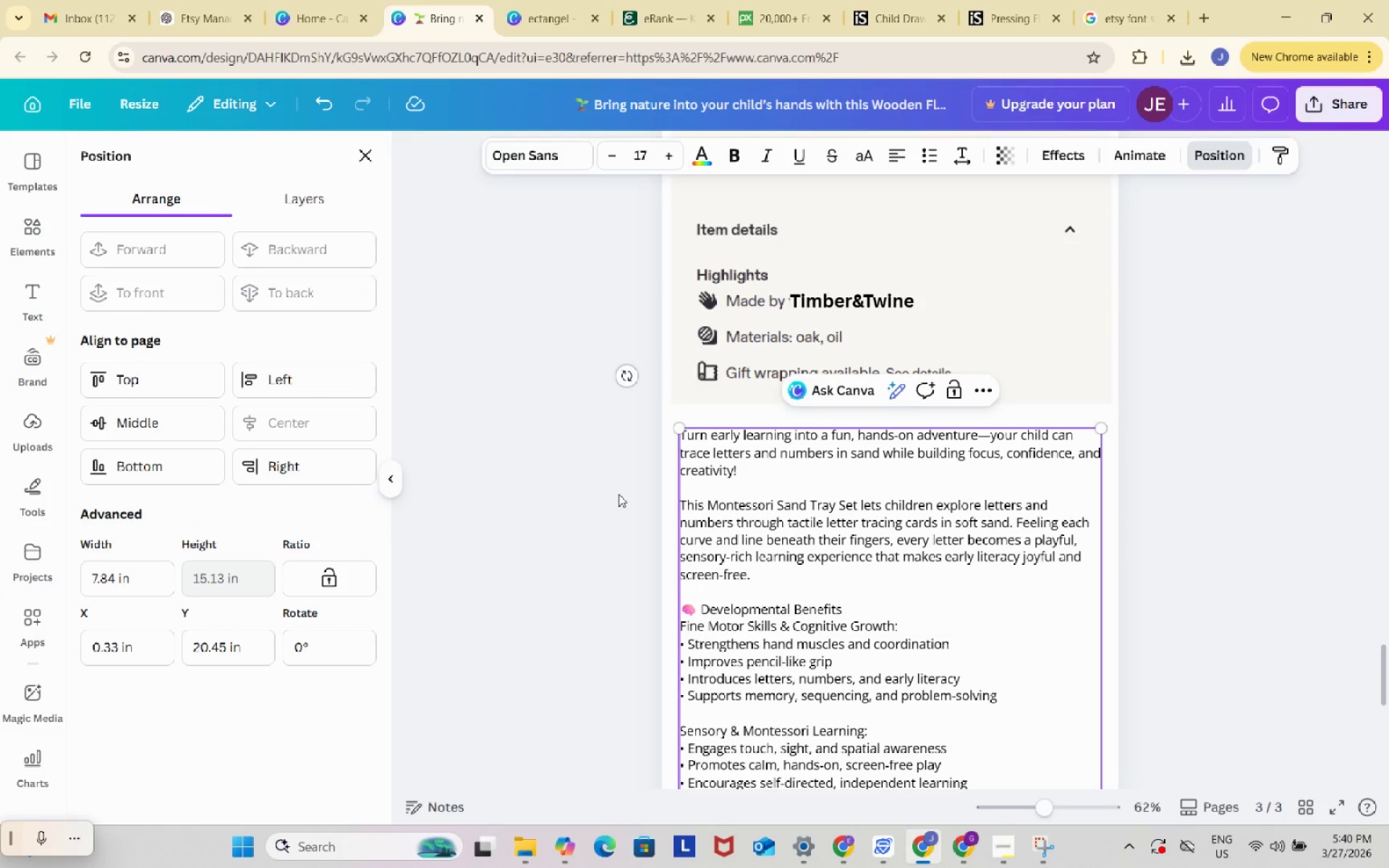 
double_click([619, 494])
 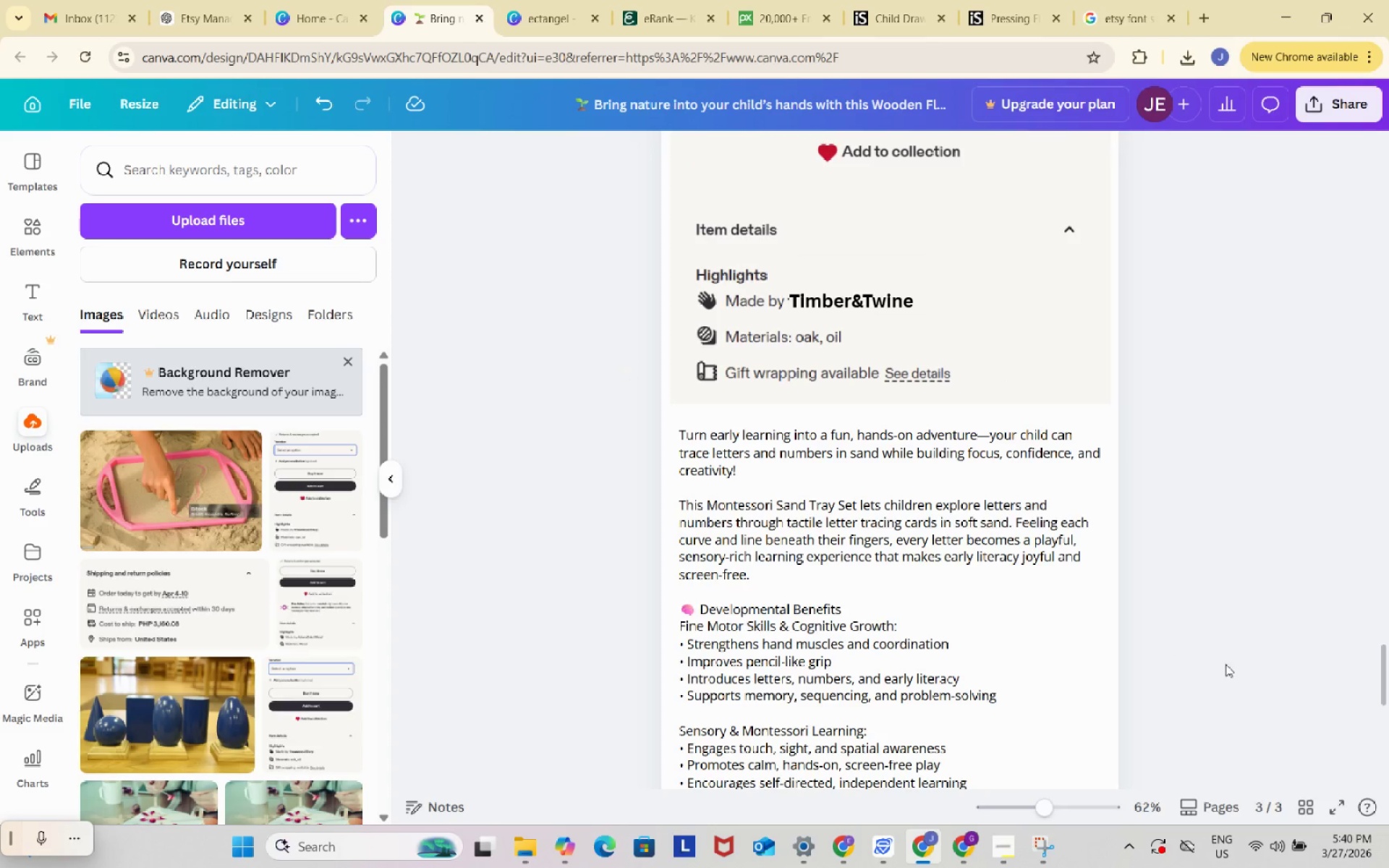 
scroll: coordinate [1223, 643], scroll_direction: down, amount: 11.0
 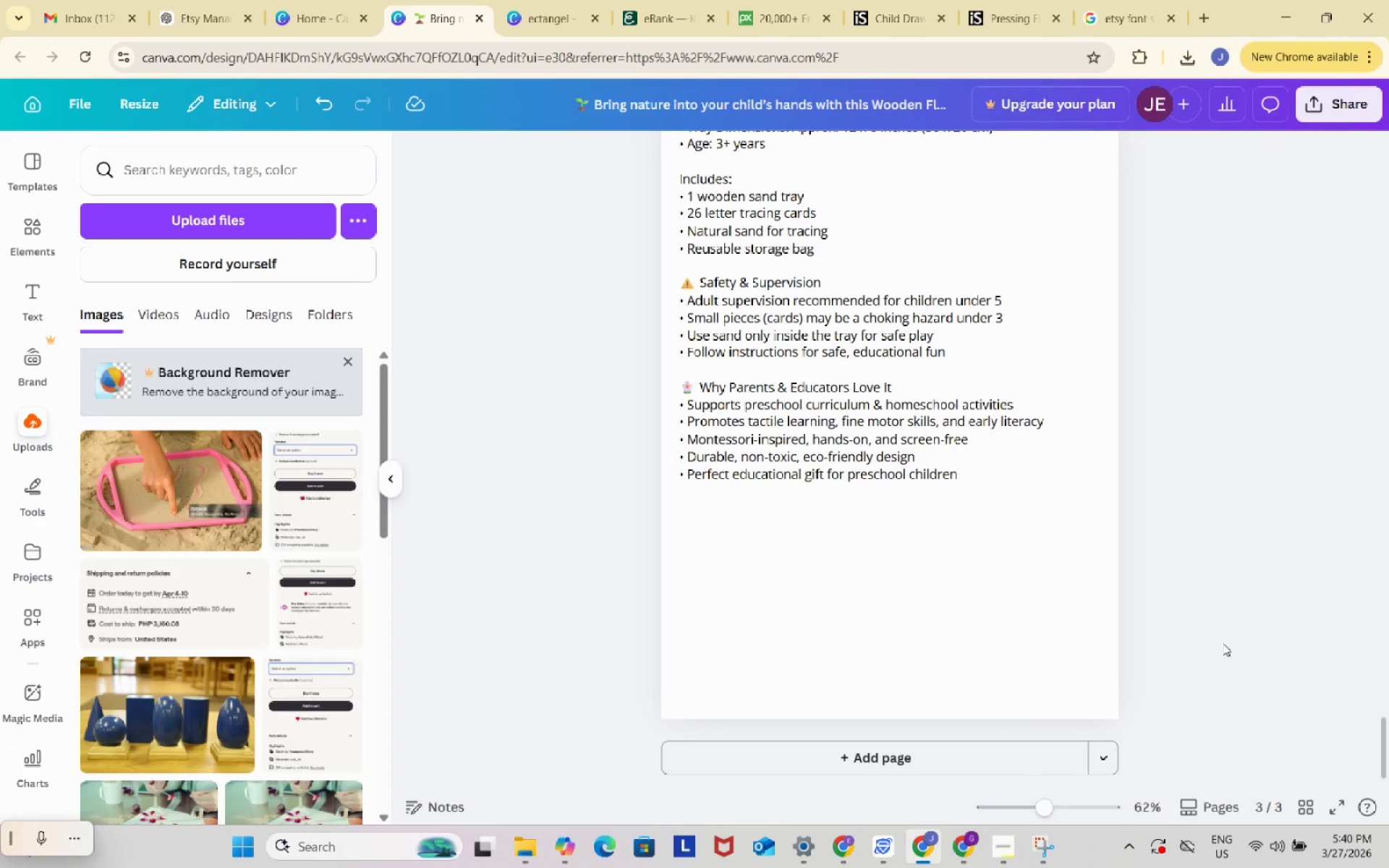 
scroll: coordinate [1222, 642], scroll_direction: up, amount: 25.0
 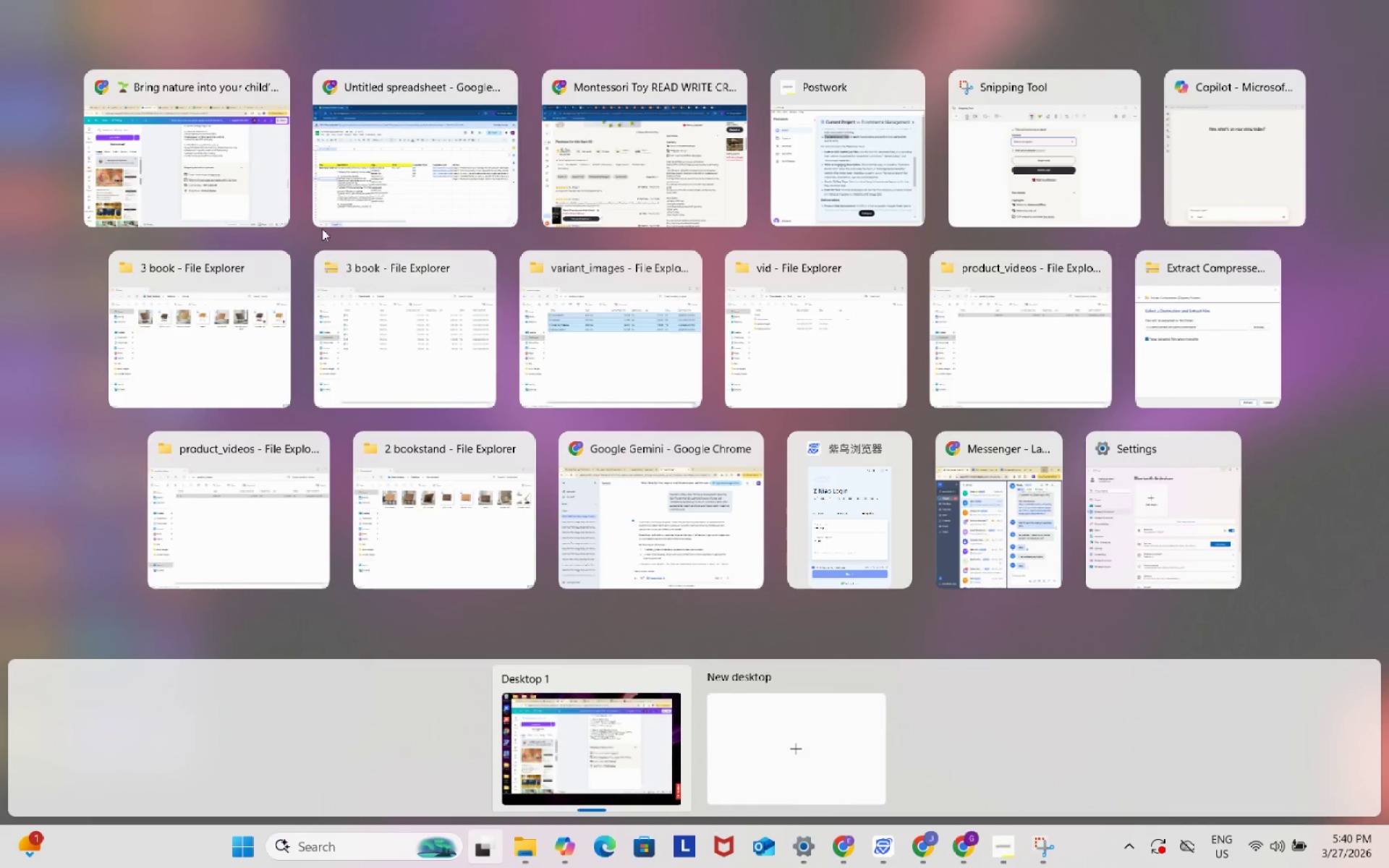 
left_click([232, 173])
 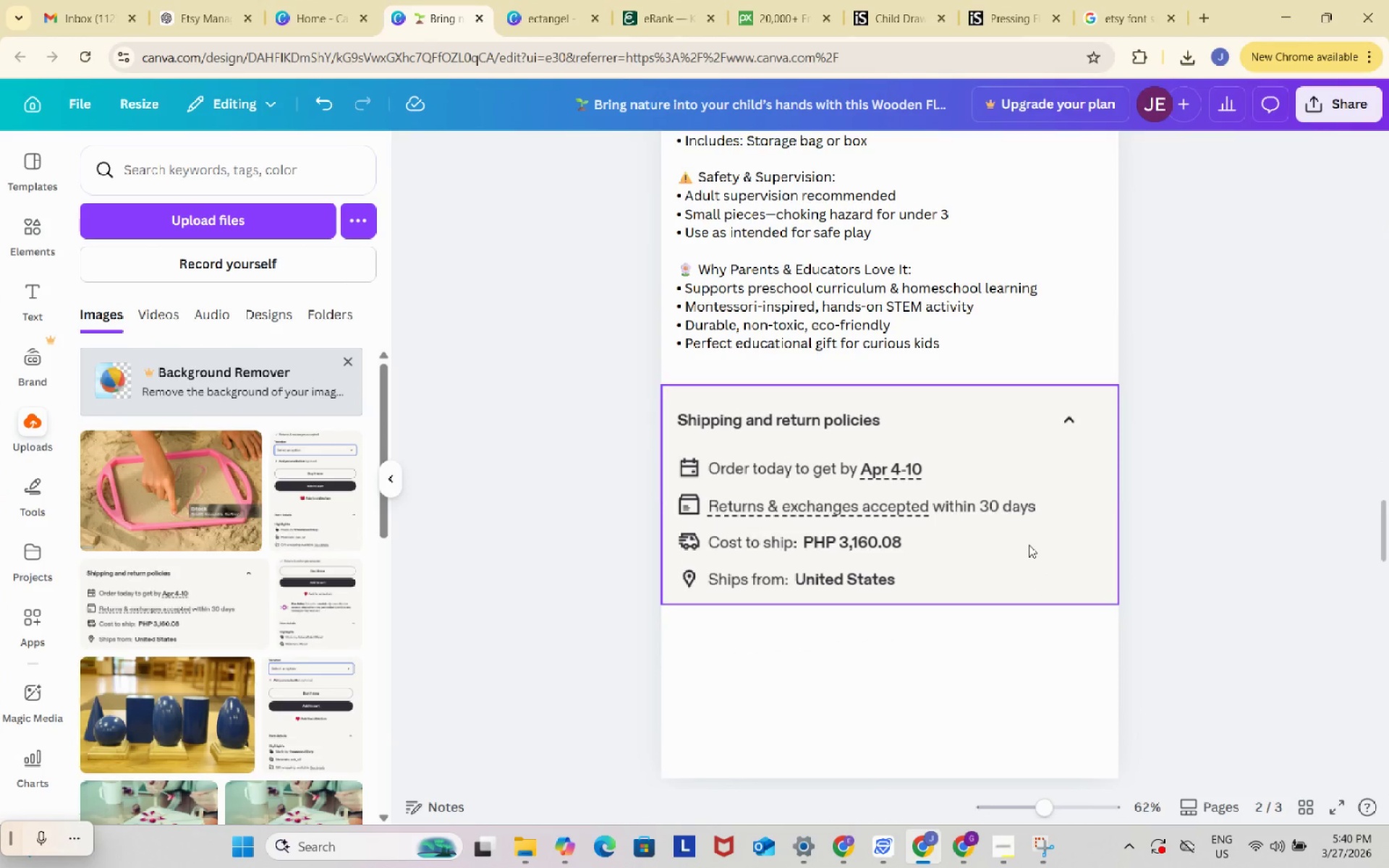 
left_click([1029, 545])
 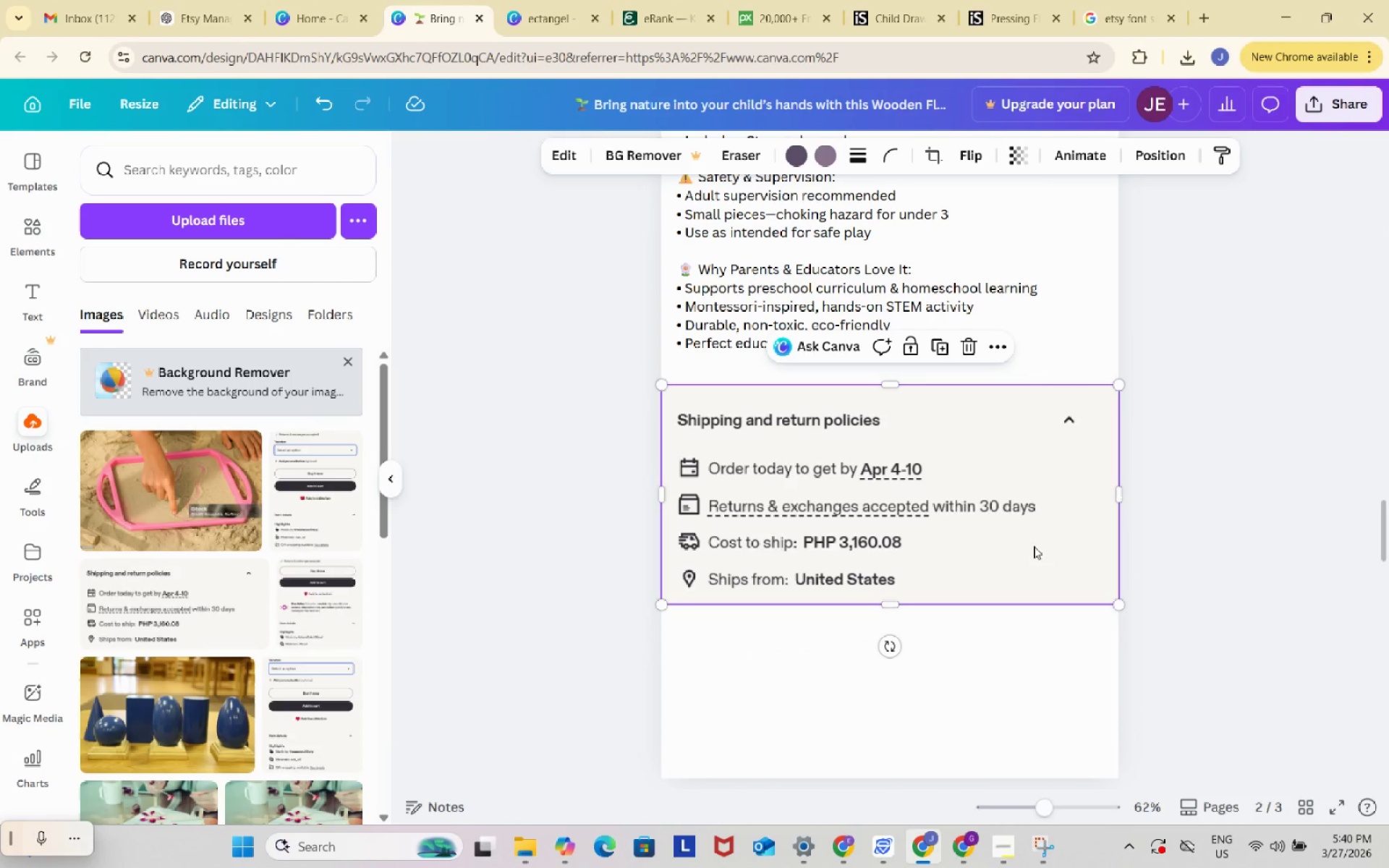 
key(Control+C)
 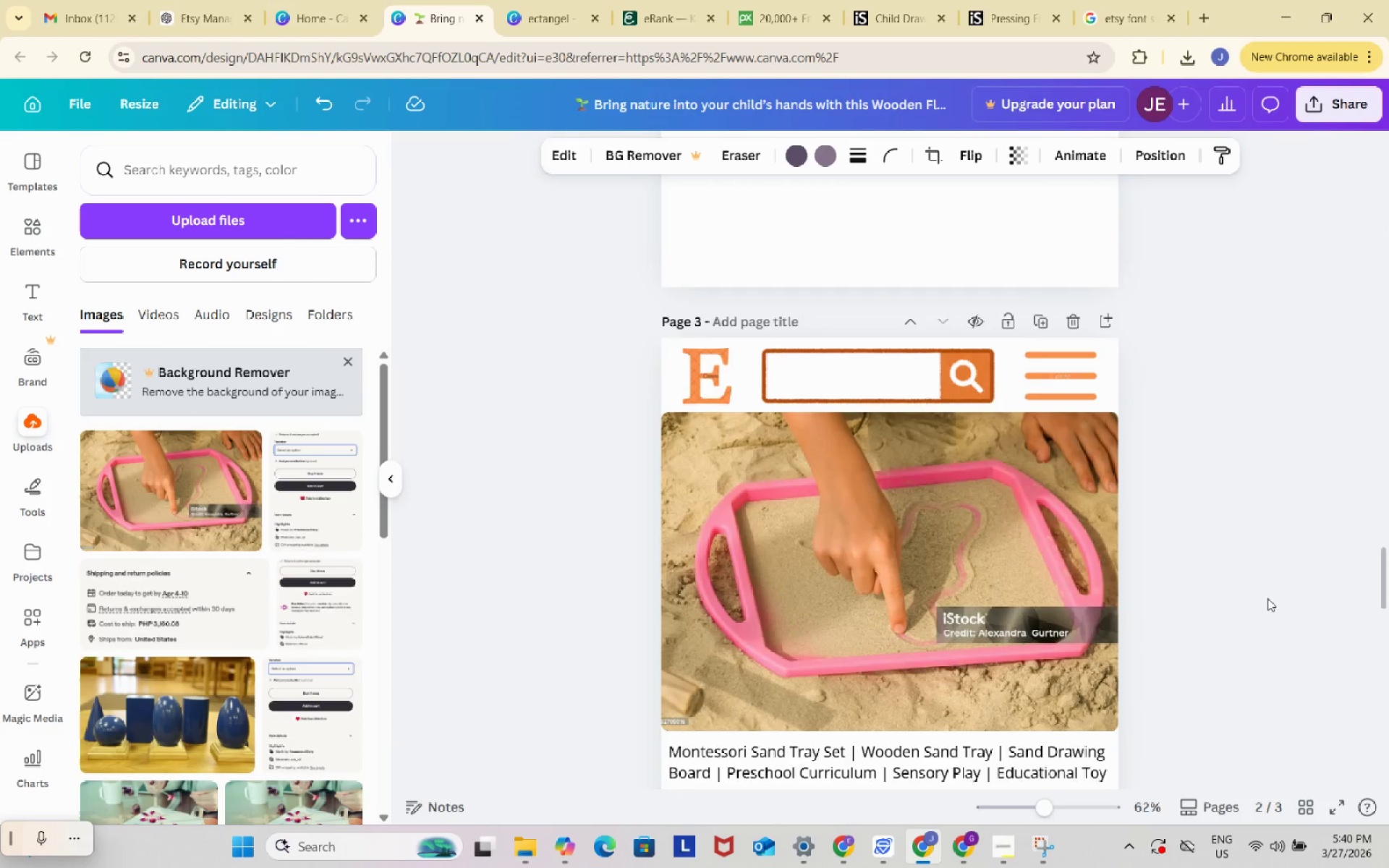 
left_click([822, 597])
 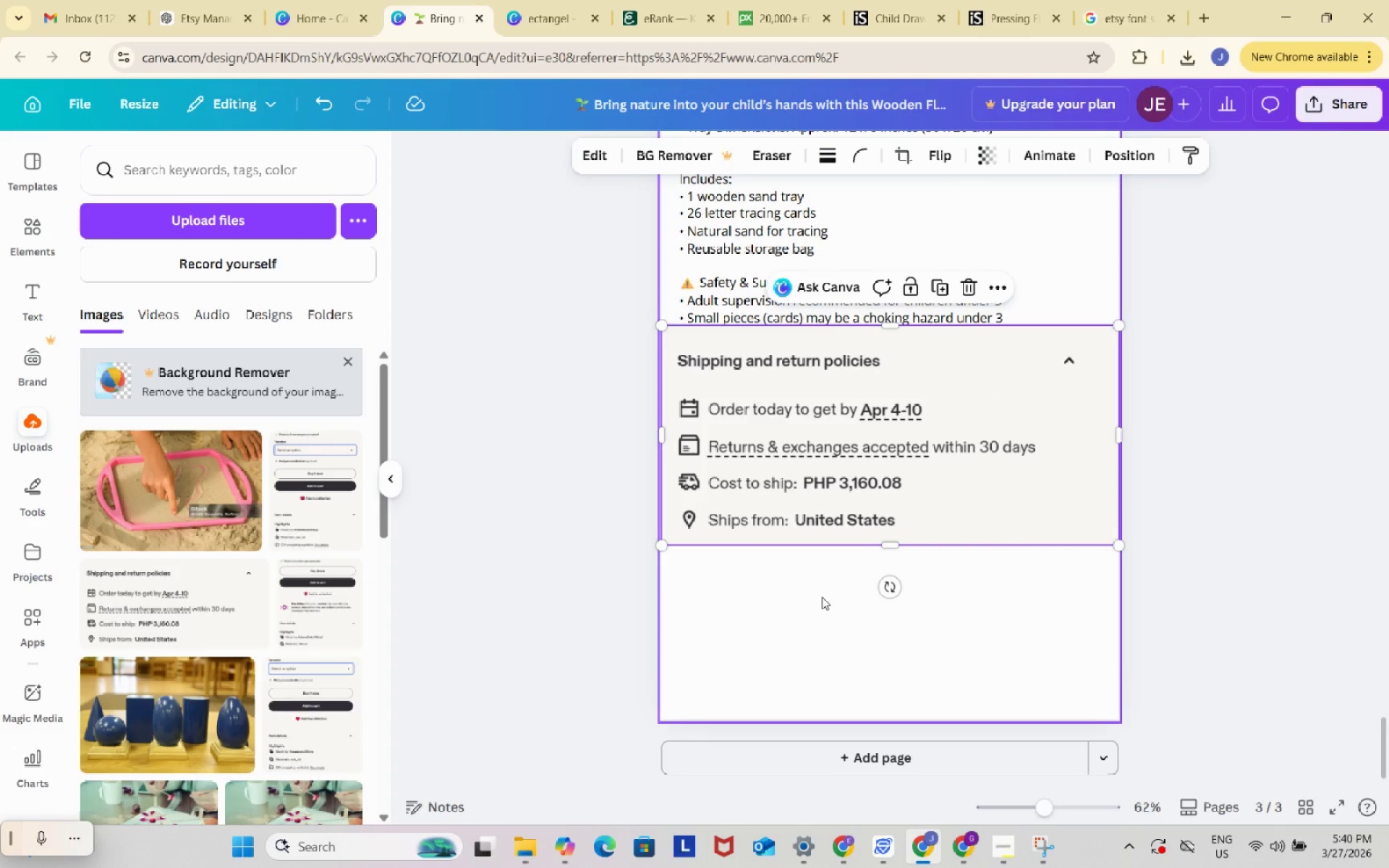 
key(Control+ControlLeft)
 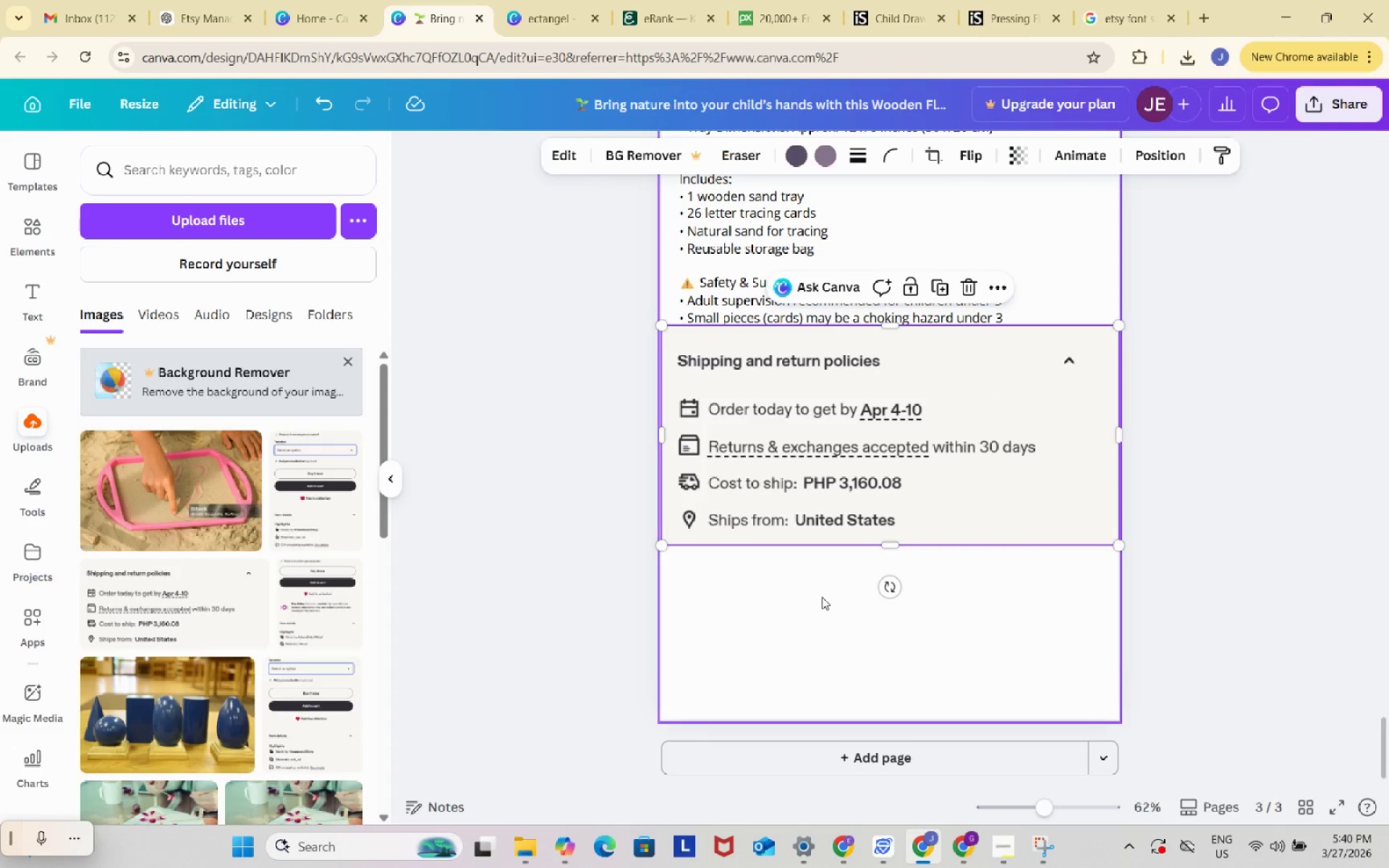 
key(Control+V)
 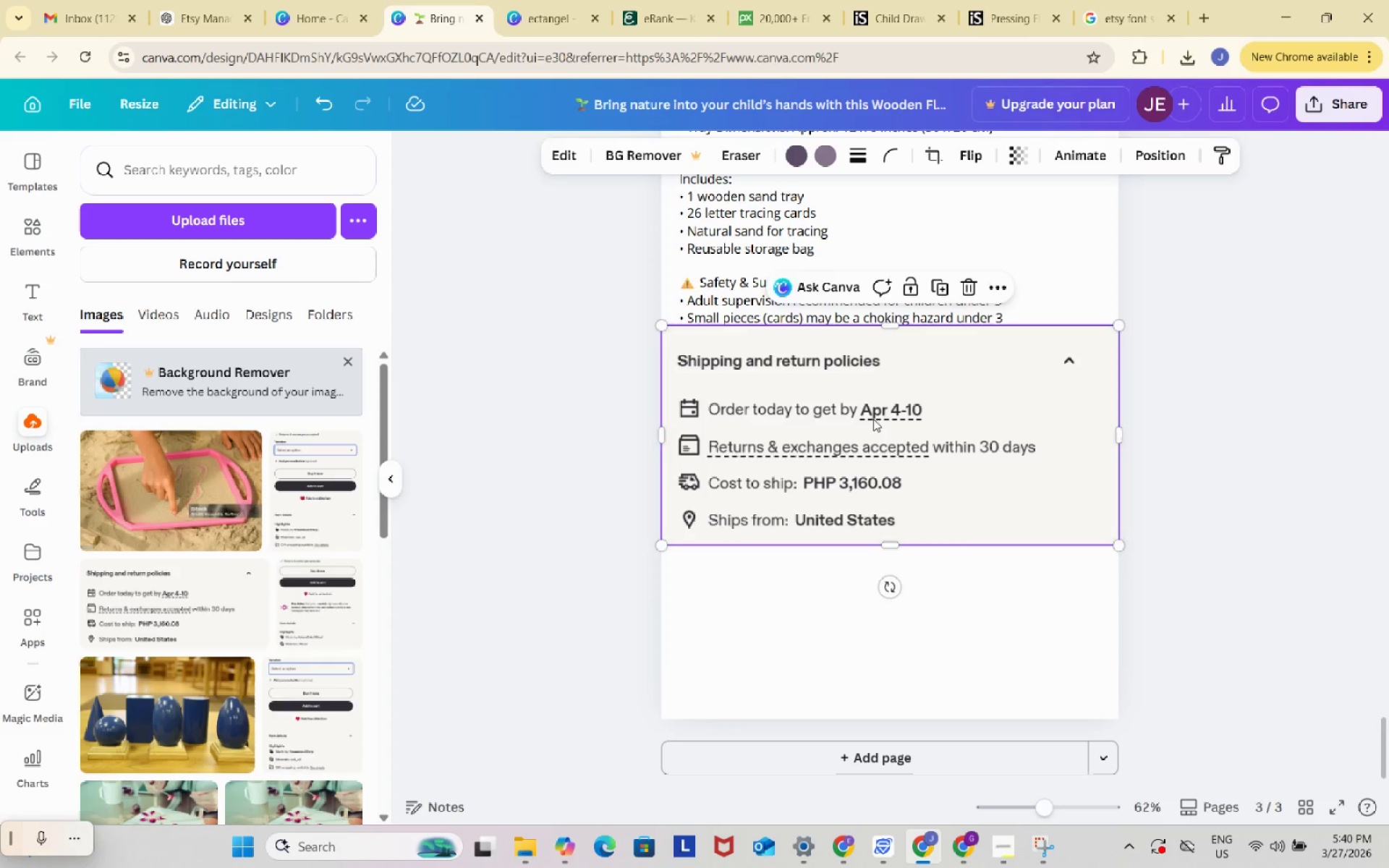 
scroll: coordinate [1168, 657], scroll_direction: down, amount: 32.0
 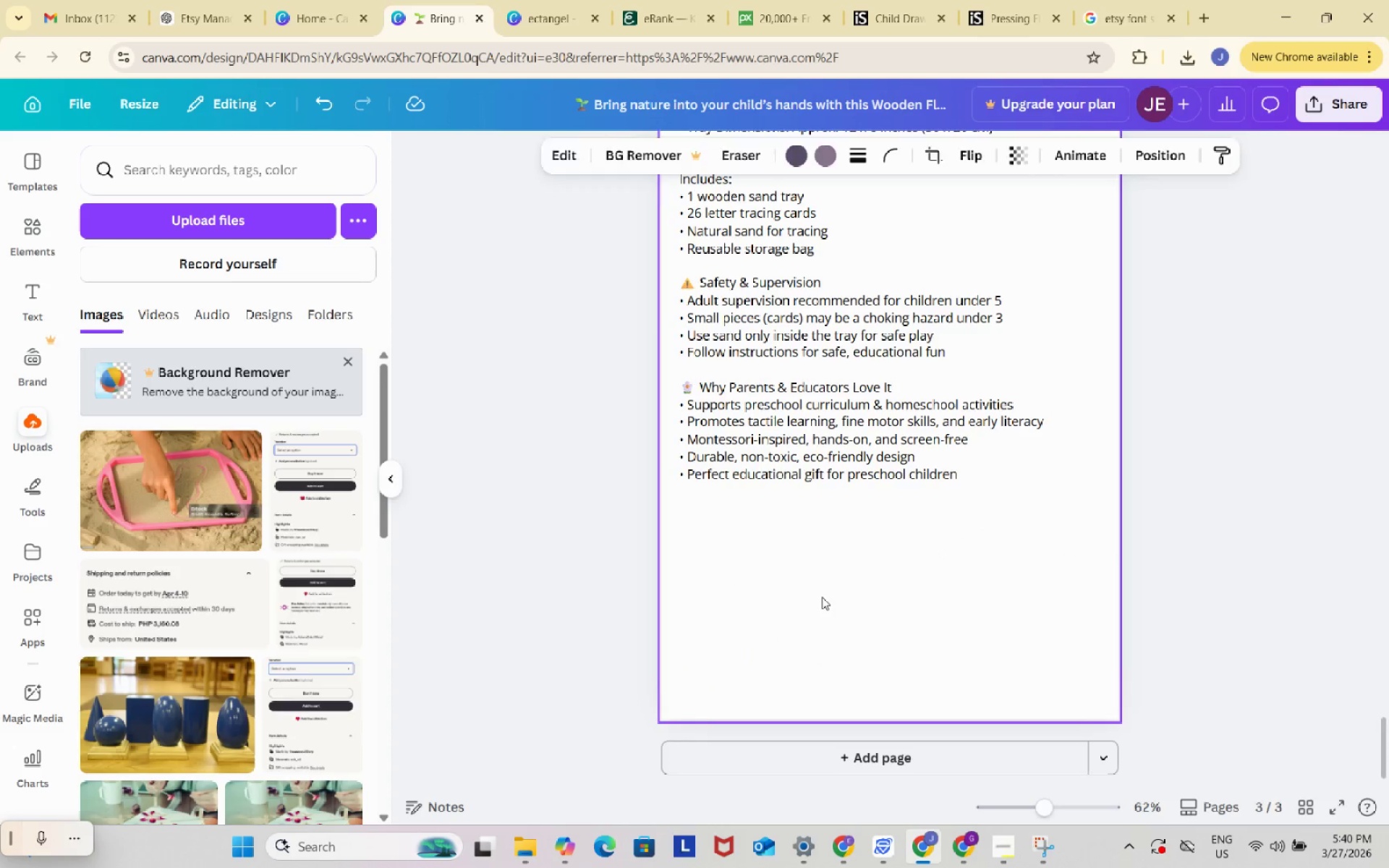 
left_click_drag(start_coordinate=[873, 419], to_coordinate=[874, 584])
 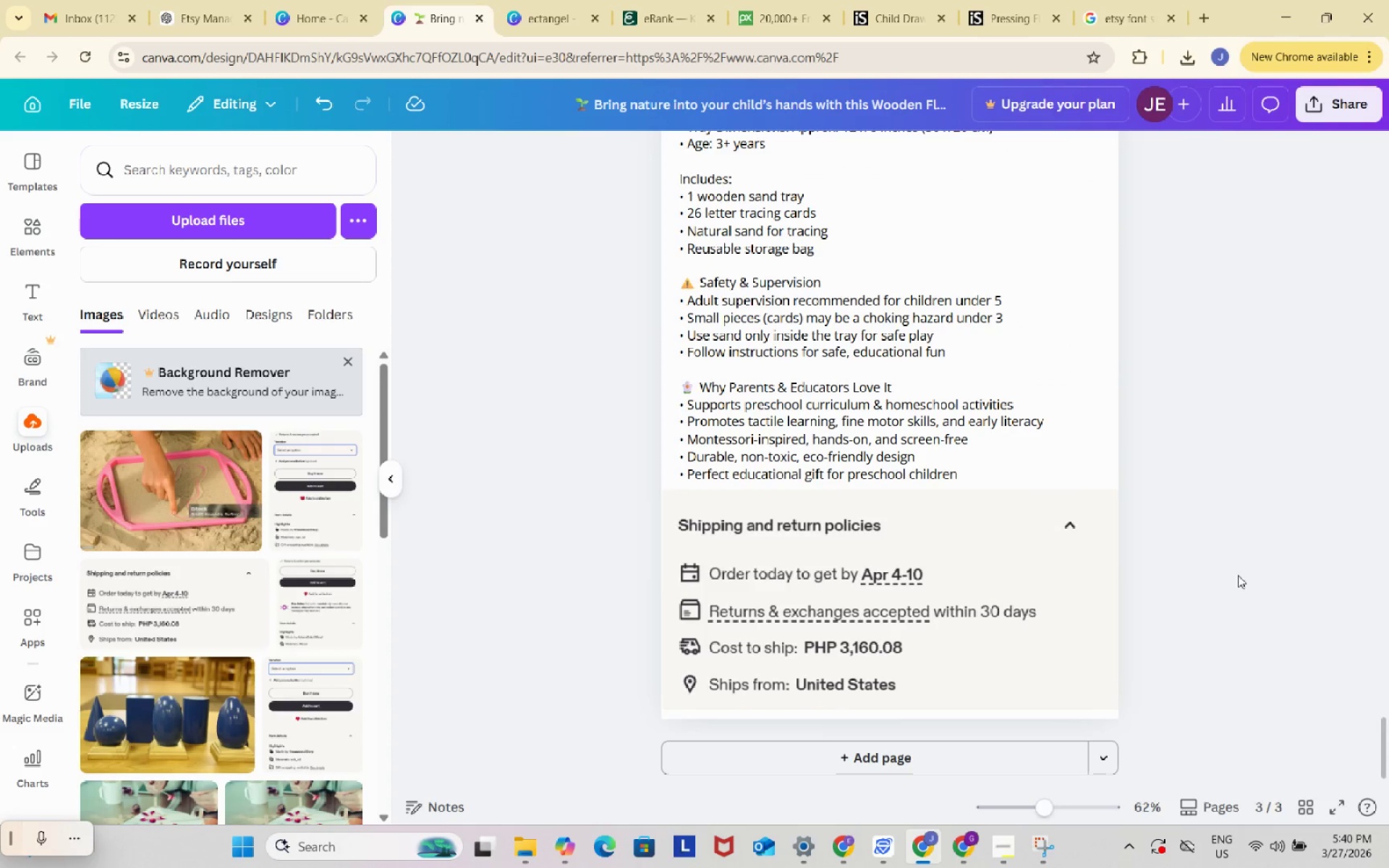 
double_click([1238, 575])
 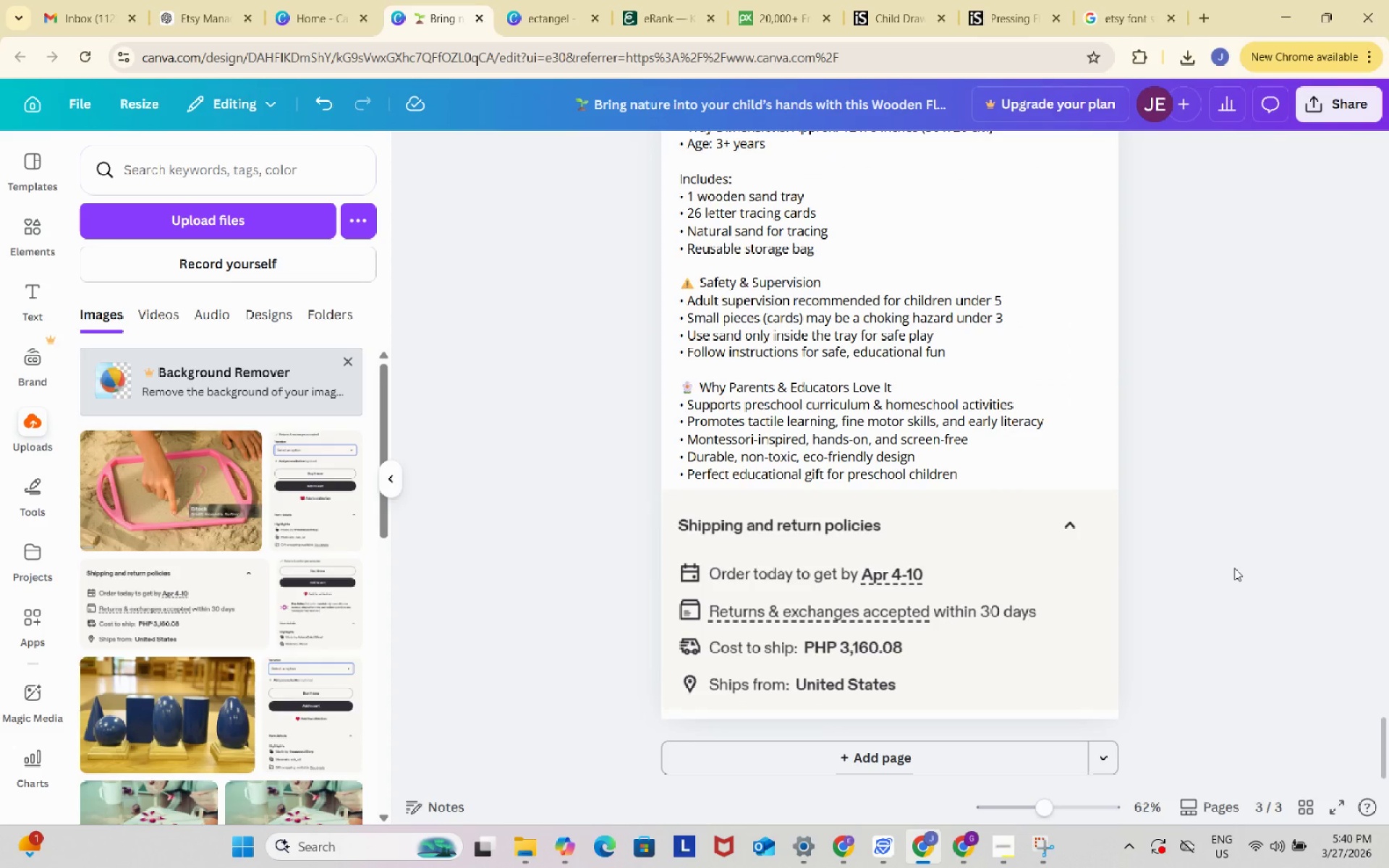 
scroll: coordinate [1234, 568], scroll_direction: up, amount: 7.0
 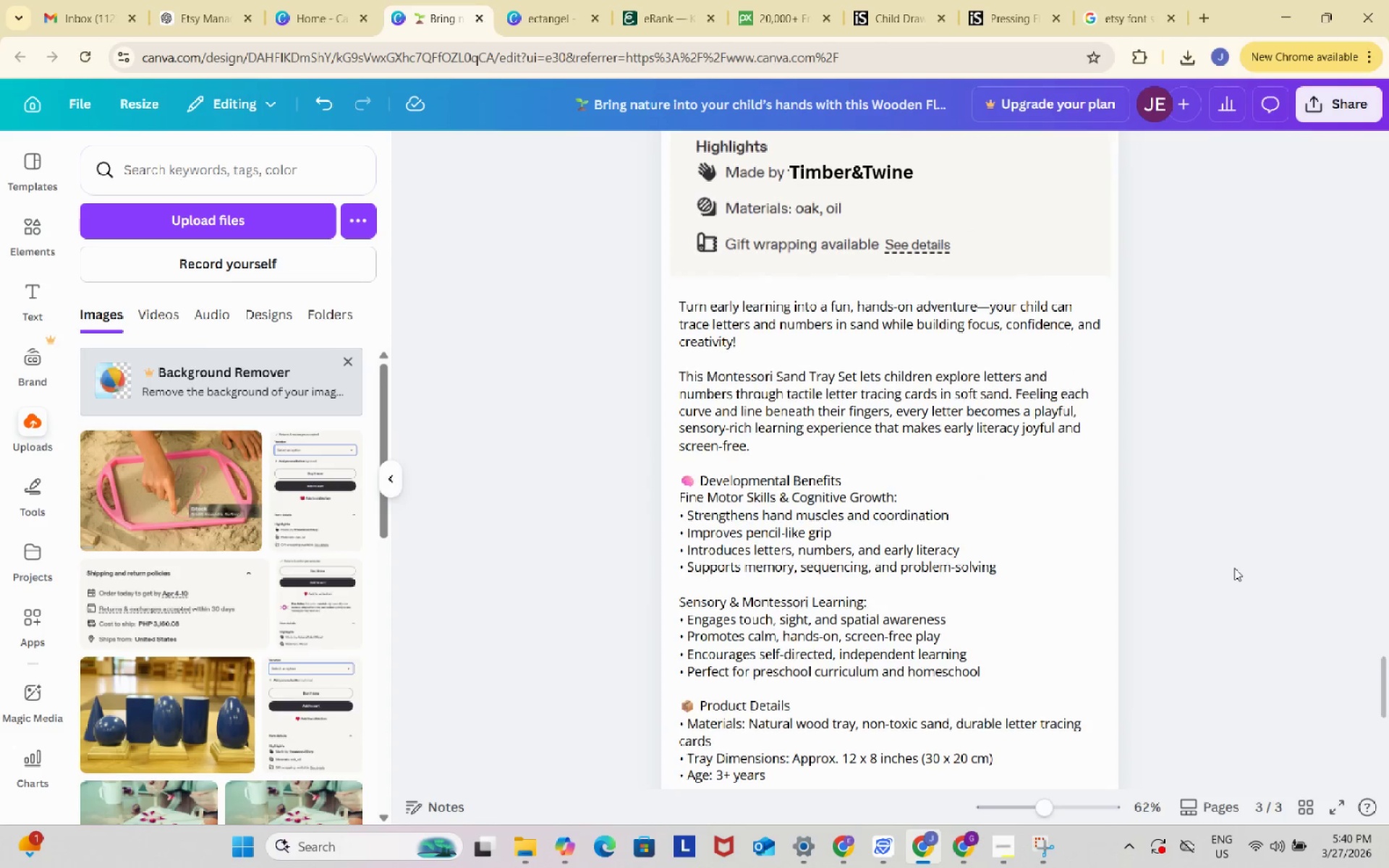 
scroll: coordinate [1234, 568], scroll_direction: down, amount: 6.0
 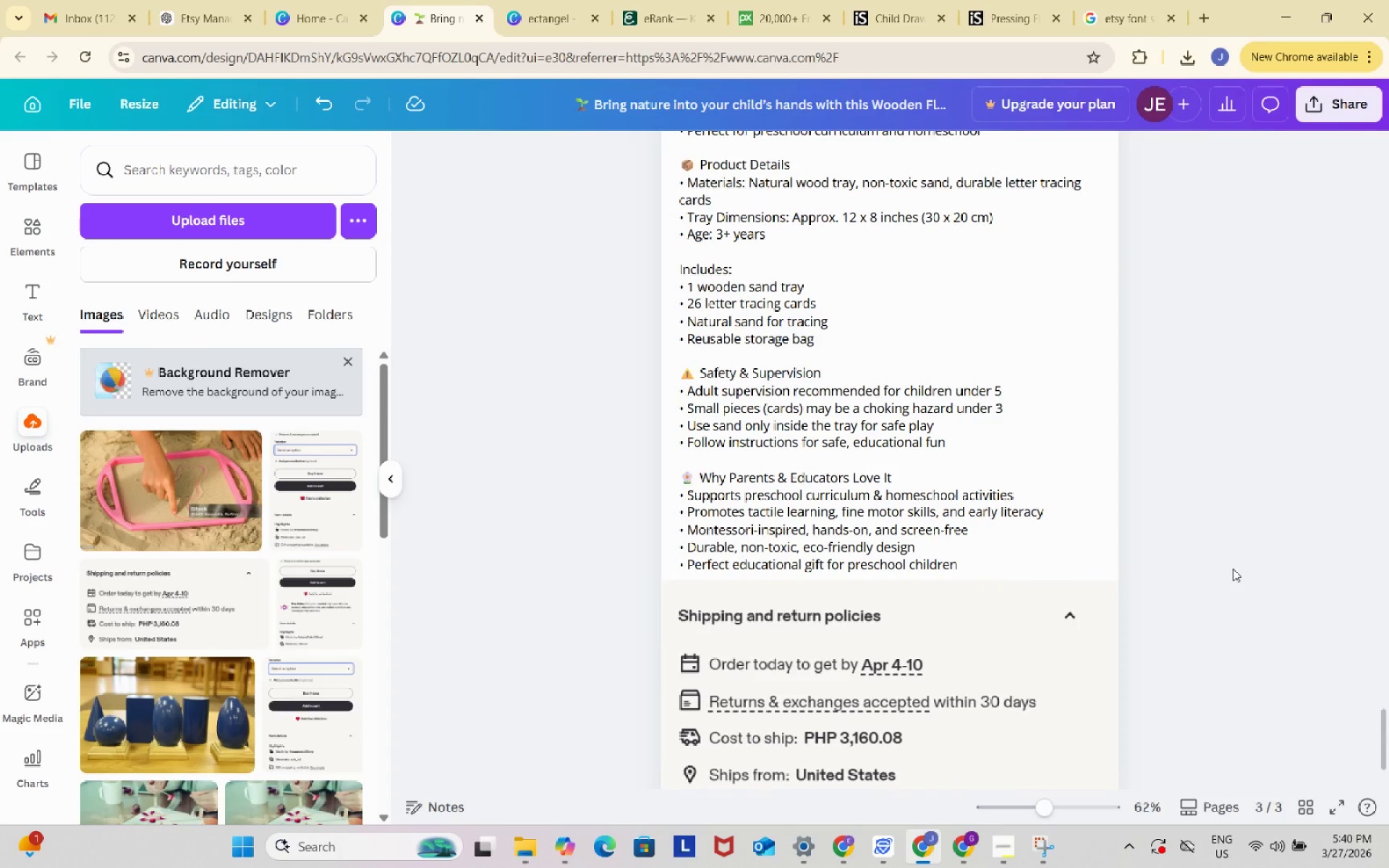 
wait(6.26)
 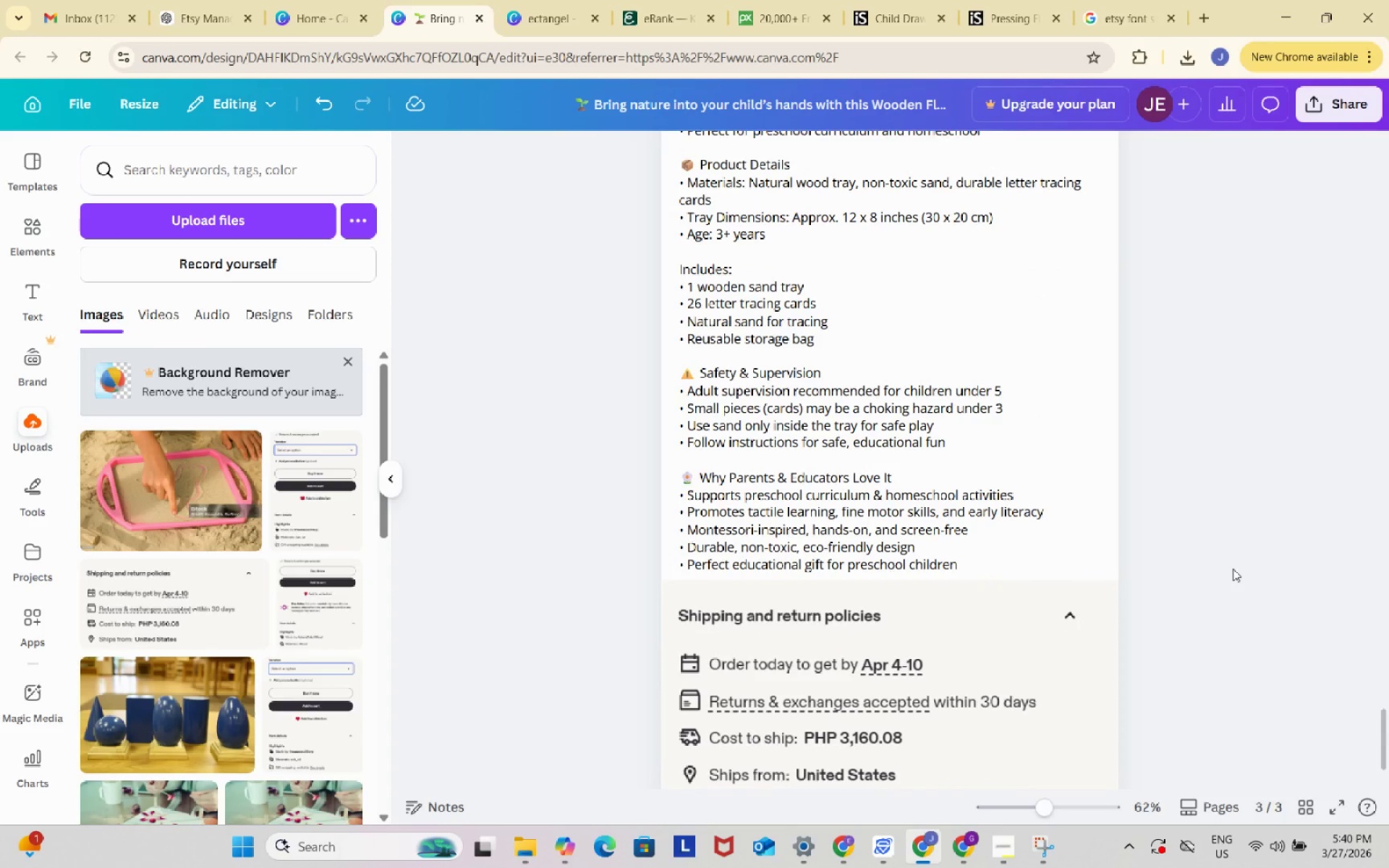 
scroll: coordinate [1233, 567], scroll_direction: up, amount: 21.0
 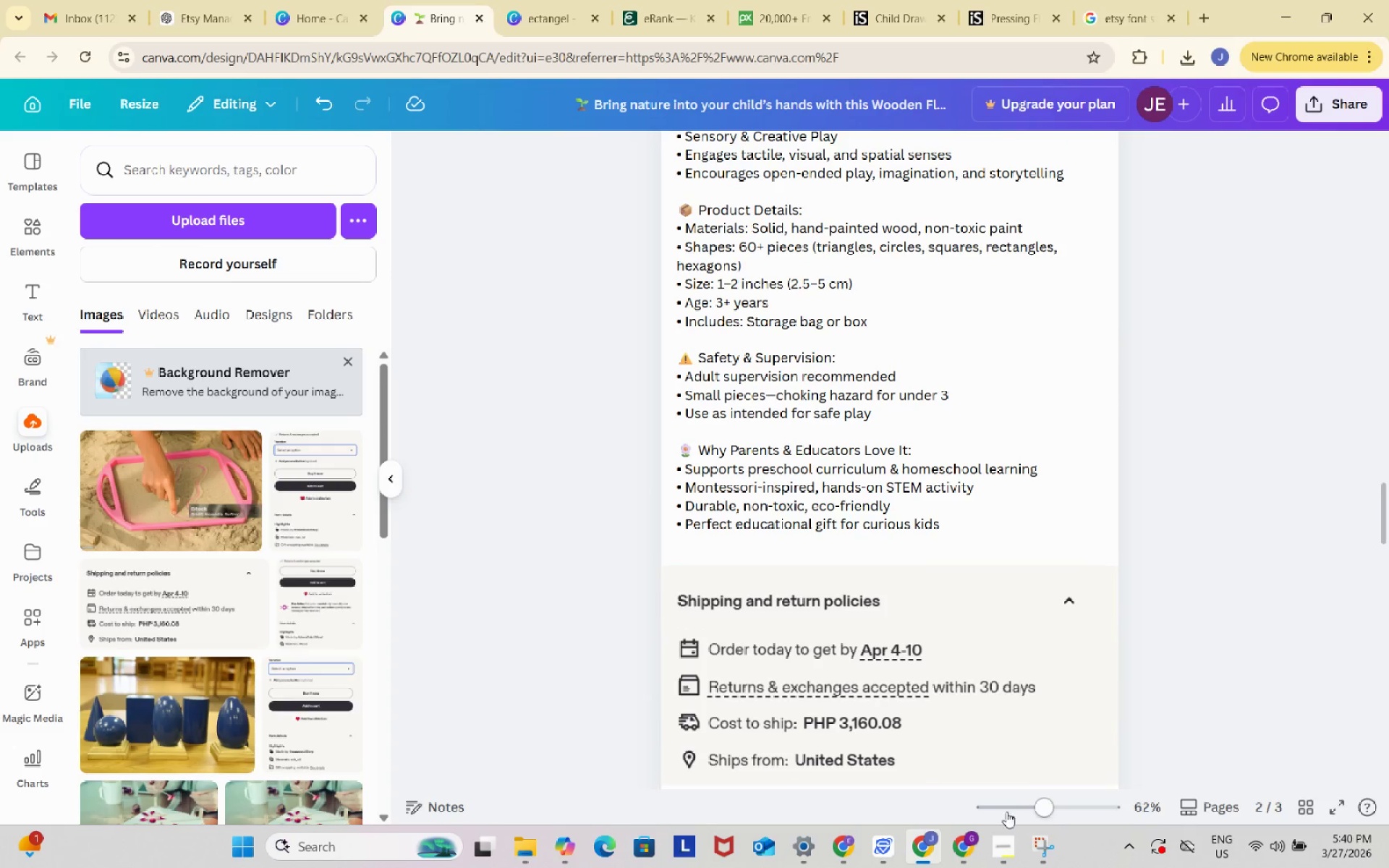 
left_click([968, 840])
 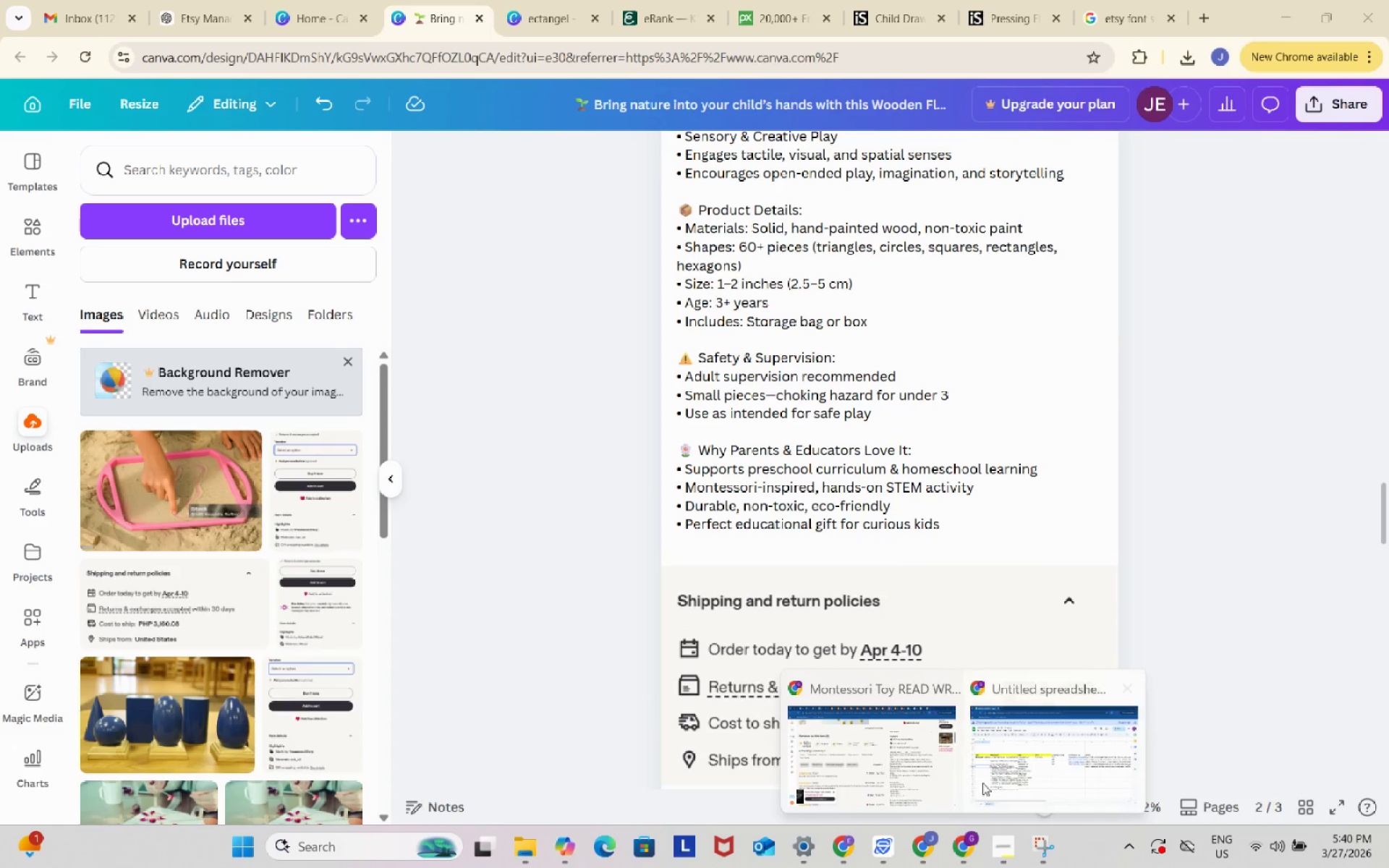 
left_click([1001, 731])
 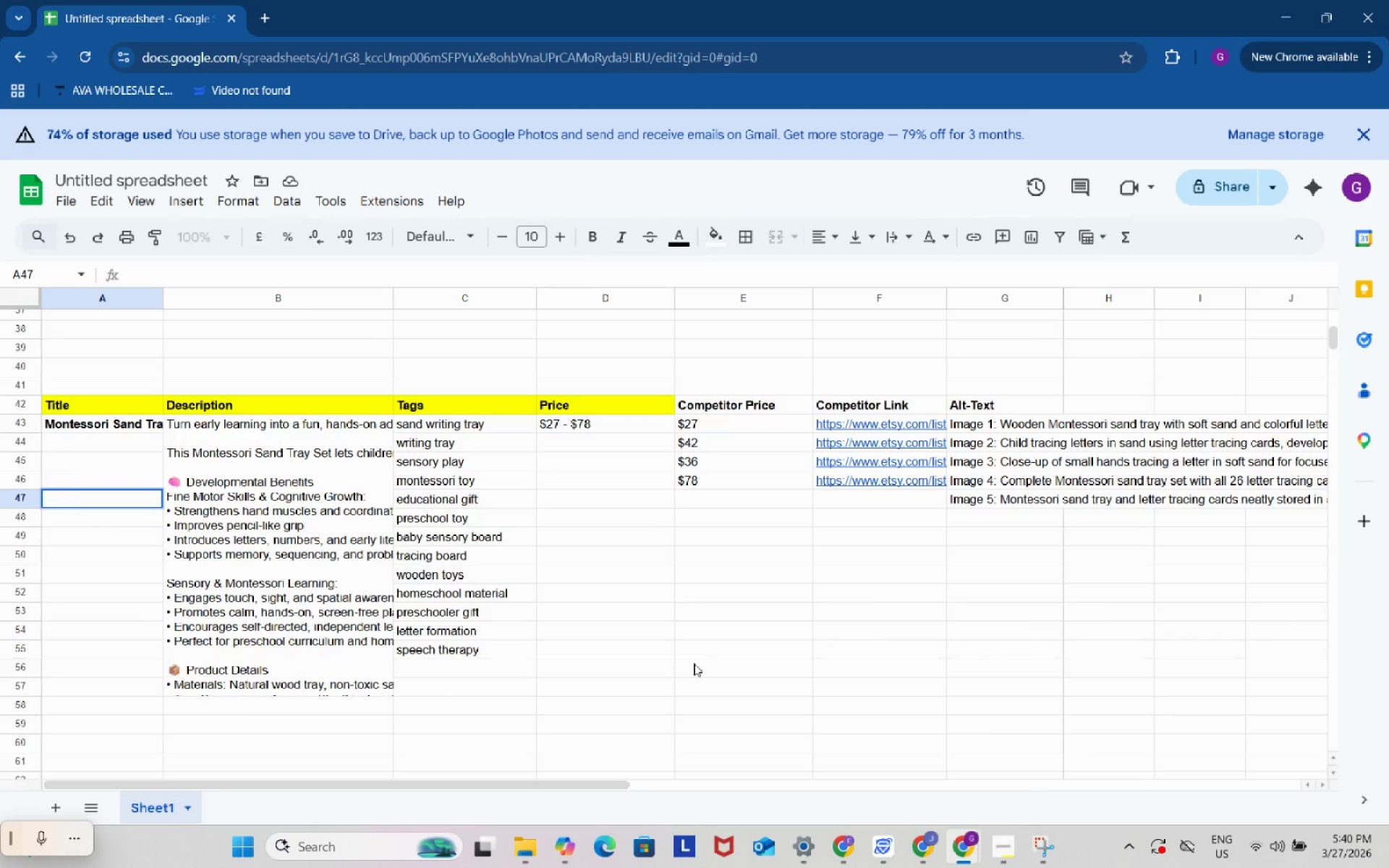 
left_click([687, 662])
 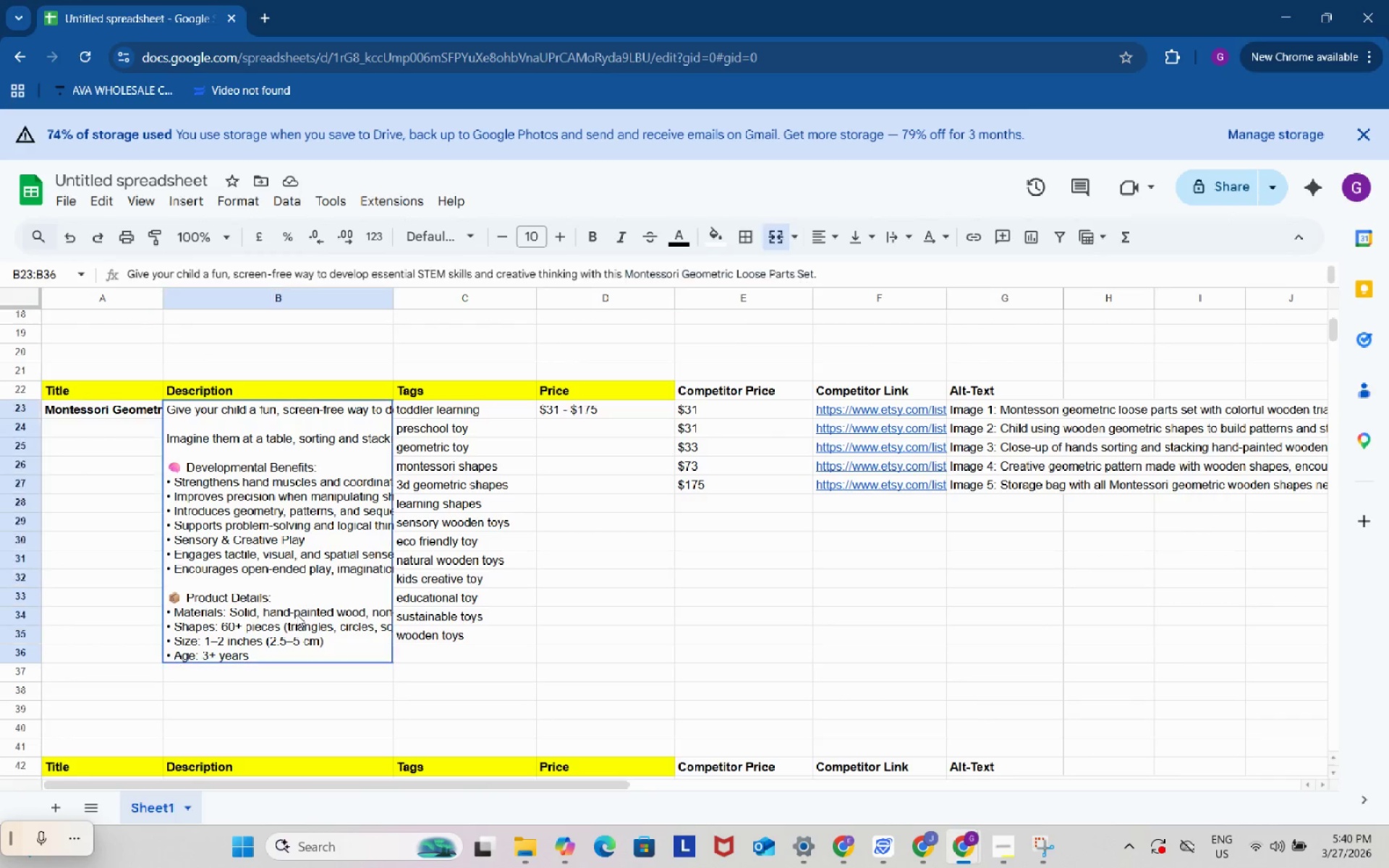 
scroll: coordinate [687, 662], scroll_direction: up, amount: 4.0
 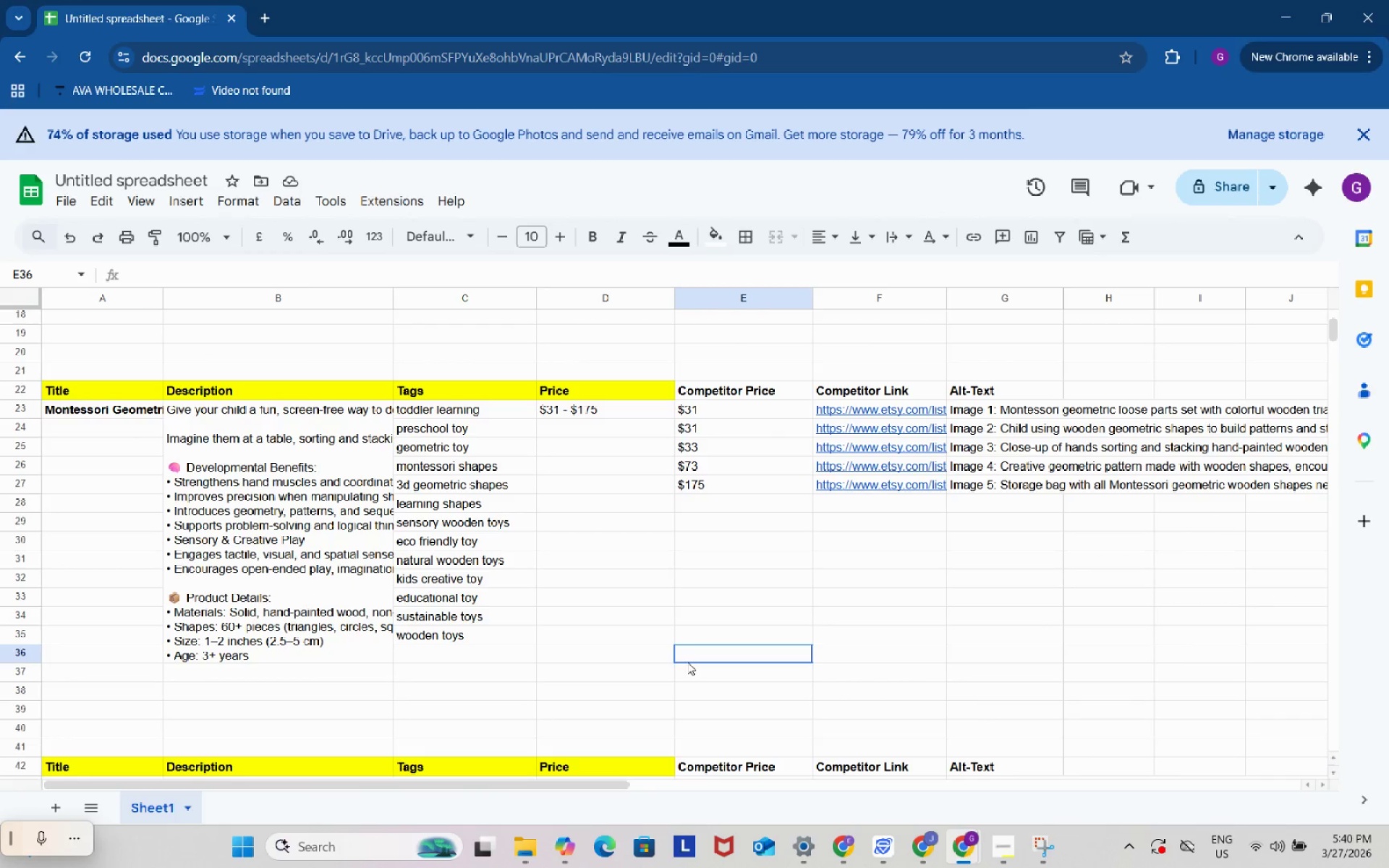 
left_click([297, 614])
 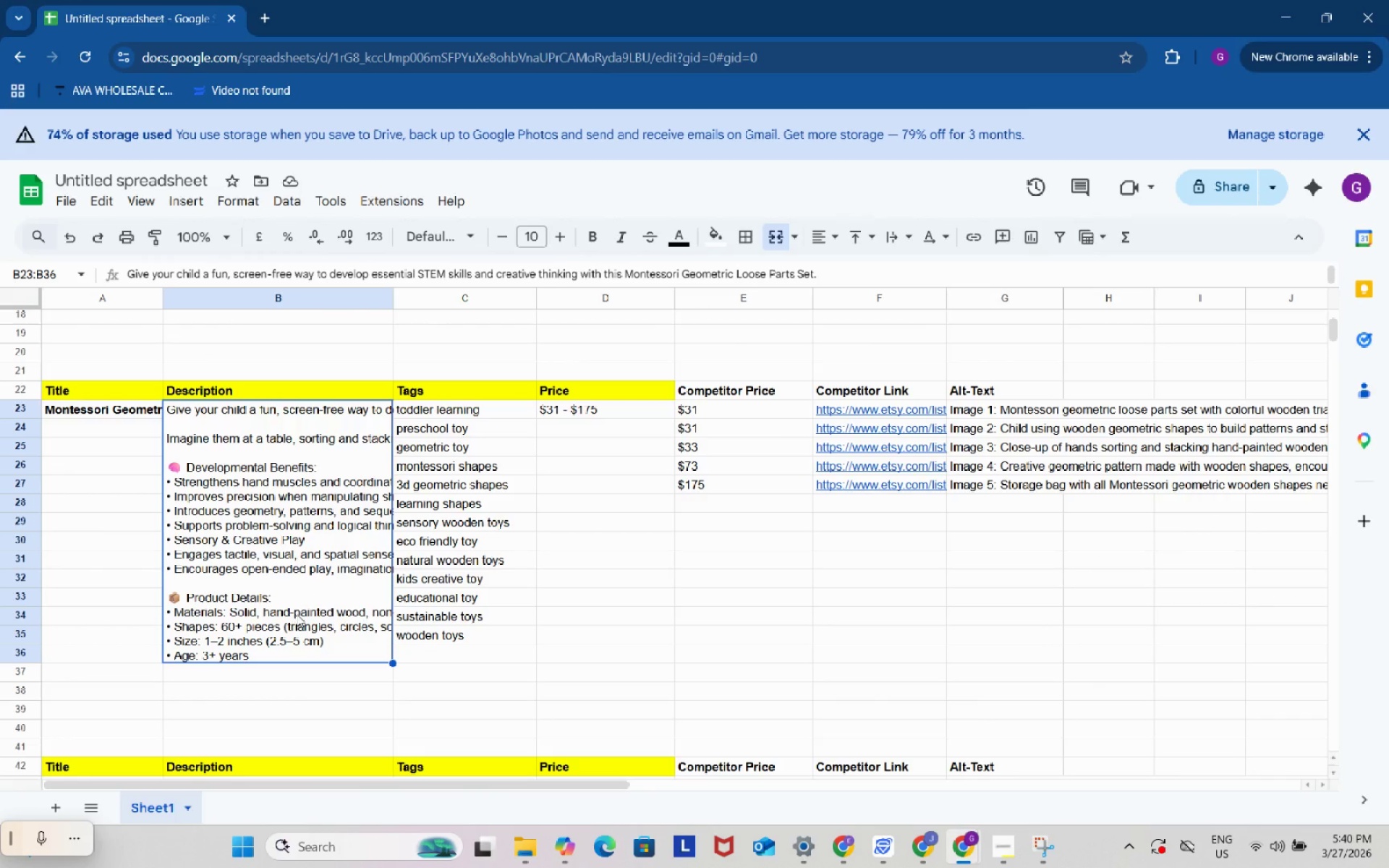 
key(Control+ControlLeft)
 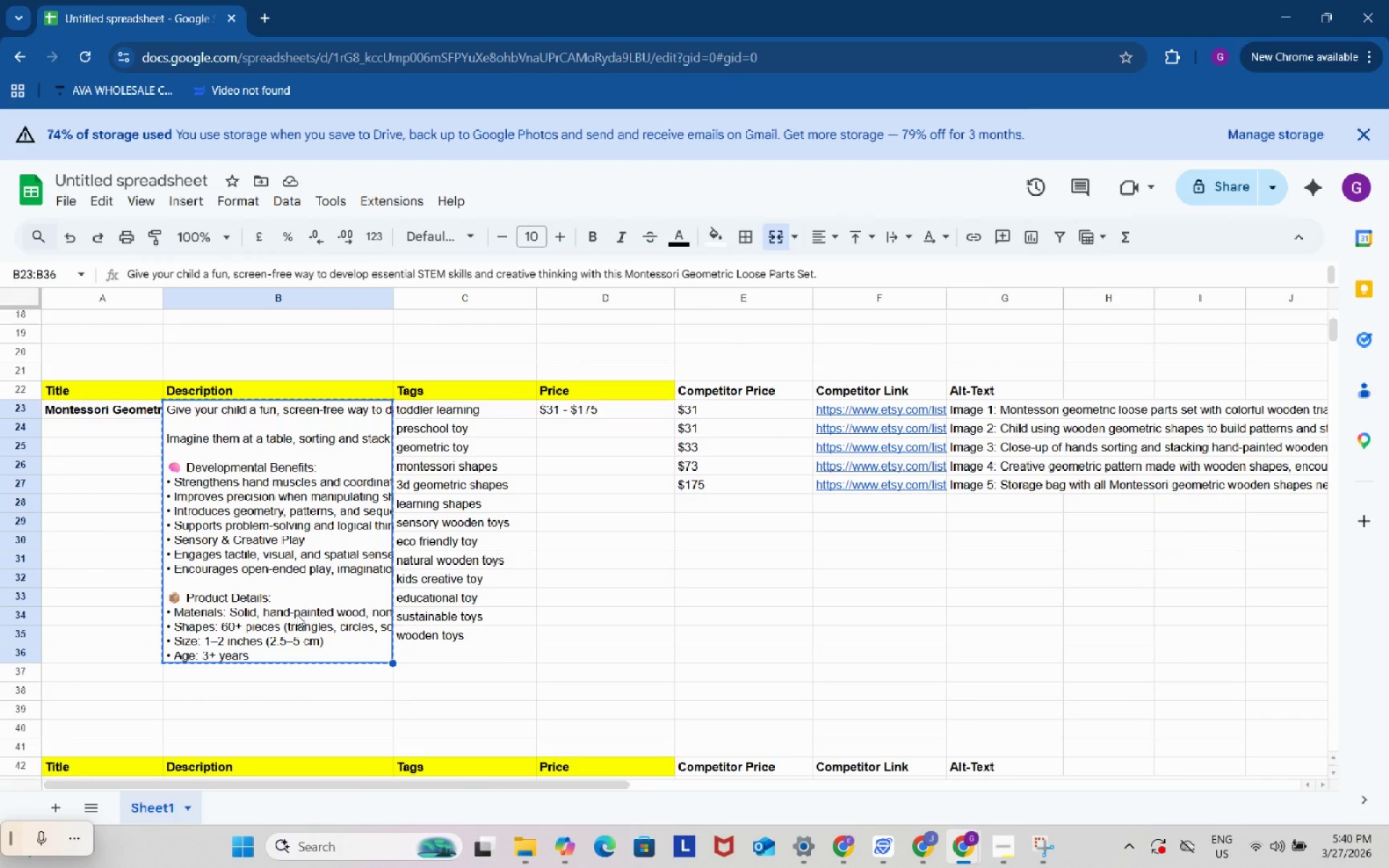 
hold_key(key=ControlLeft, duration=0.44)
 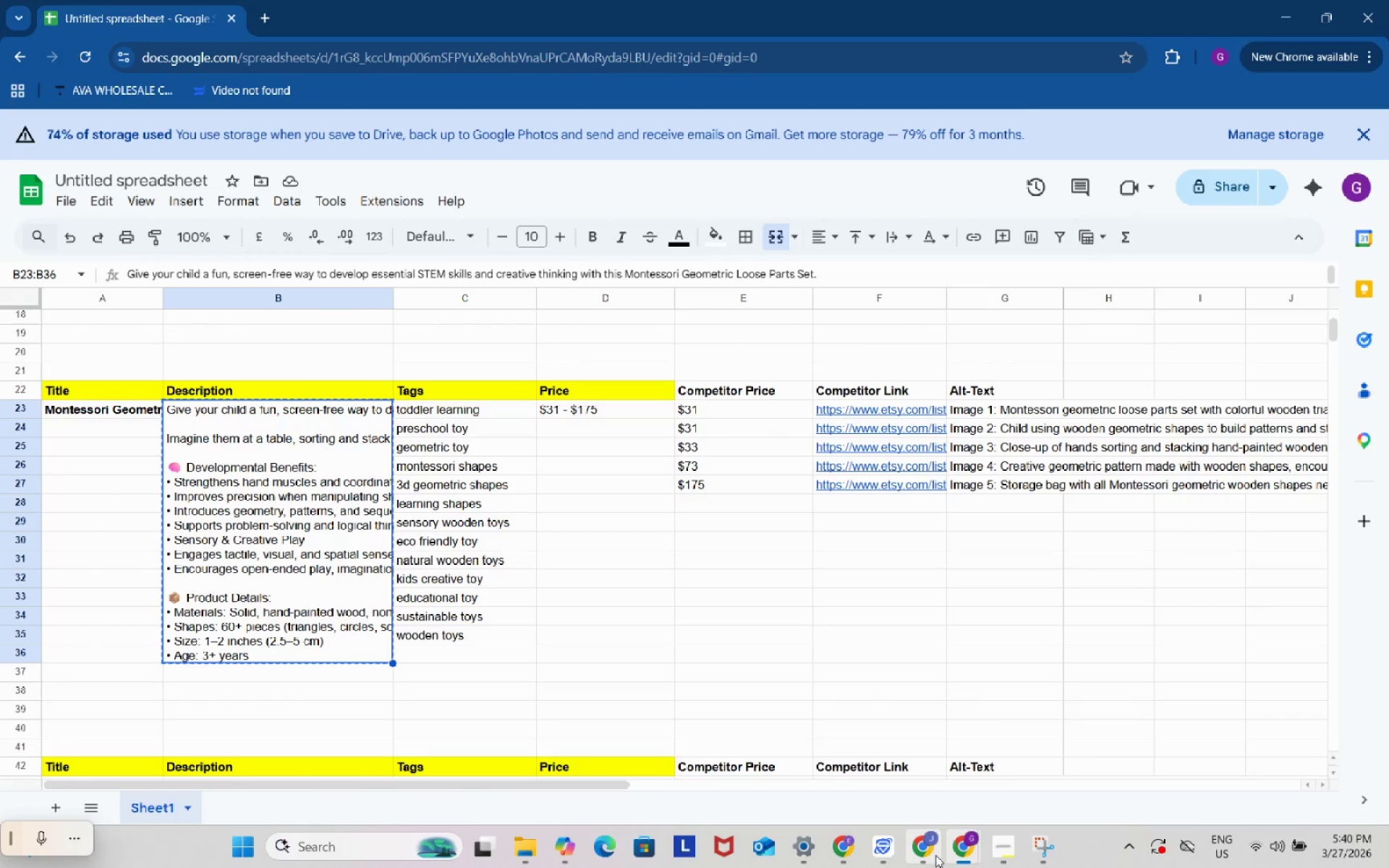 
hold_key(key=C, duration=0.31)
 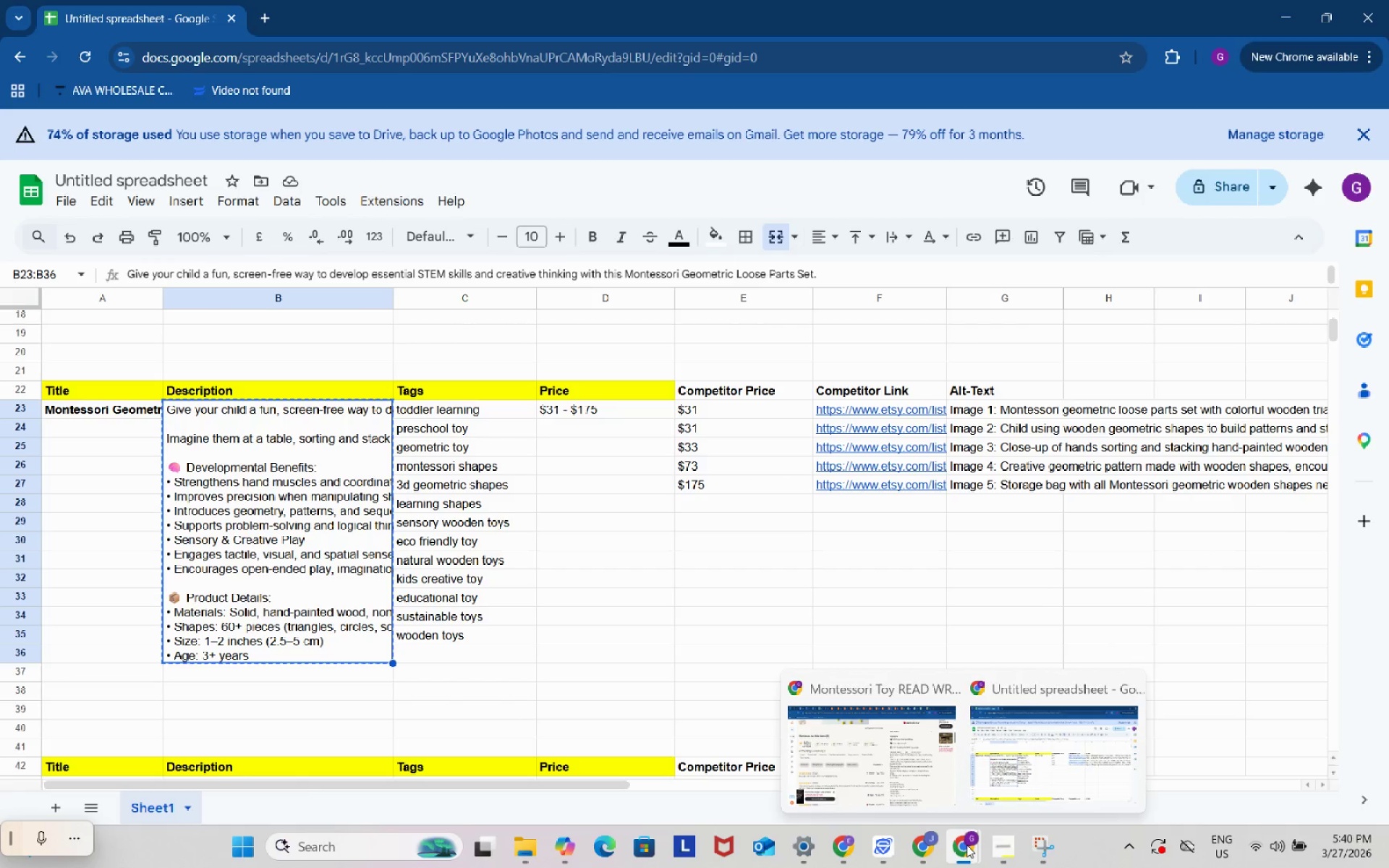 
left_click([890, 760])
 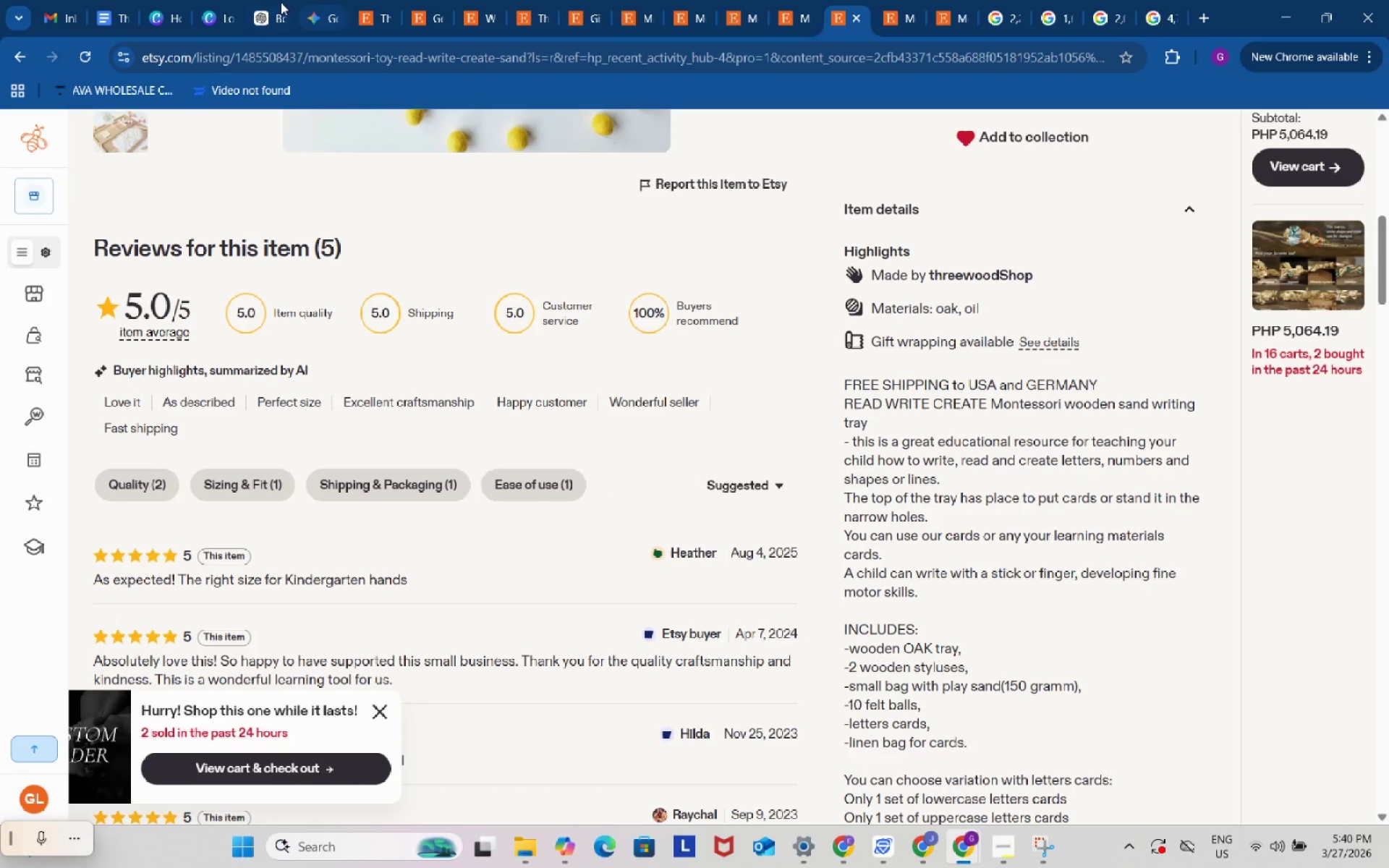 
left_click([273, 0])
 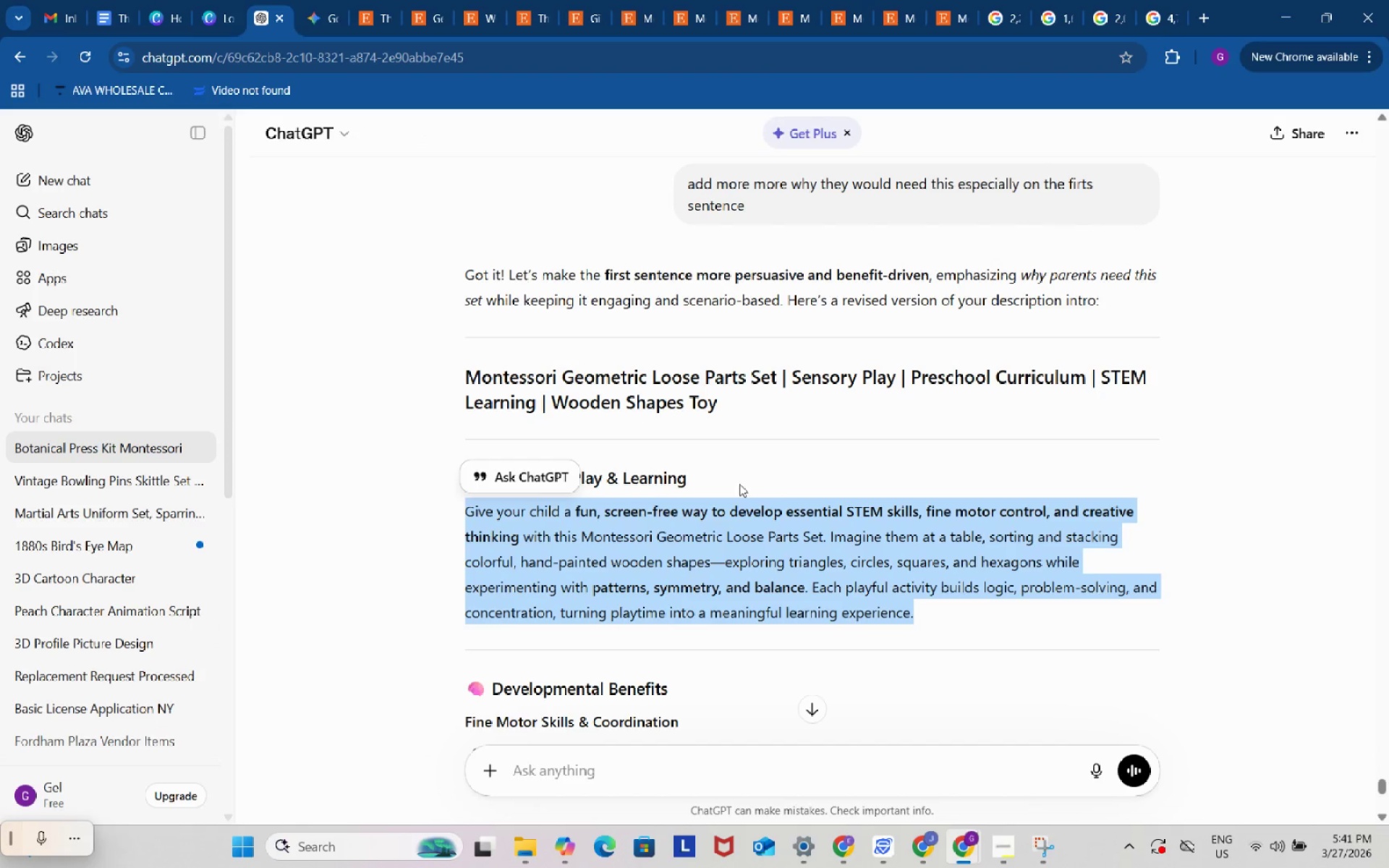 
scroll: coordinate [783, 495], scroll_direction: down, amount: 13.0
 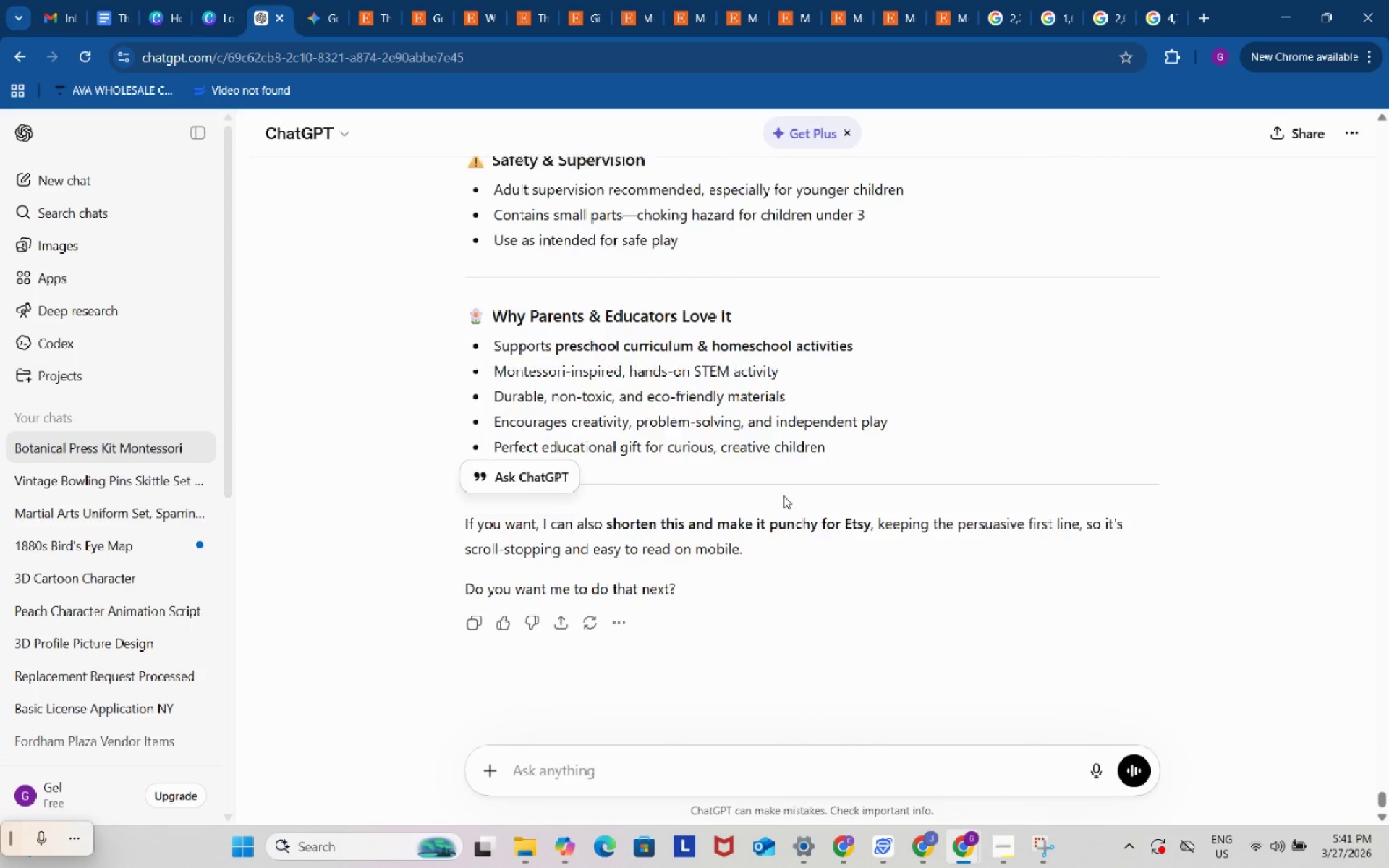 
scroll: coordinate [783, 495], scroll_direction: up, amount: 17.0
 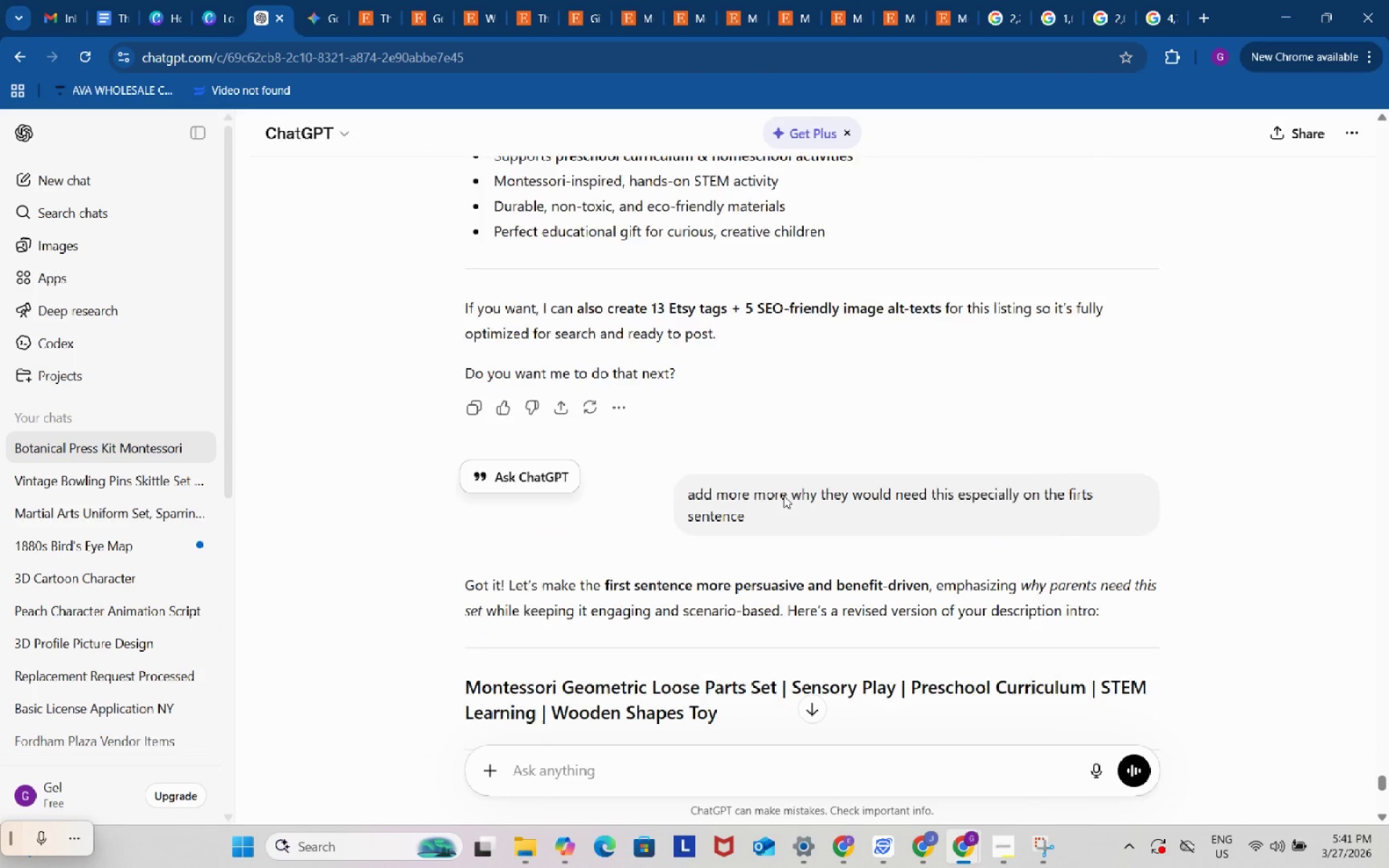 
scroll: coordinate [759, 632], scroll_direction: down, amount: 11.0
 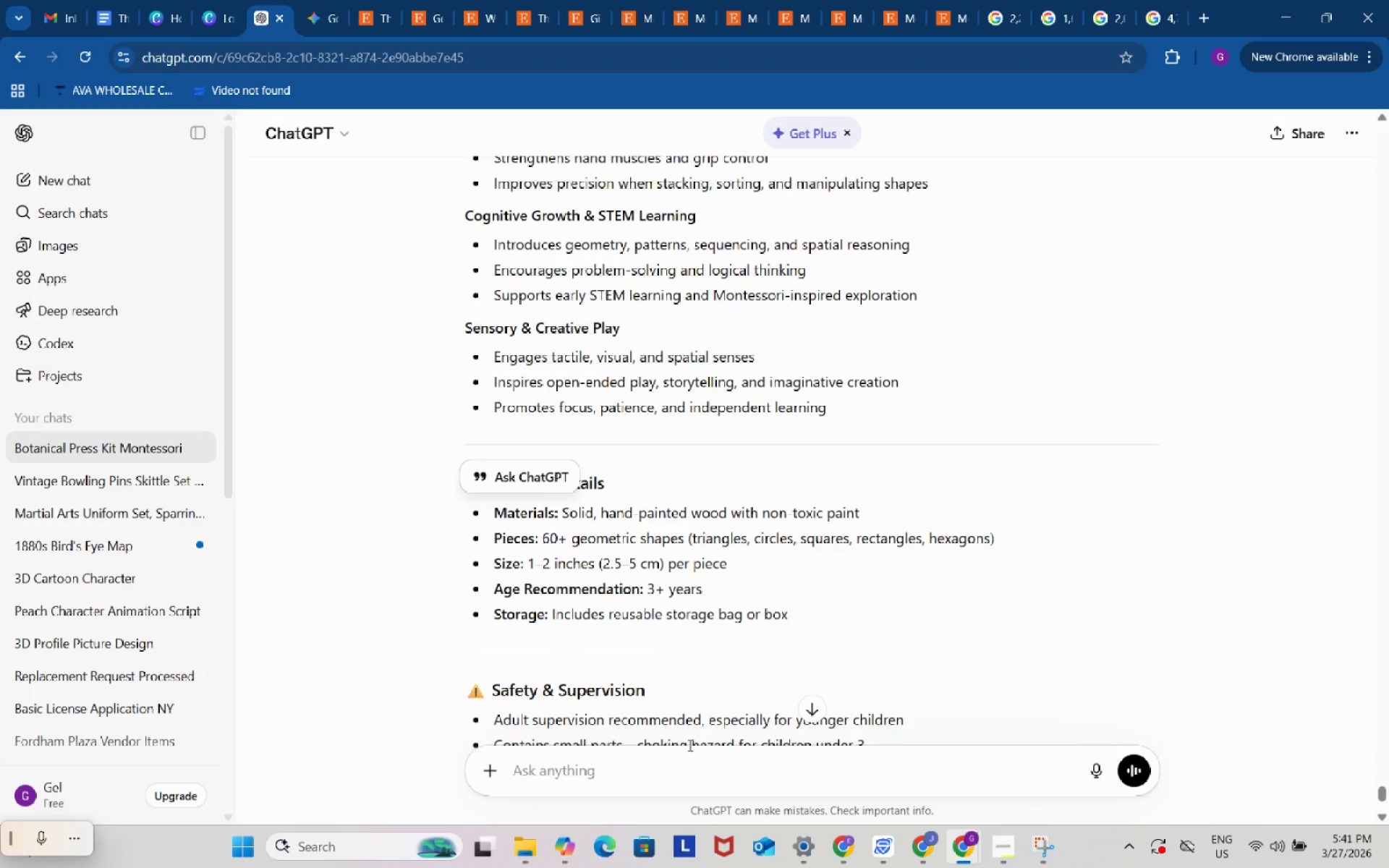 
left_click([687, 754])
 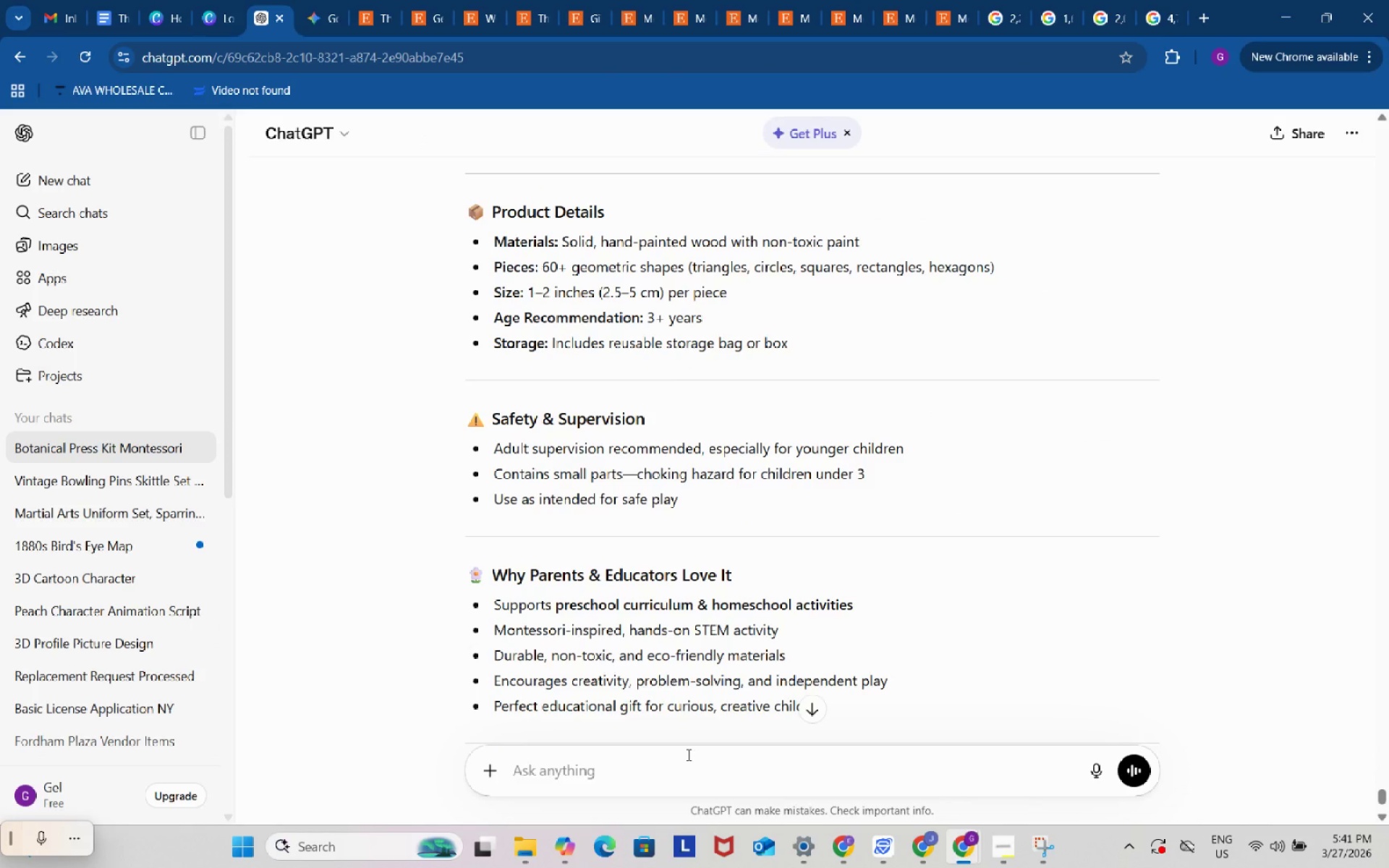 
scroll: coordinate [688, 746], scroll_direction: down, amount: 3.0
 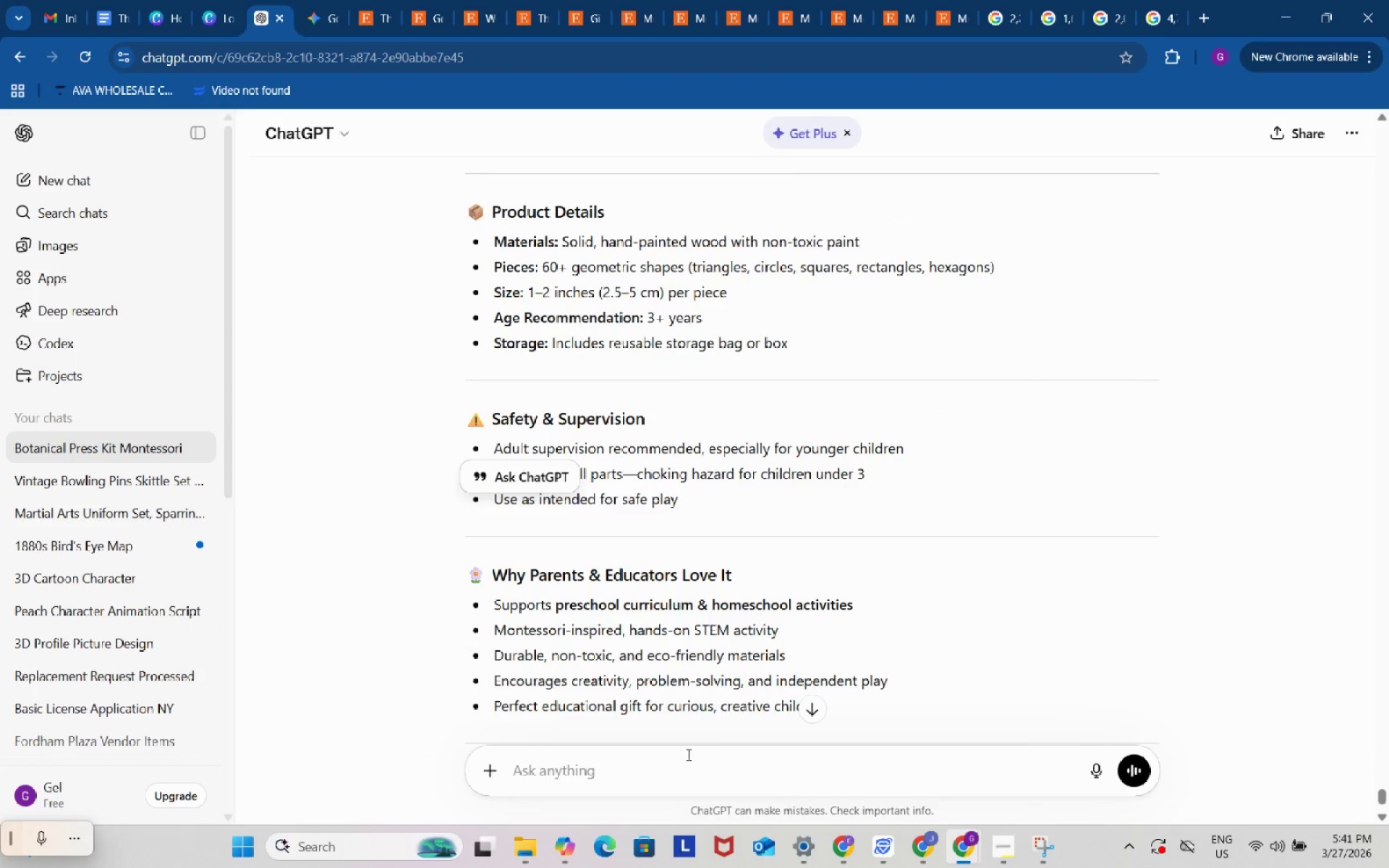 
type(can you add a pr)
key(Backspace)
type(hrase at the bottoe)
key(Backspace)
type(m for good and closing ending)
 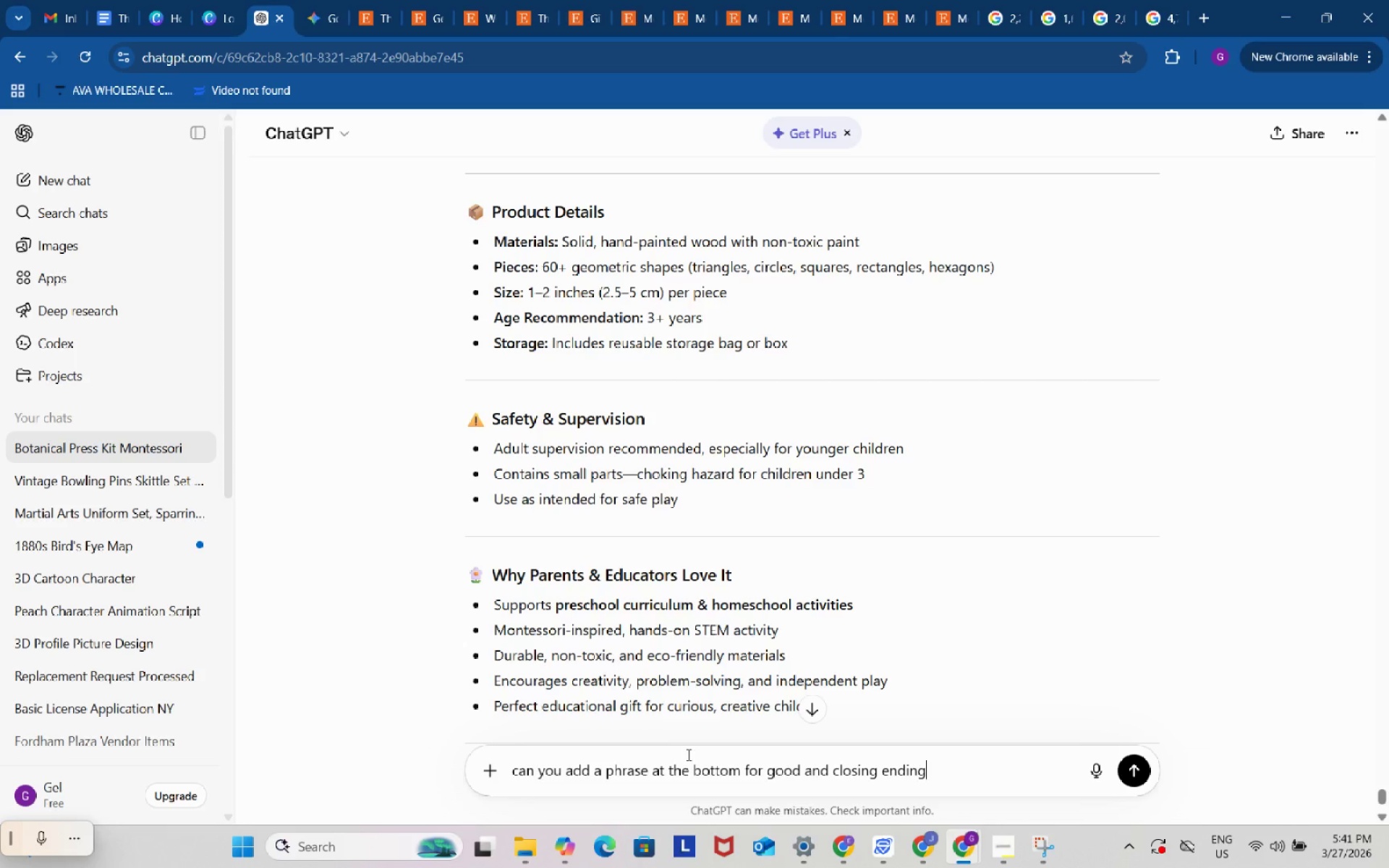 
key(Enter)
 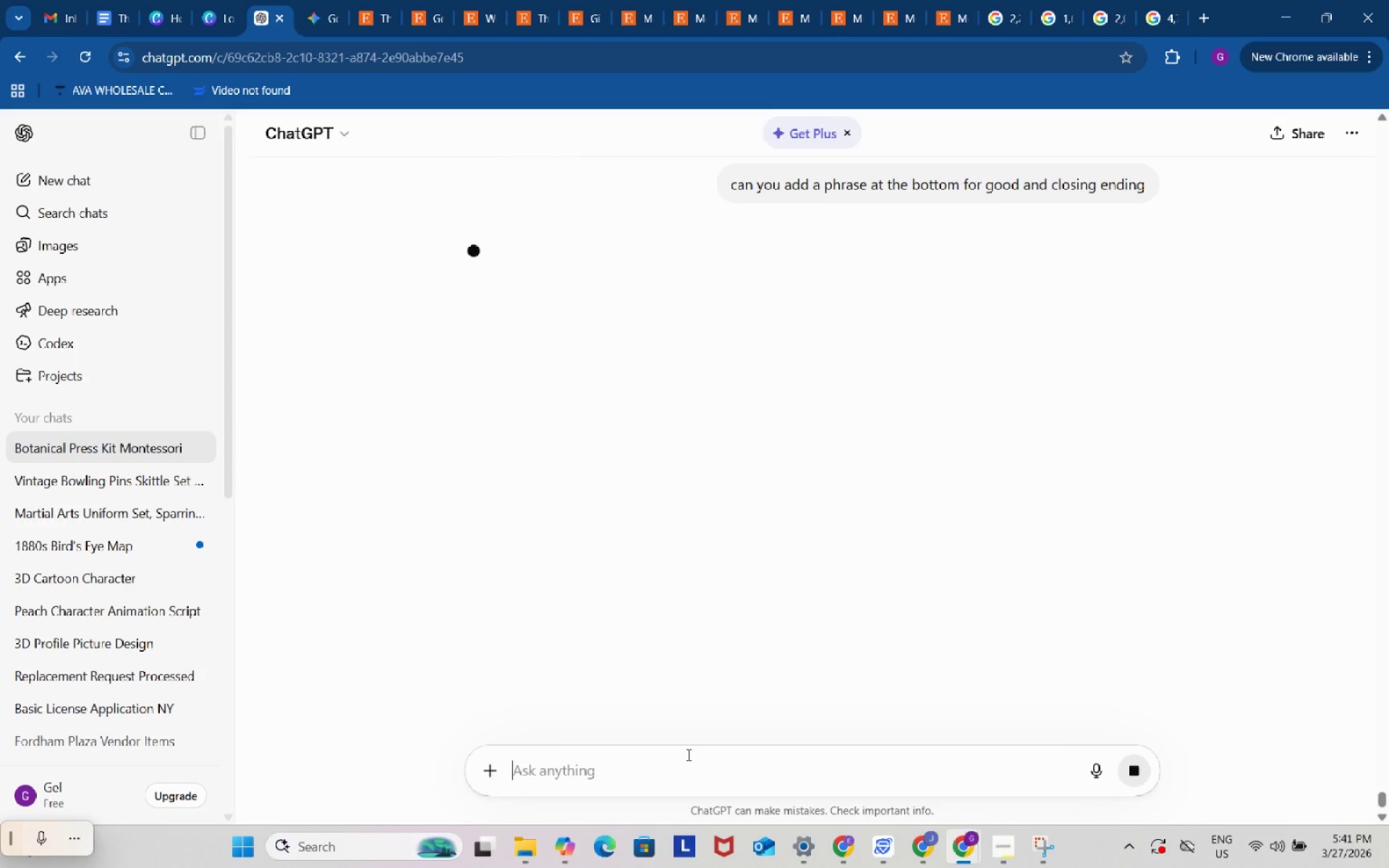 
wait(8.33)
 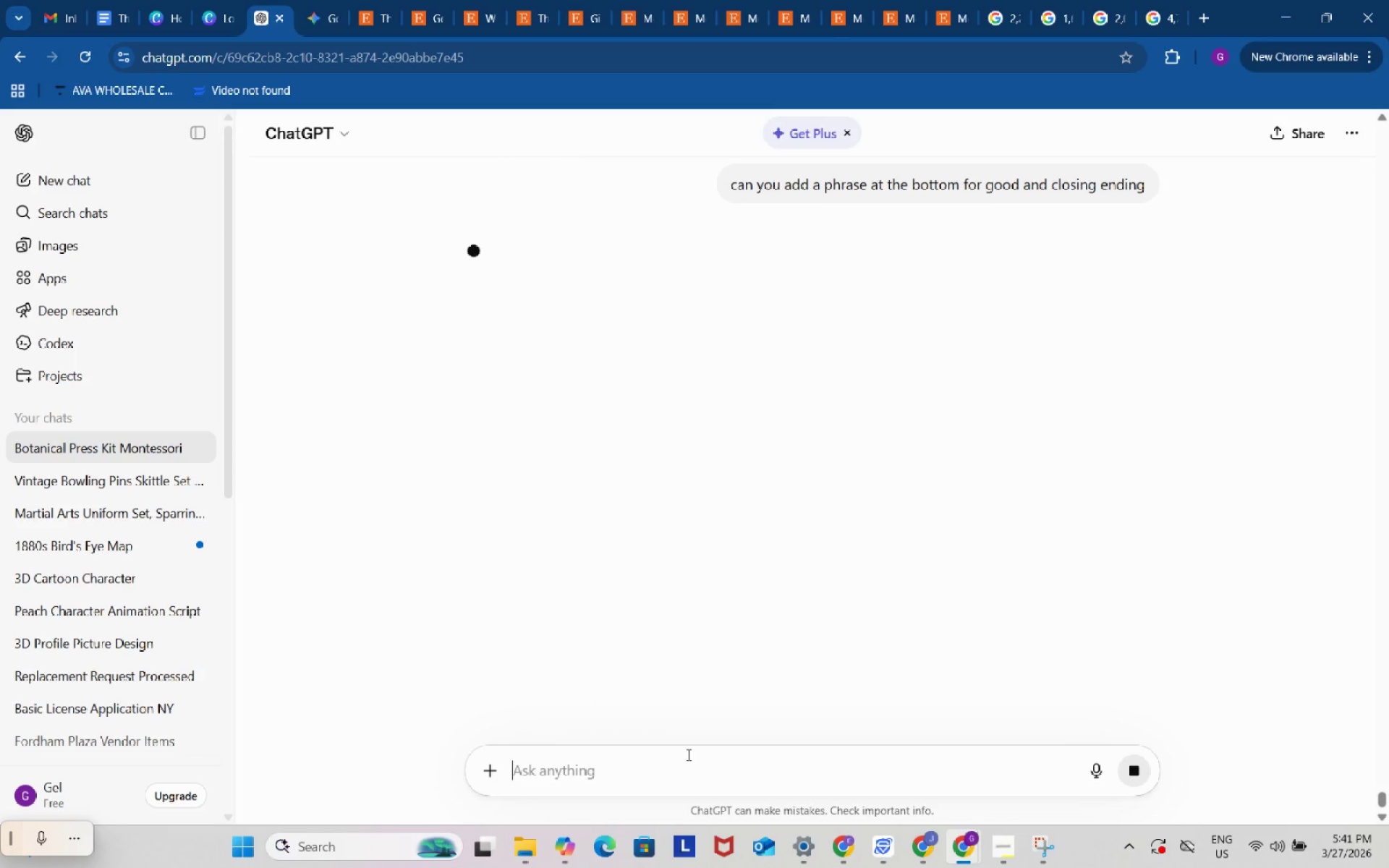 
scroll: coordinate [590, 522], scroll_direction: down, amount: 6.0
 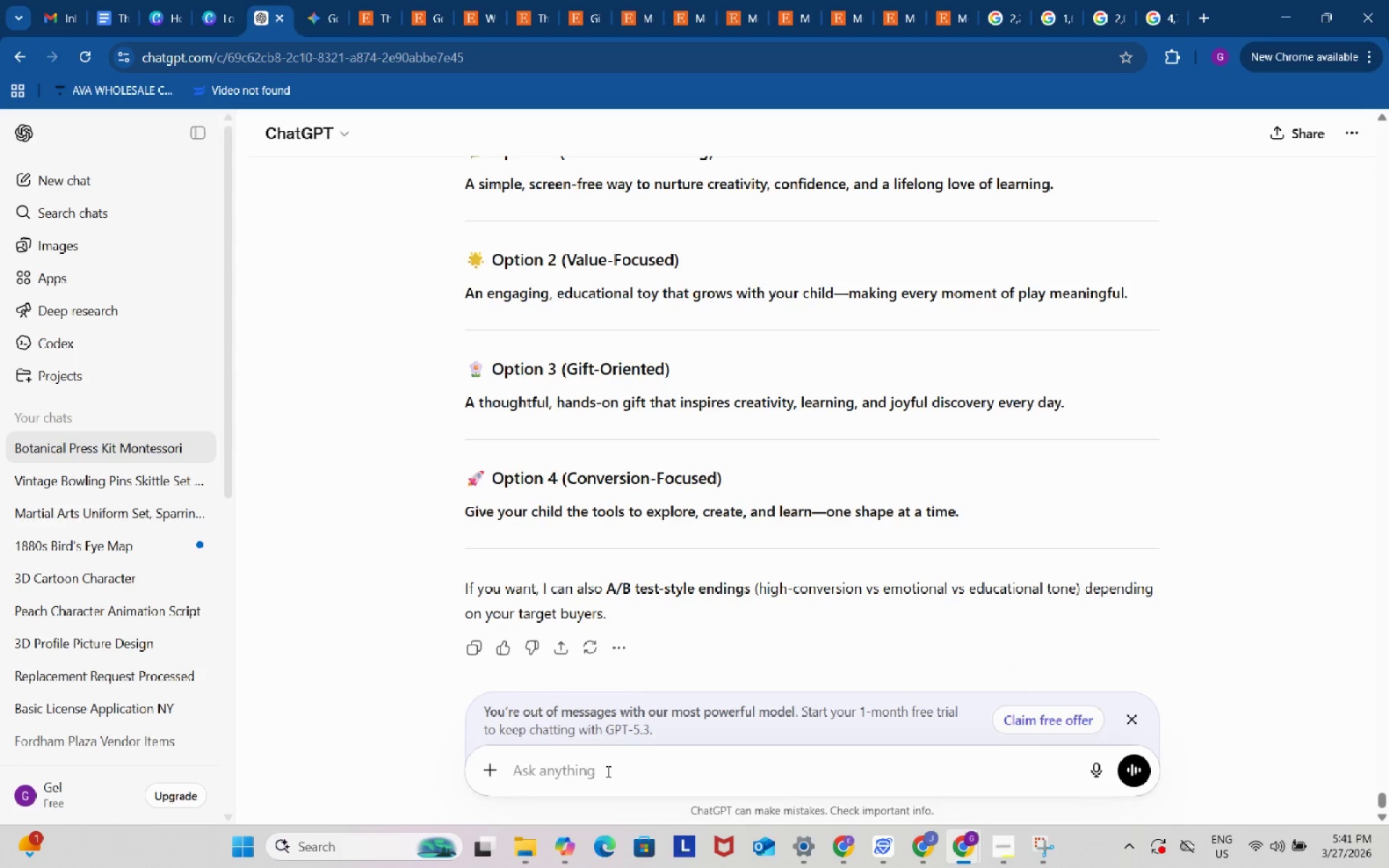 
left_click([607, 771])
 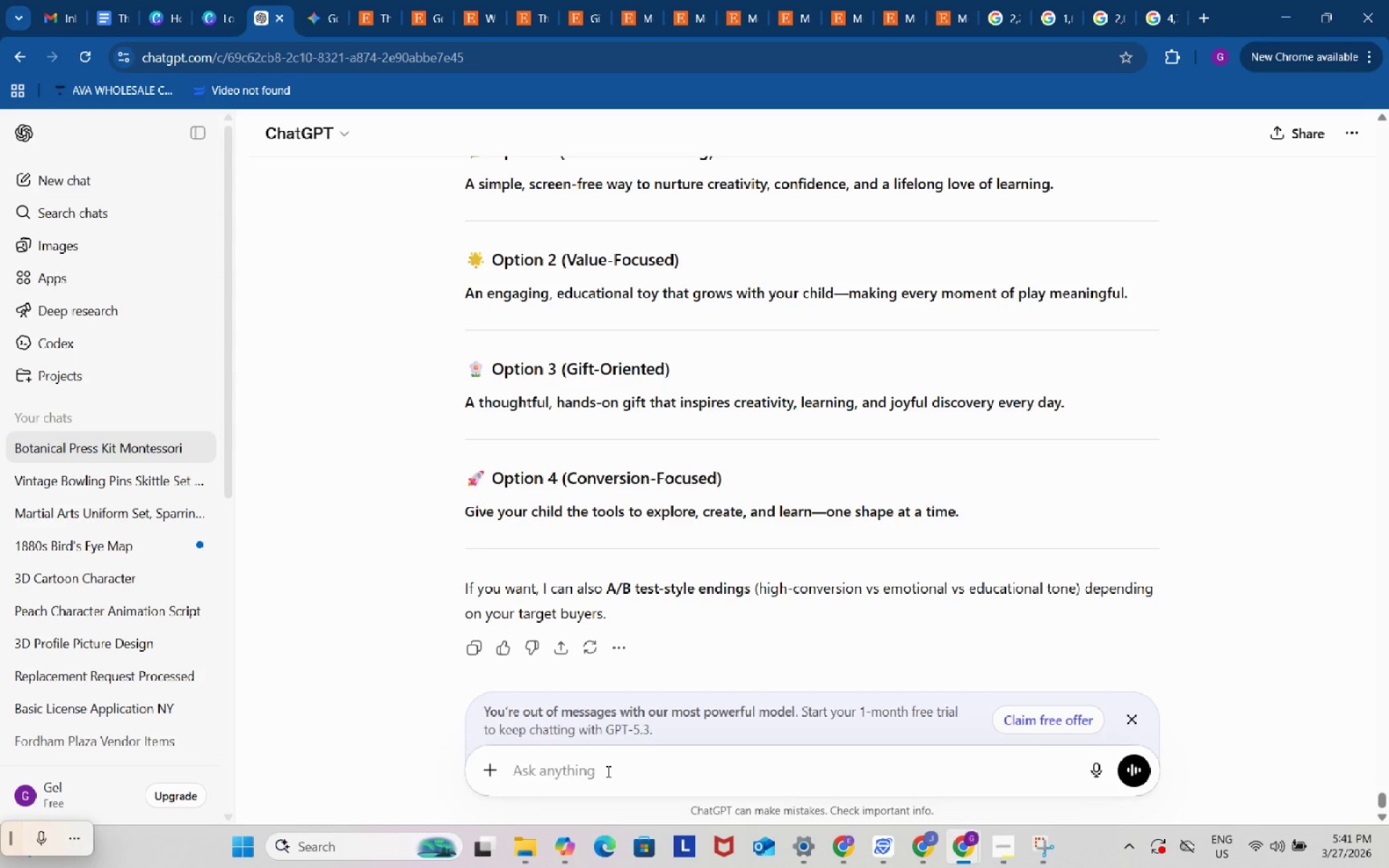 
key(Control+V)
 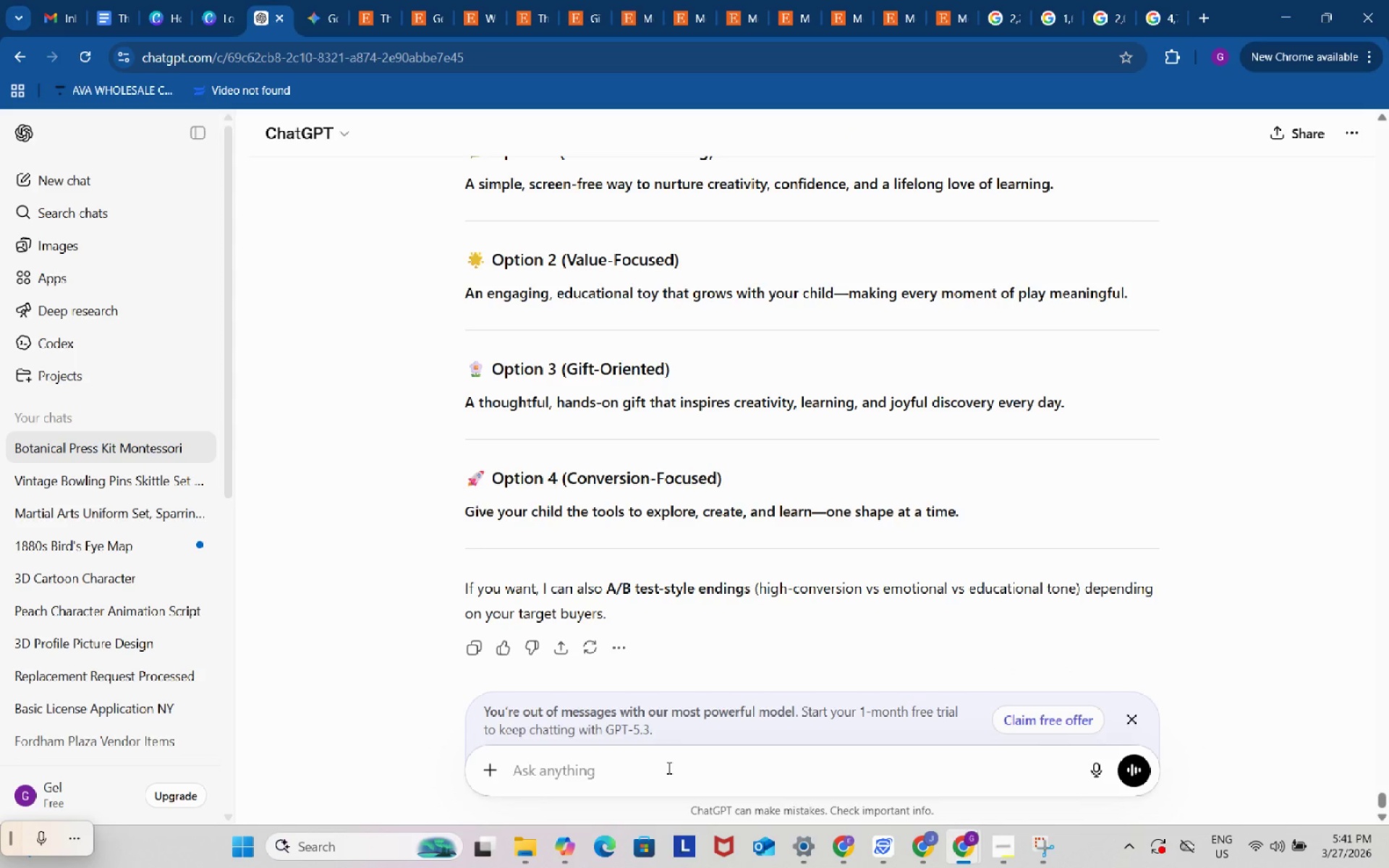 
left_click([697, 746])
 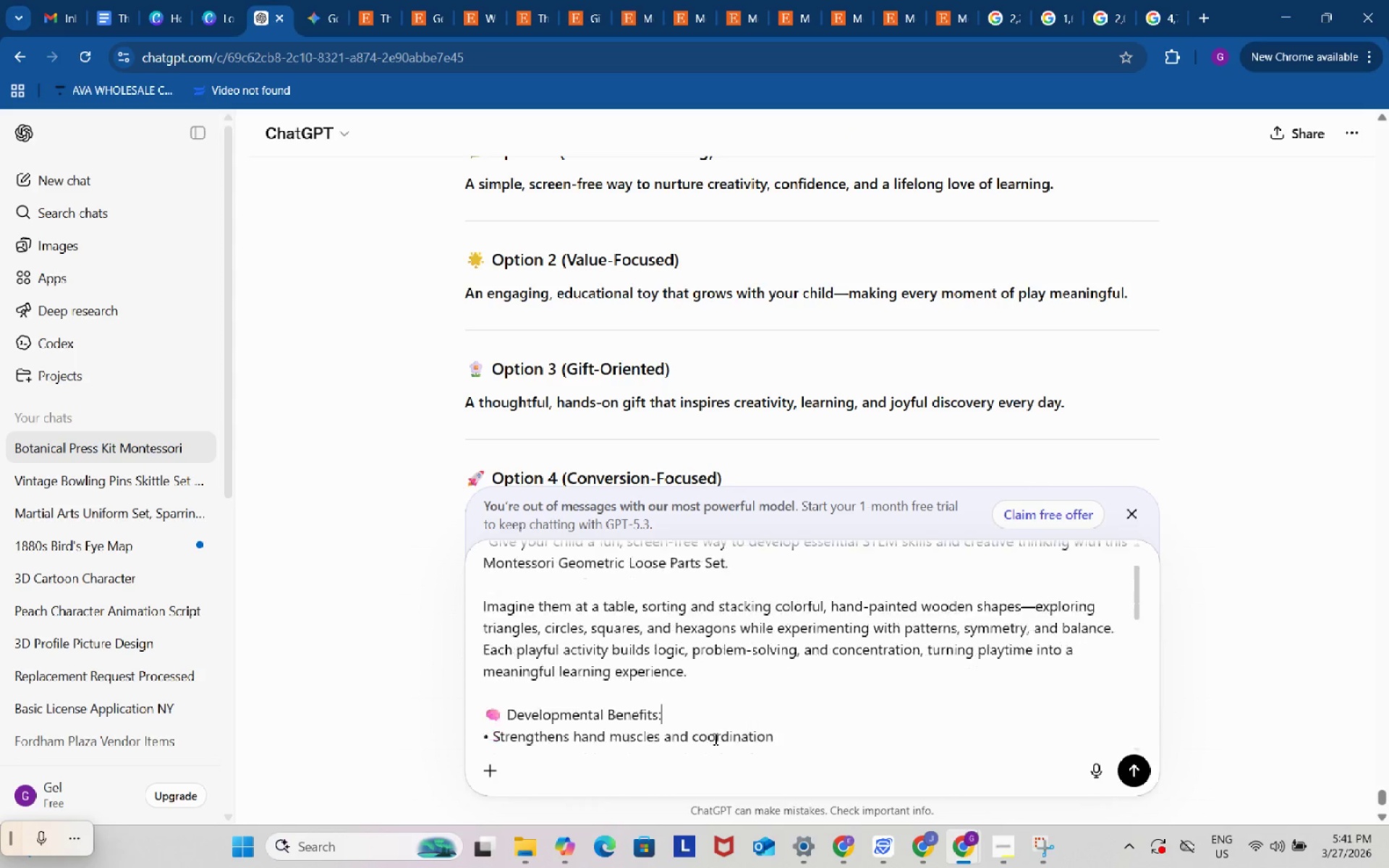 
scroll: coordinate [668, 767], scroll_direction: down, amount: 5.0
 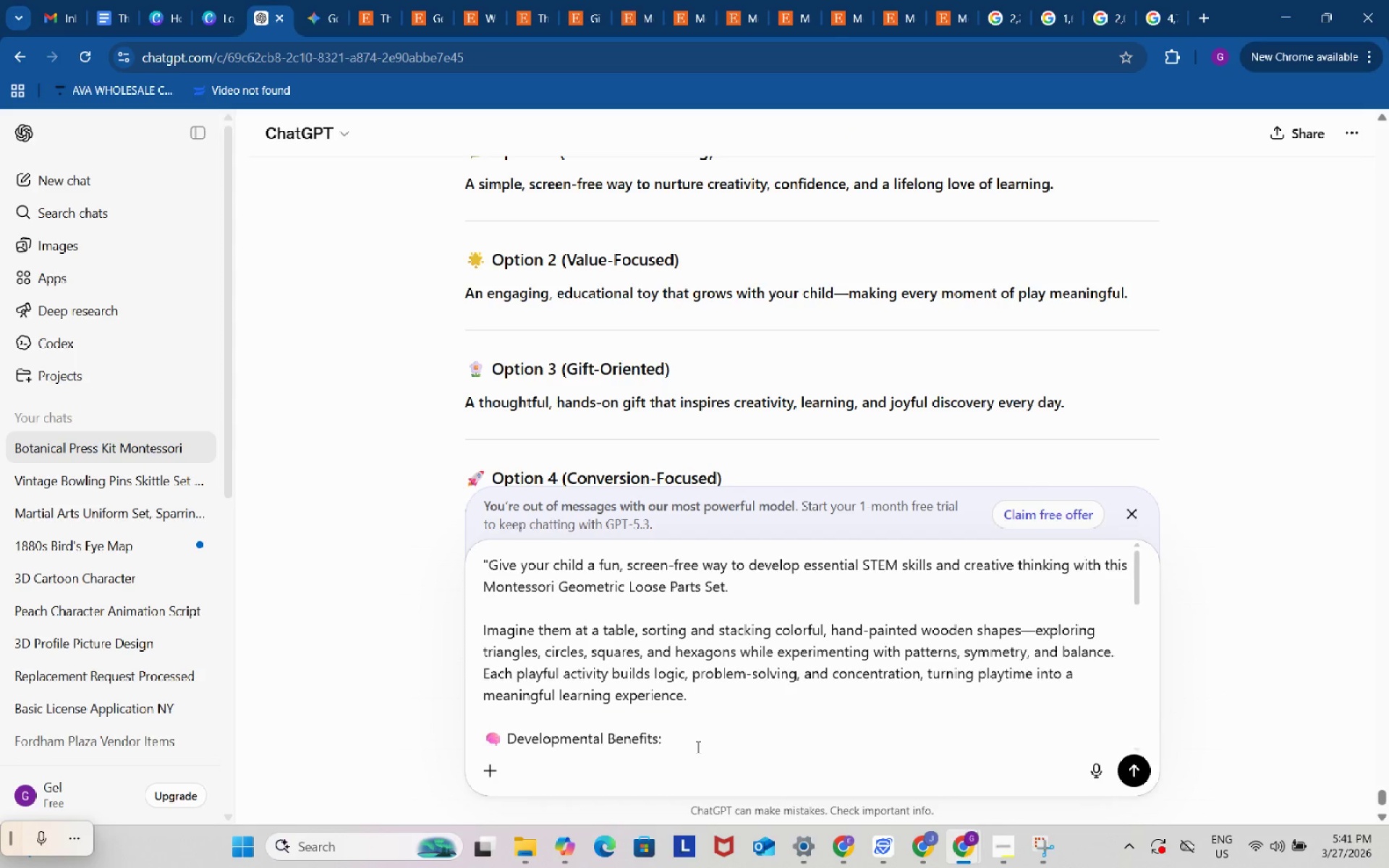 
left_click([797, 734])
 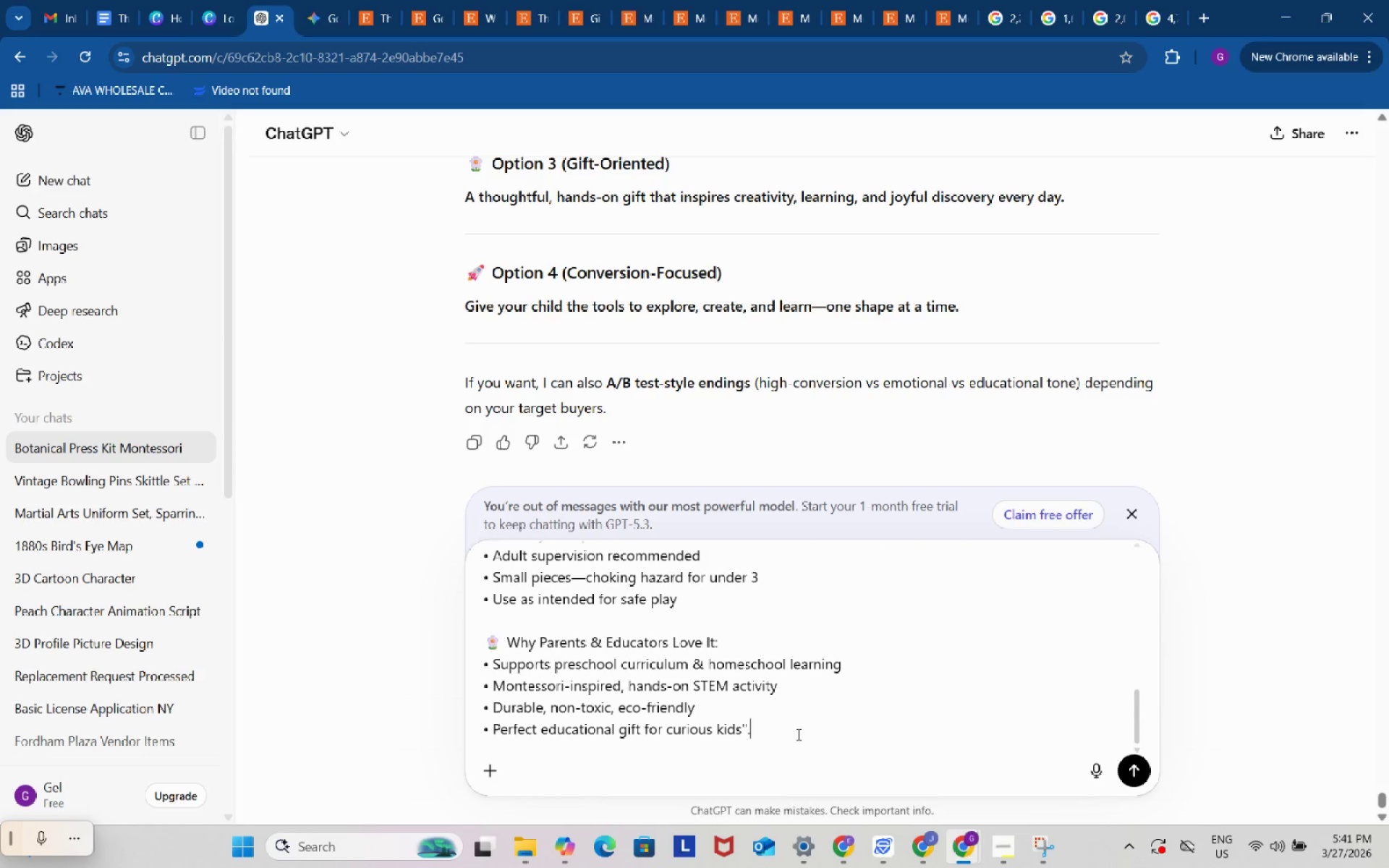 
scroll: coordinate [796, 739], scroll_direction: down, amount: 22.0
 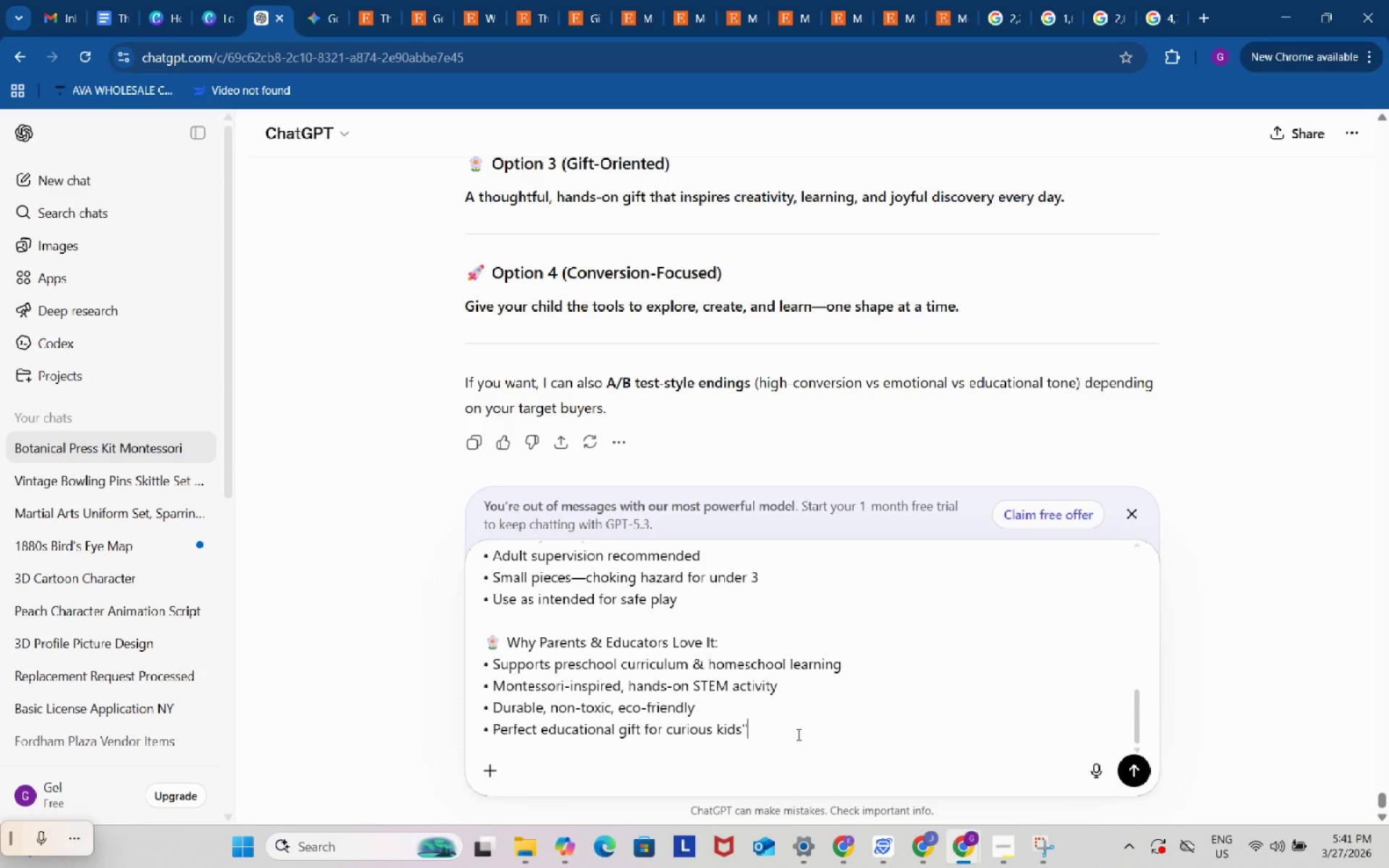 
type(. on this one to add a clos)
key(Backspace)
type(sing remark)
 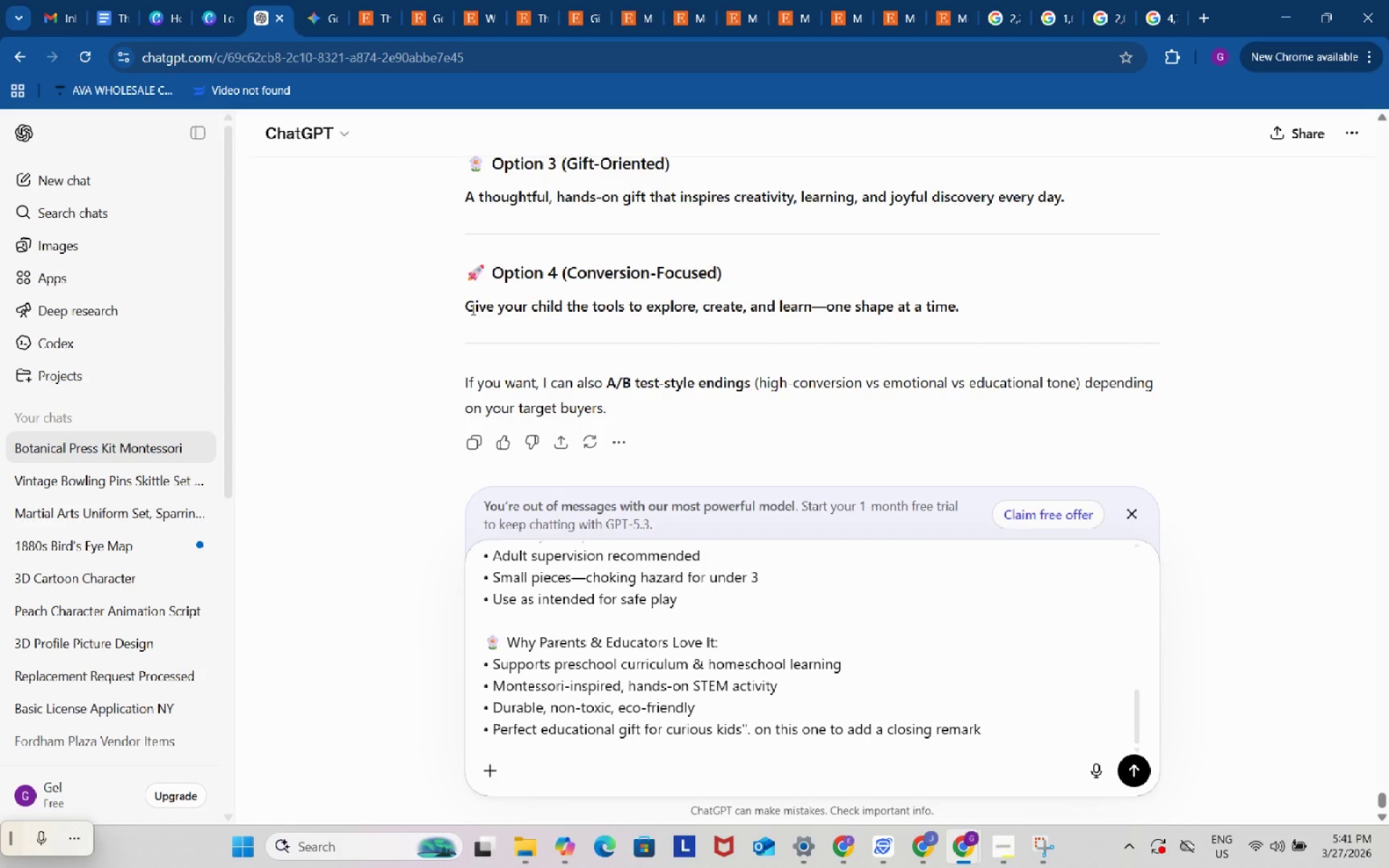 
left_click_drag(start_coordinate=[468, 307], to_coordinate=[990, 310])
 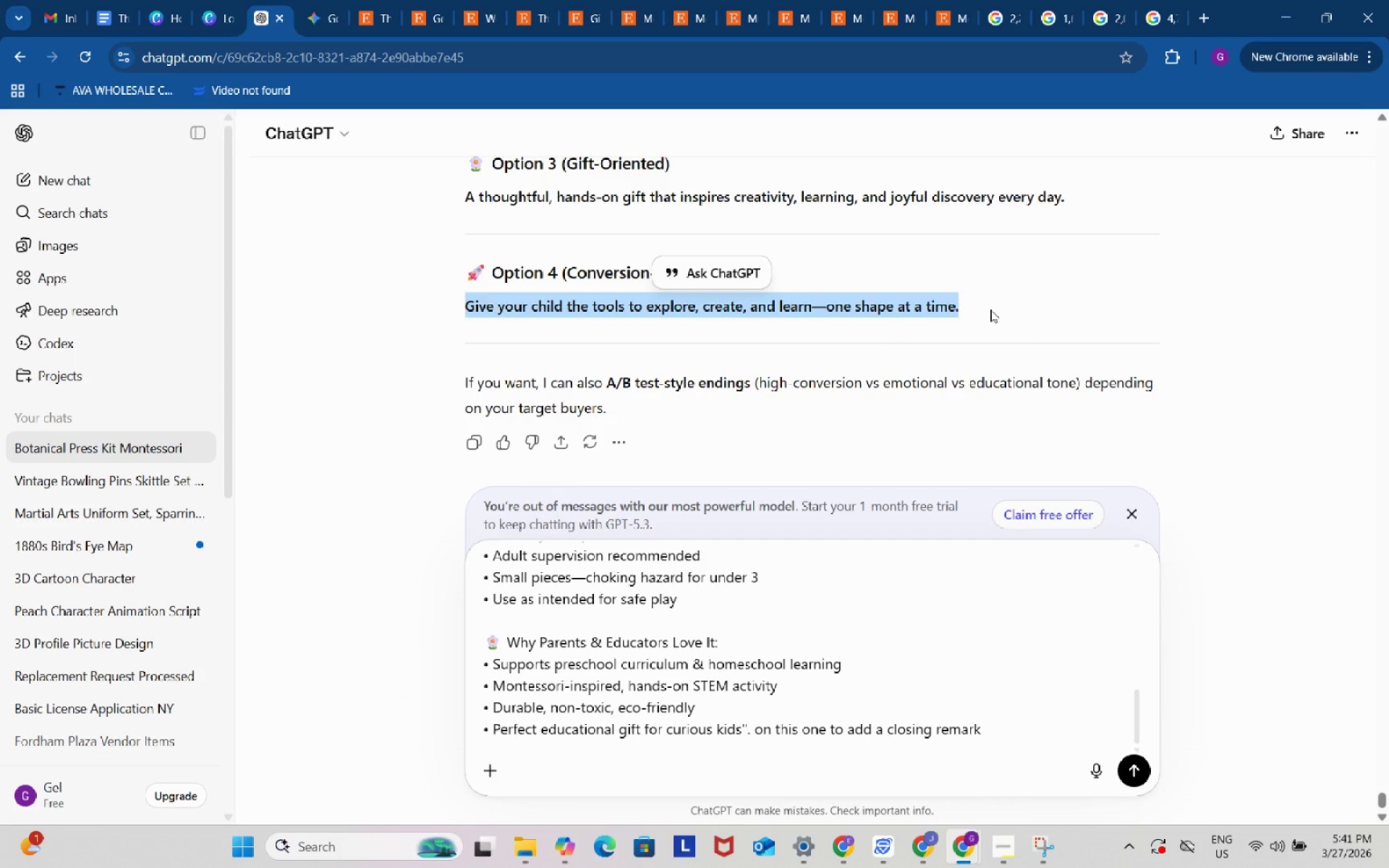 
key(Control+ControlLeft)
 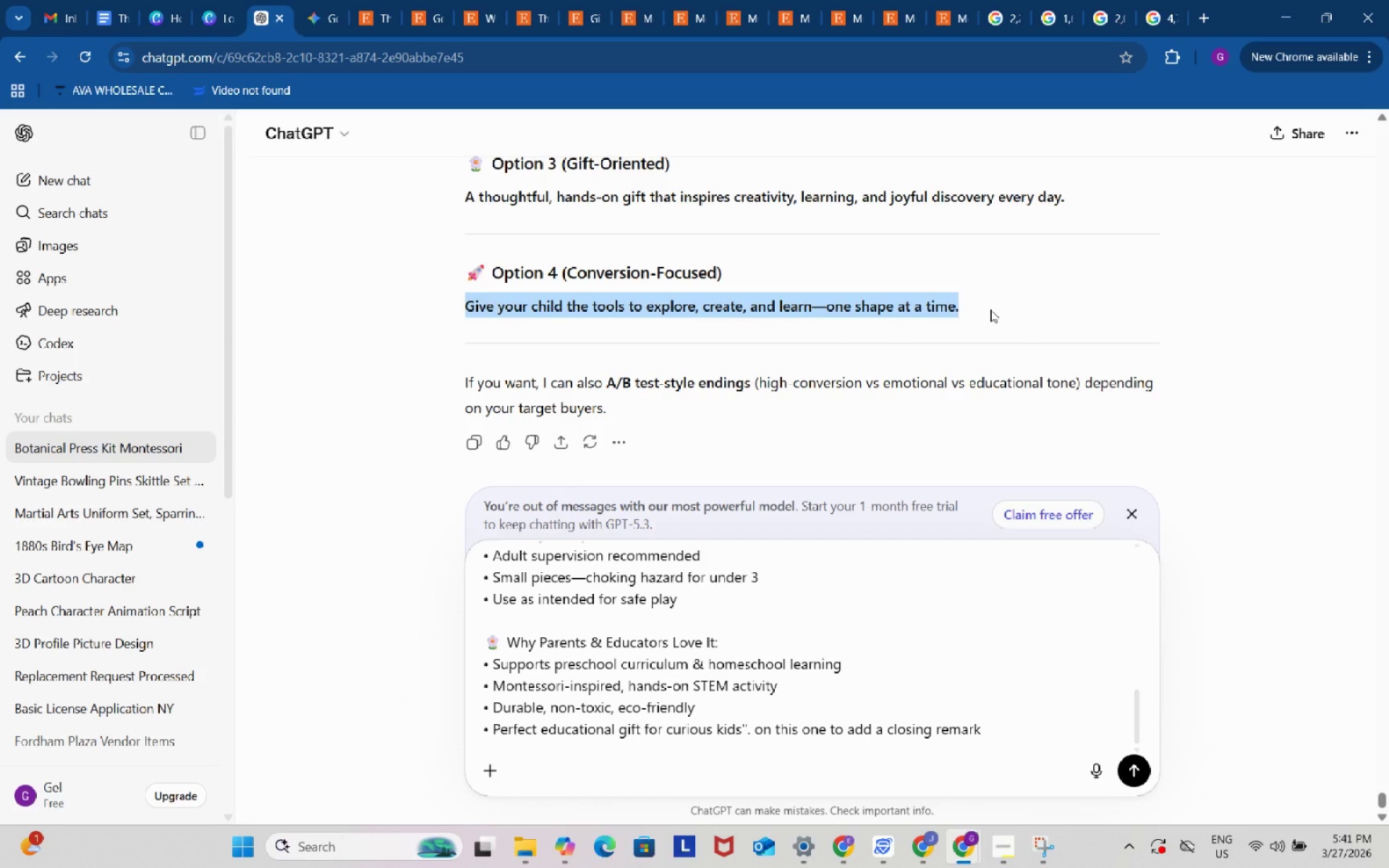 
key(Control+C)
 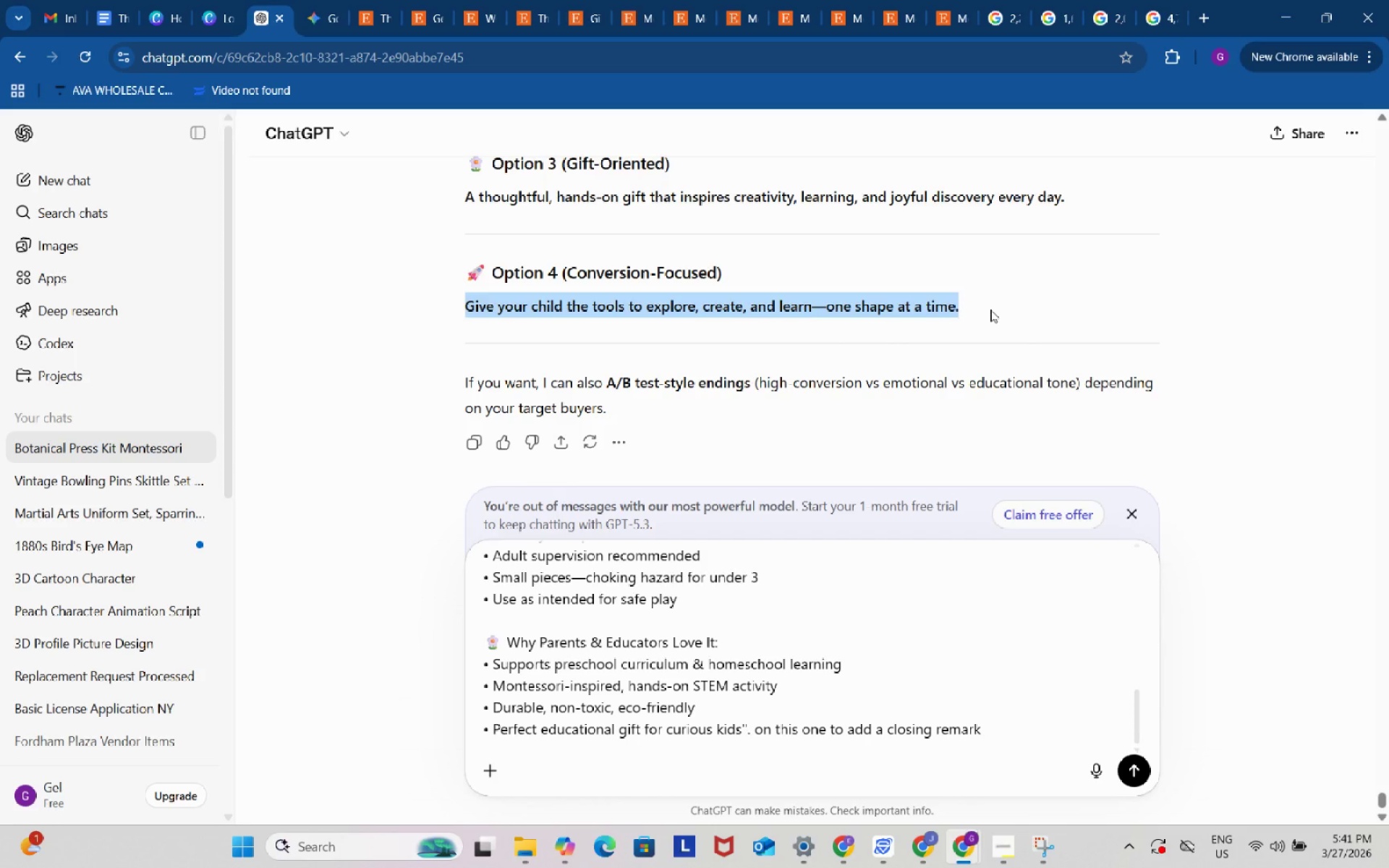 
key(Control+ControlLeft)
 